 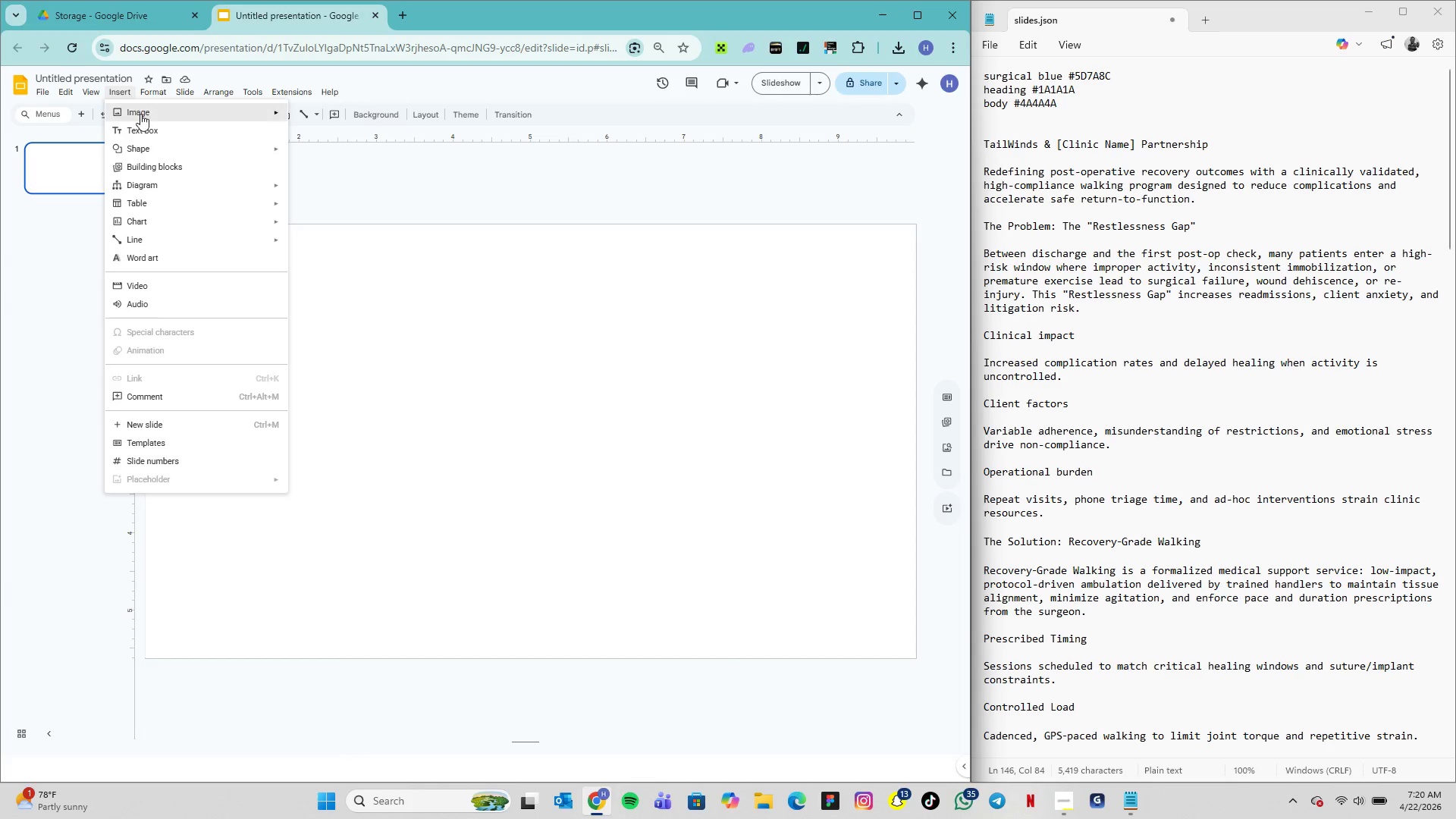 
left_click([309, 113])
 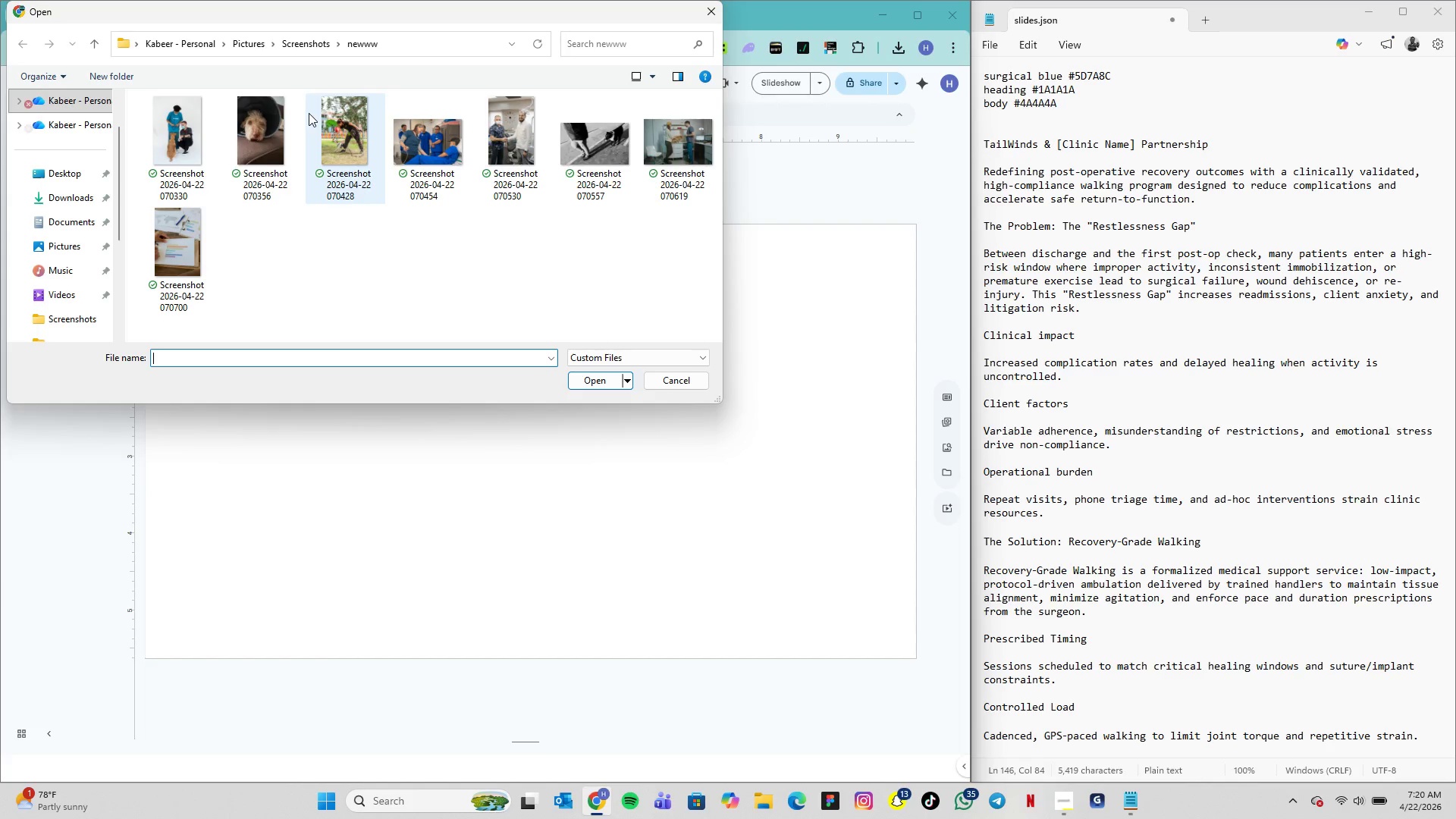 
left_click([169, 135])
 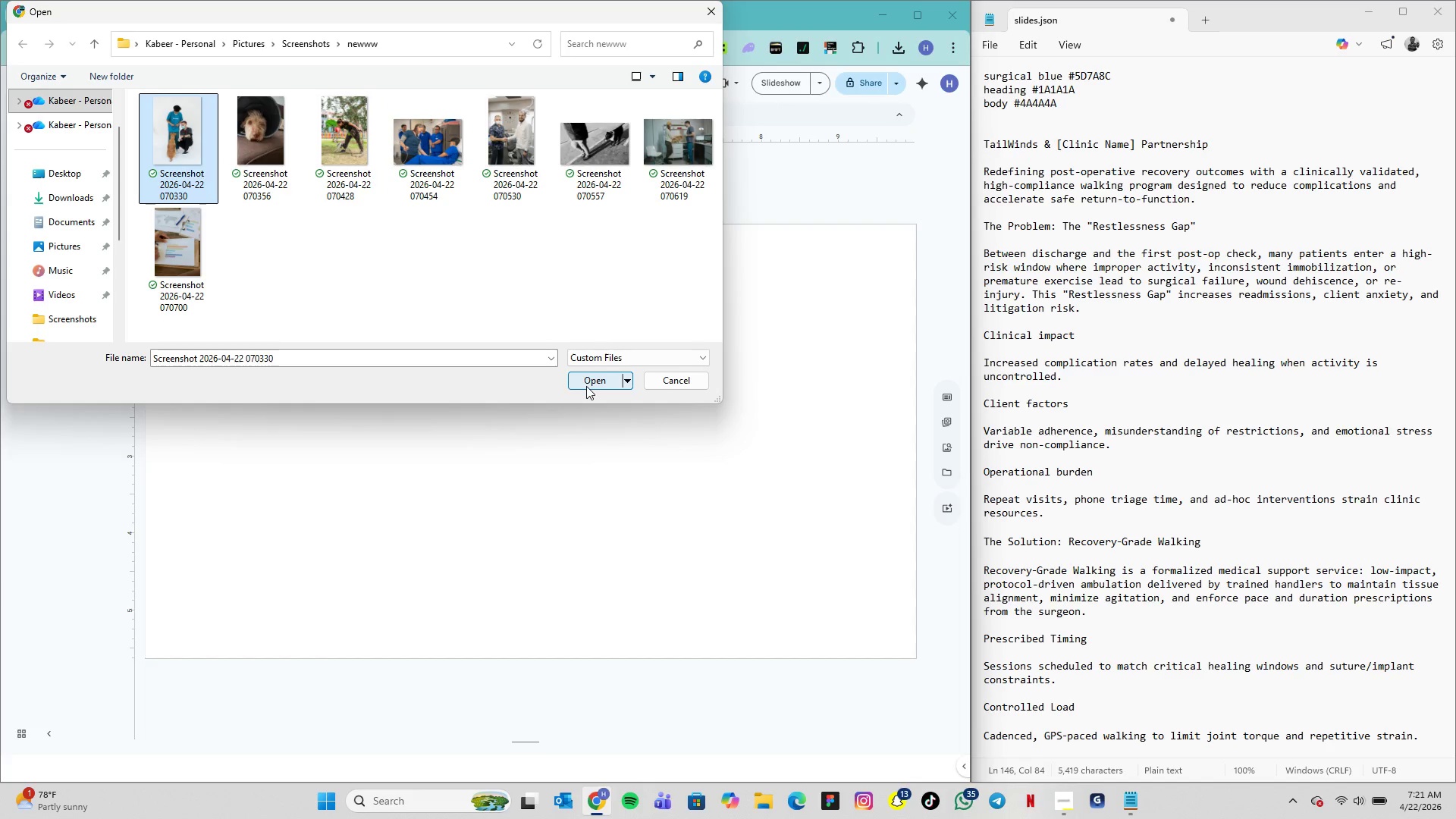 
left_click([586, 386])
 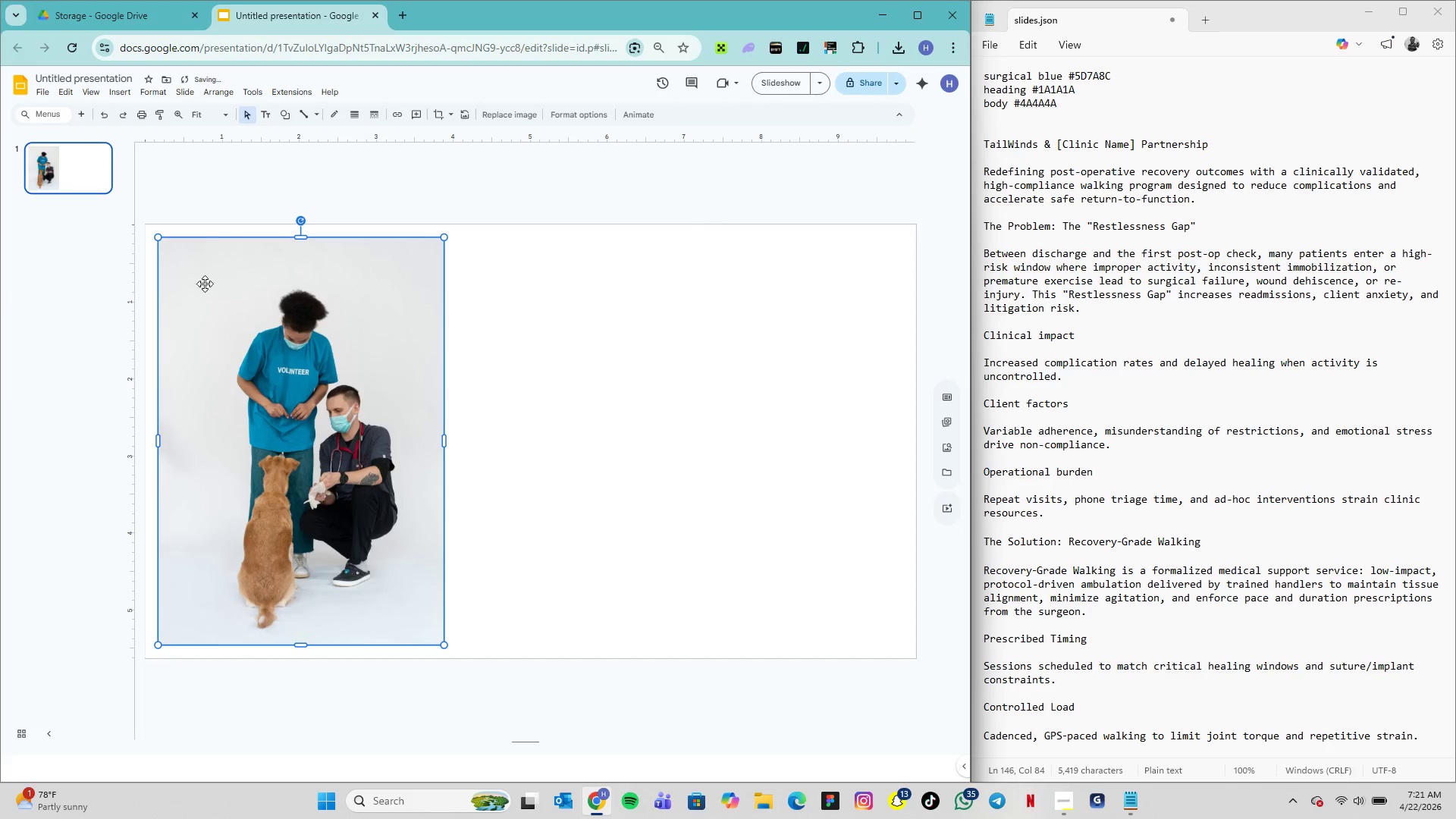 
left_click_drag(start_coordinate=[156, 237], to_coordinate=[149, 231])
 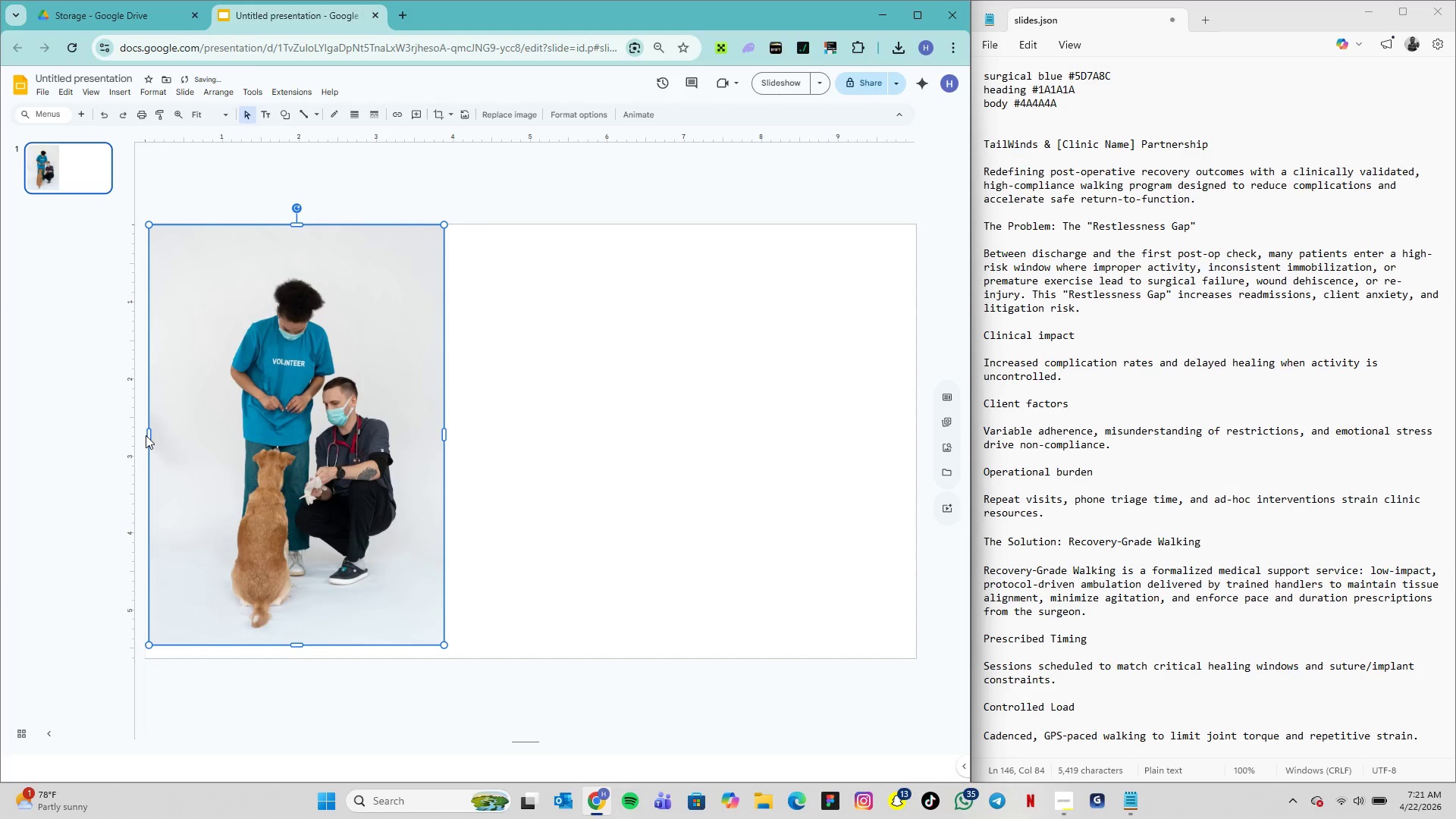 
wait(9.25)
 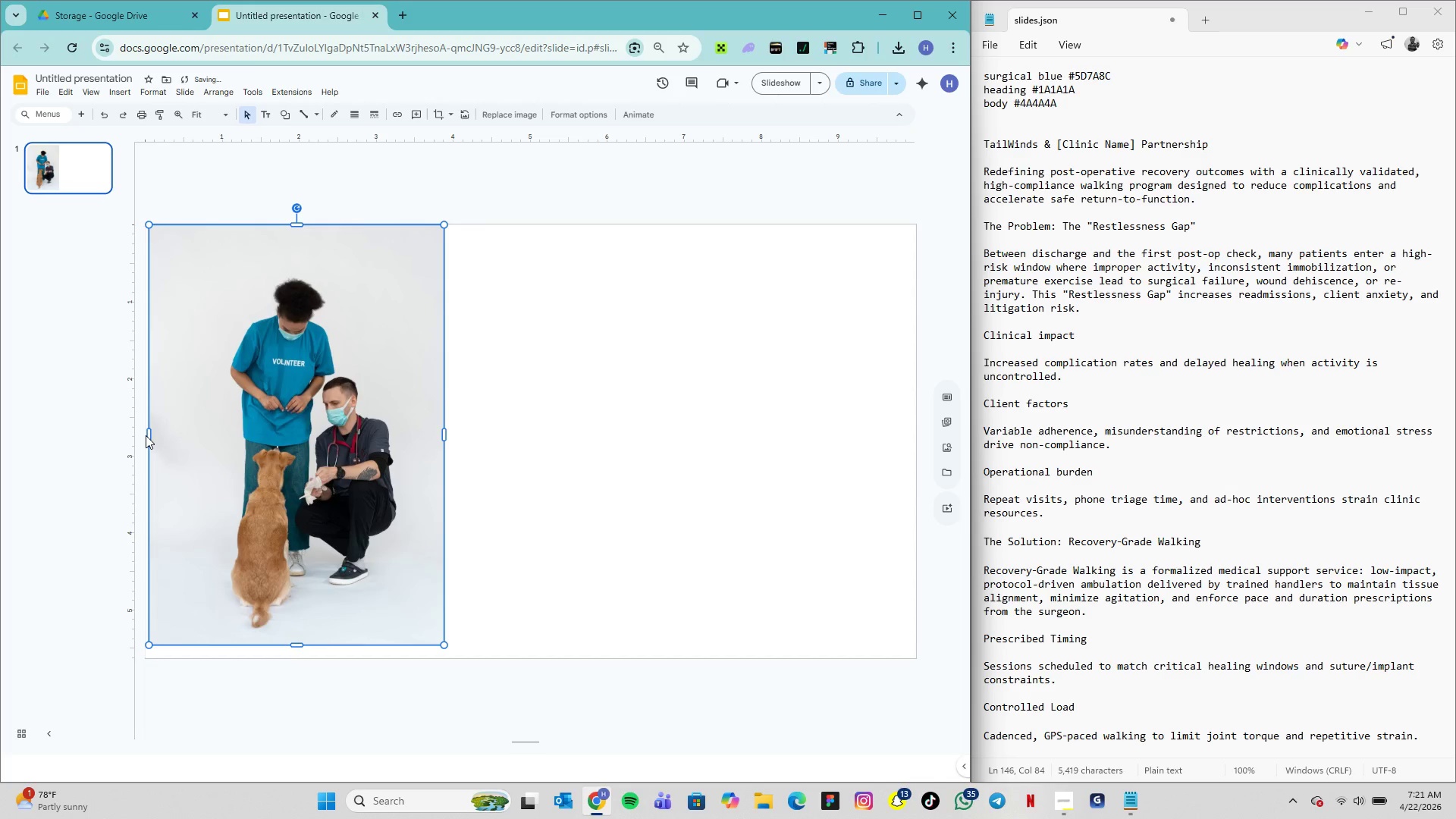 
left_click_drag(start_coordinate=[442, 646], to_coordinate=[450, 657])
 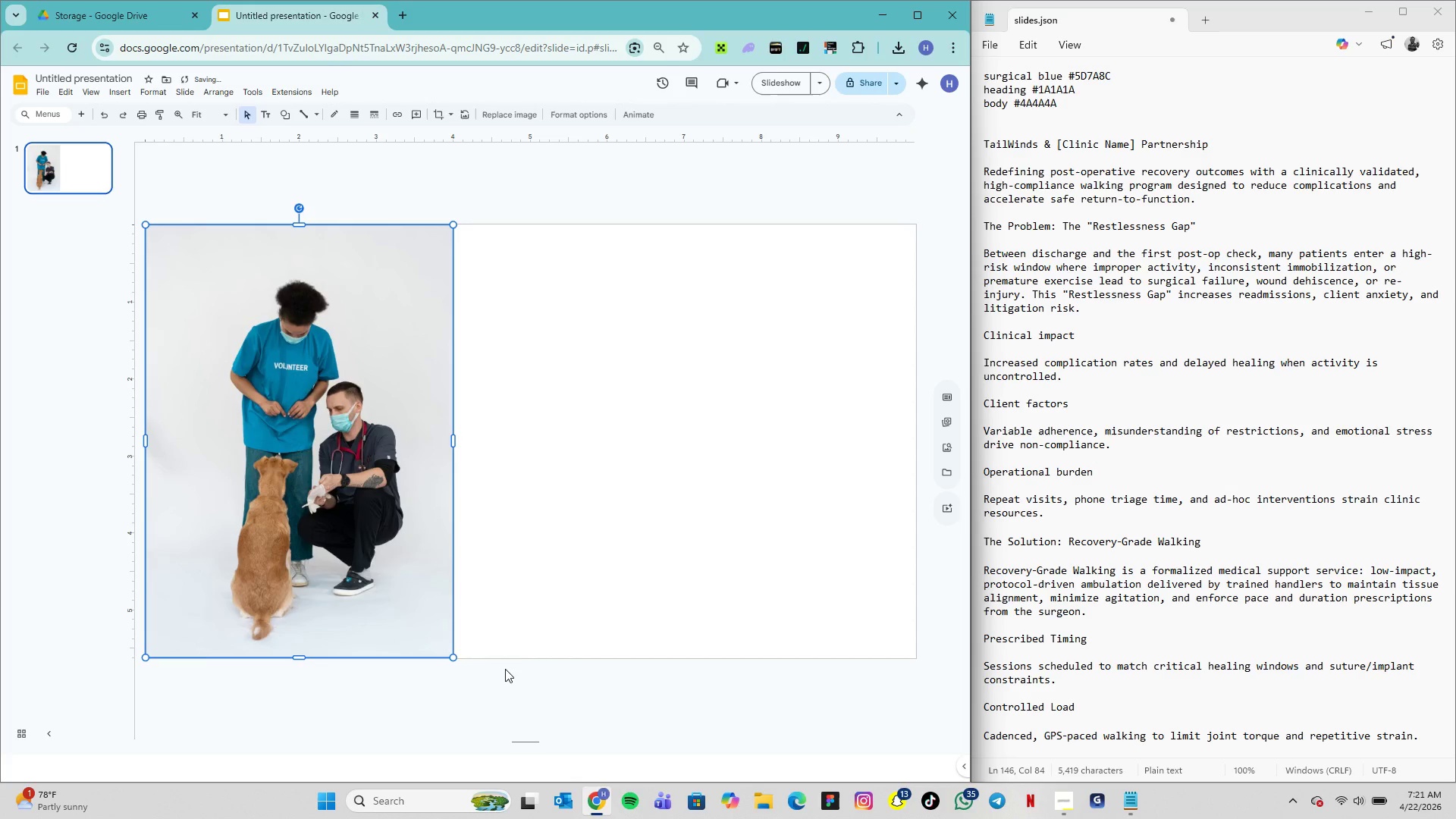 
left_click([543, 610])
 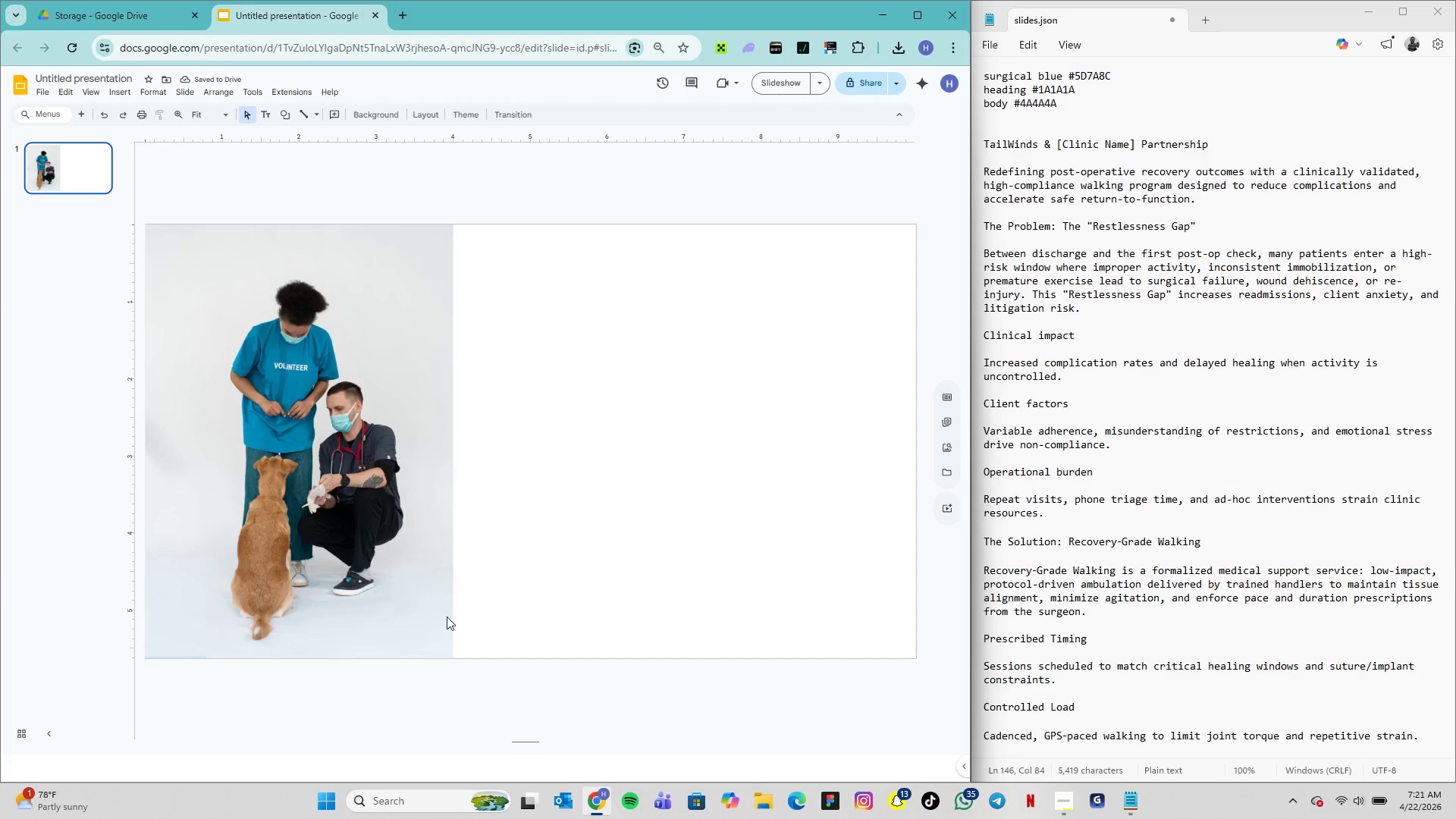 
left_click([435, 617])
 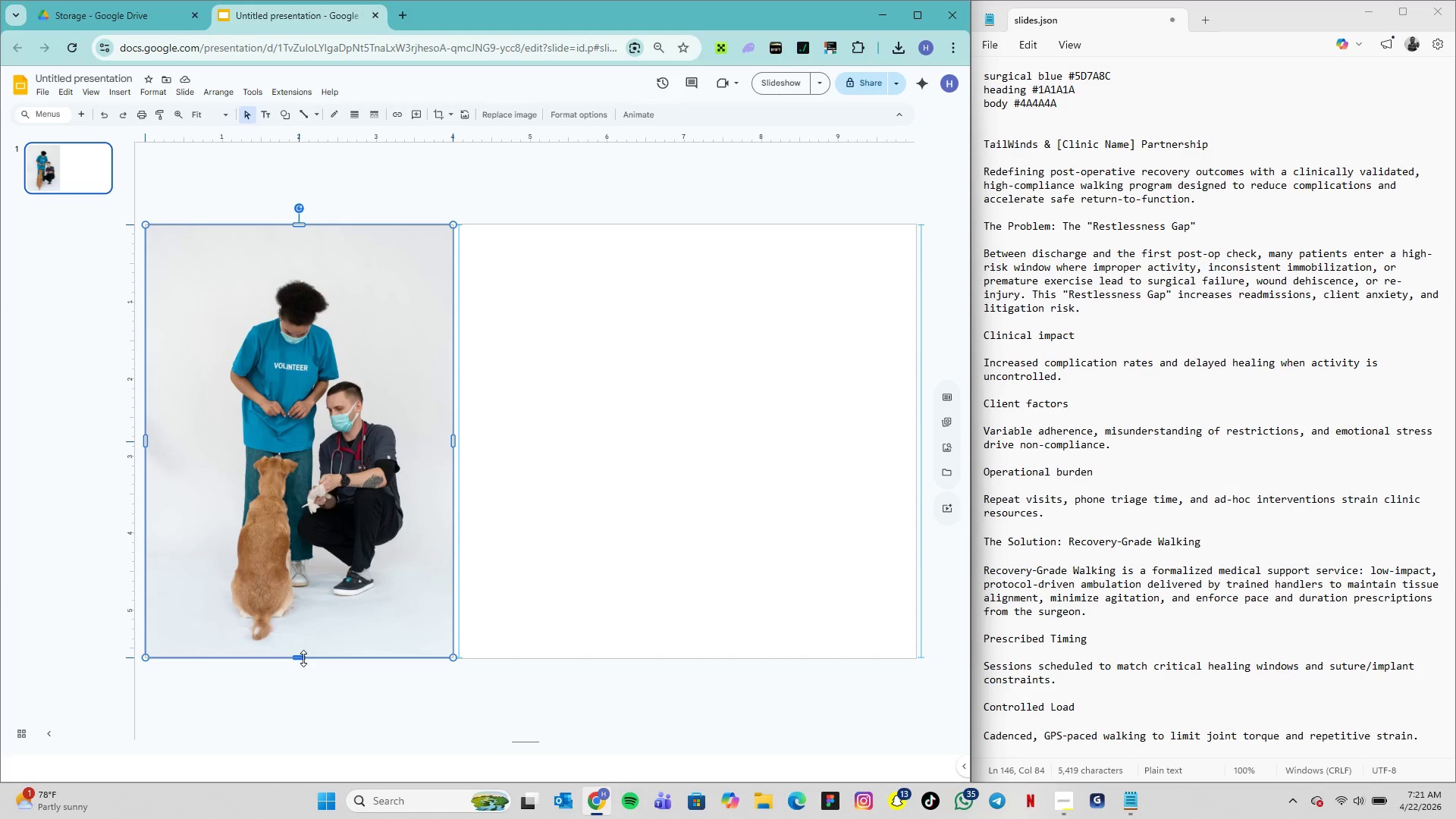 
wait(6.23)
 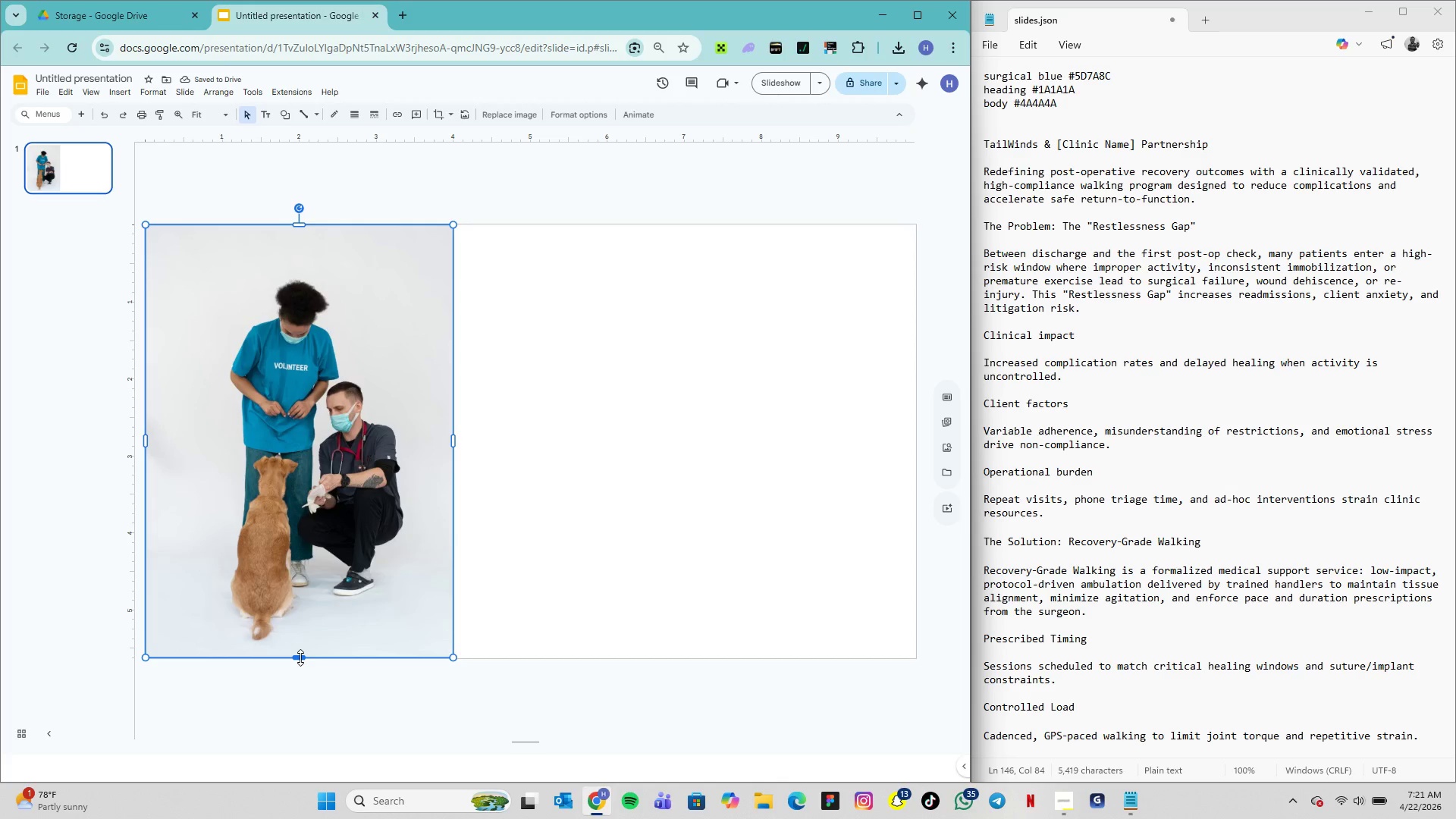 
left_click([492, 610])
 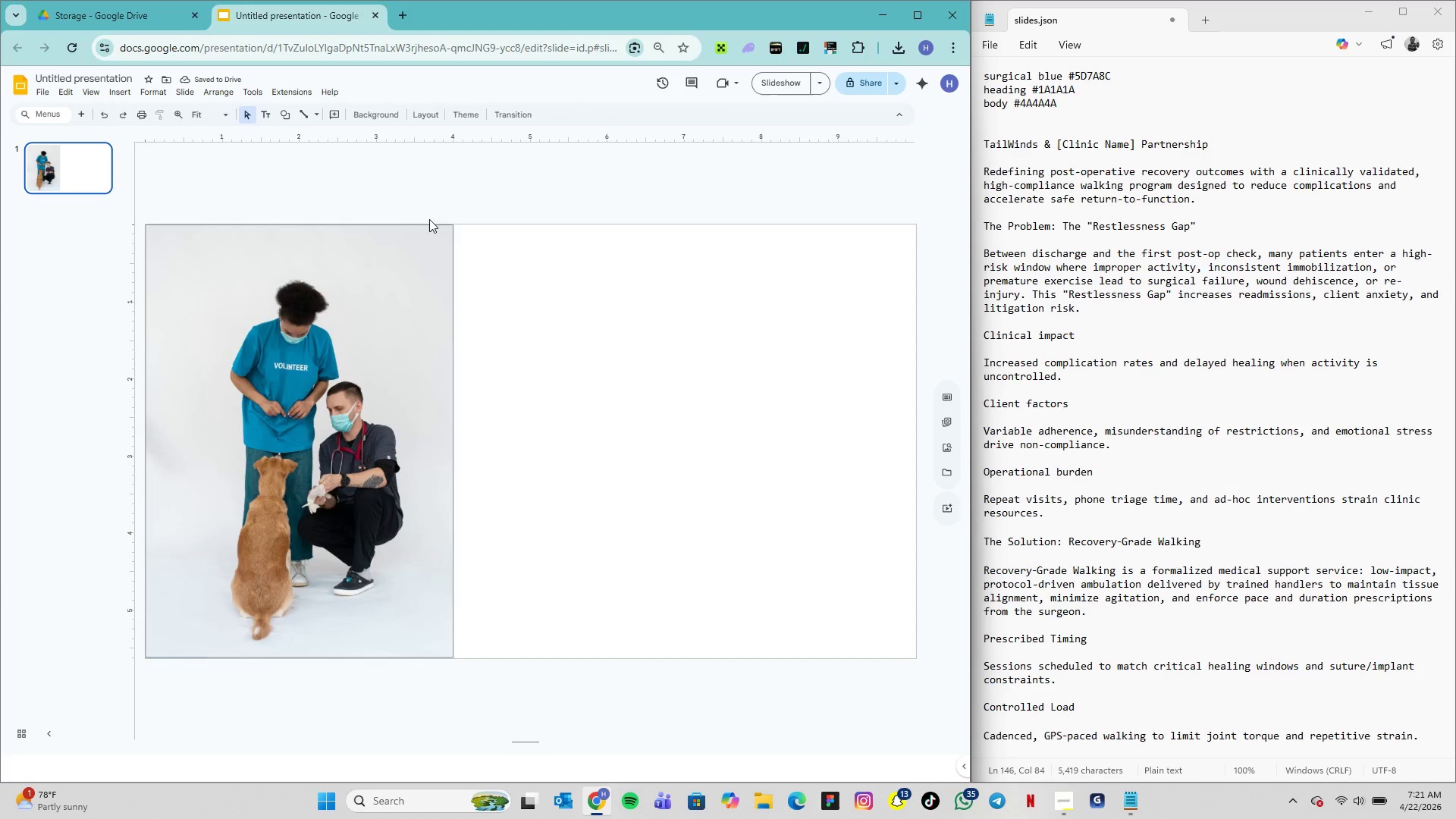 
left_click([268, 119])
 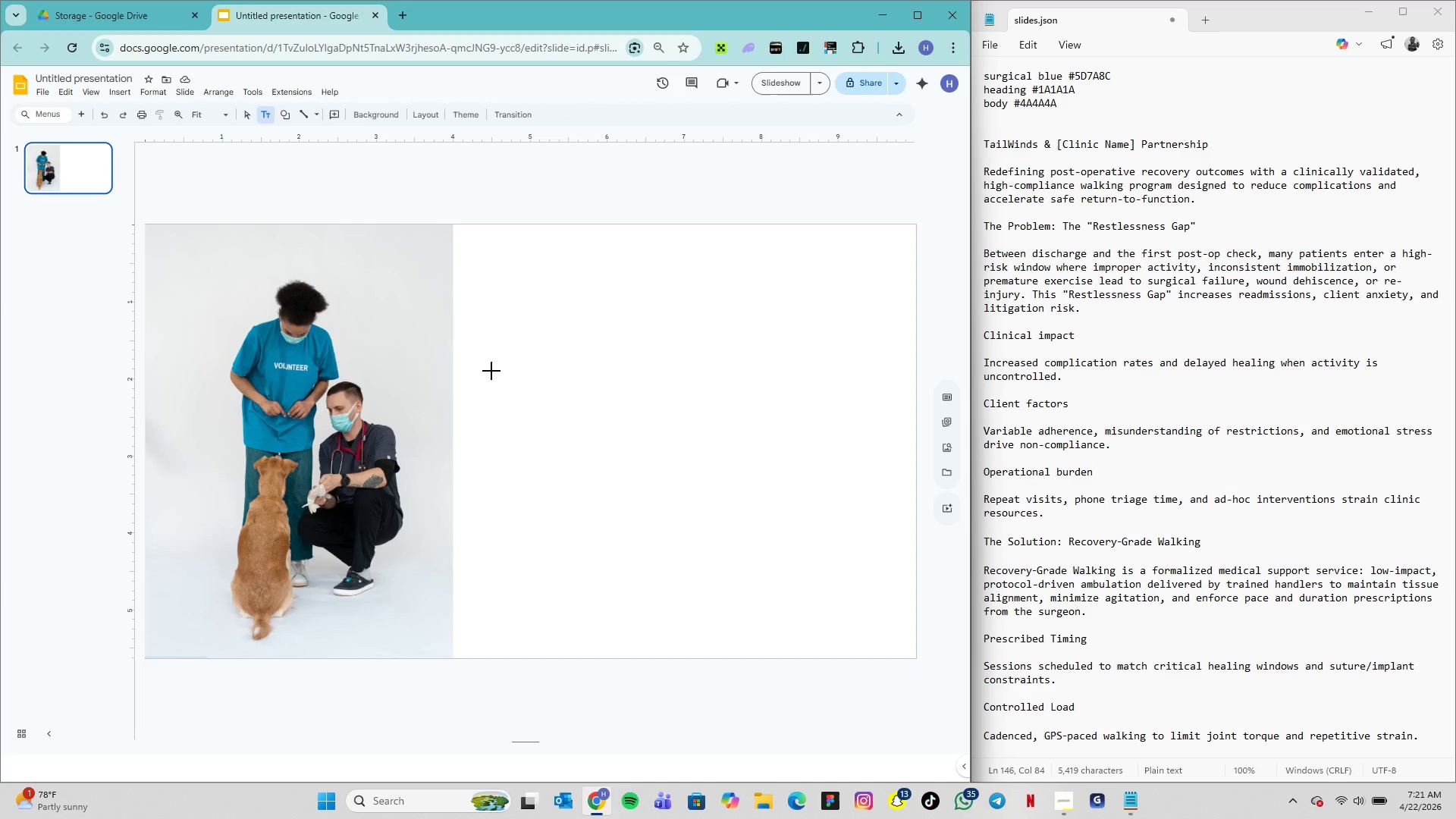 
left_click([491, 371])
 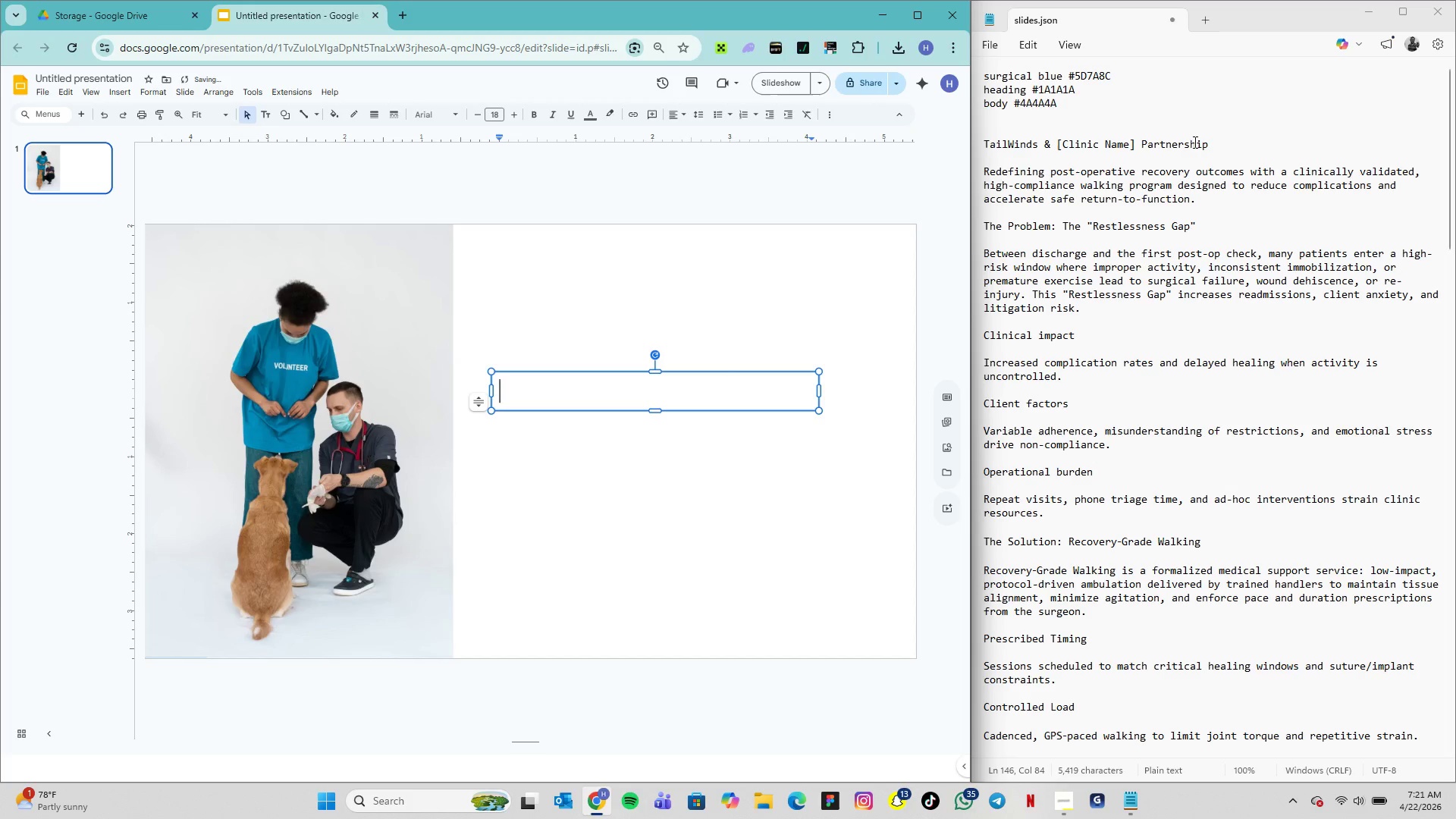 
left_click_drag(start_coordinate=[1208, 142], to_coordinate=[983, 145])
 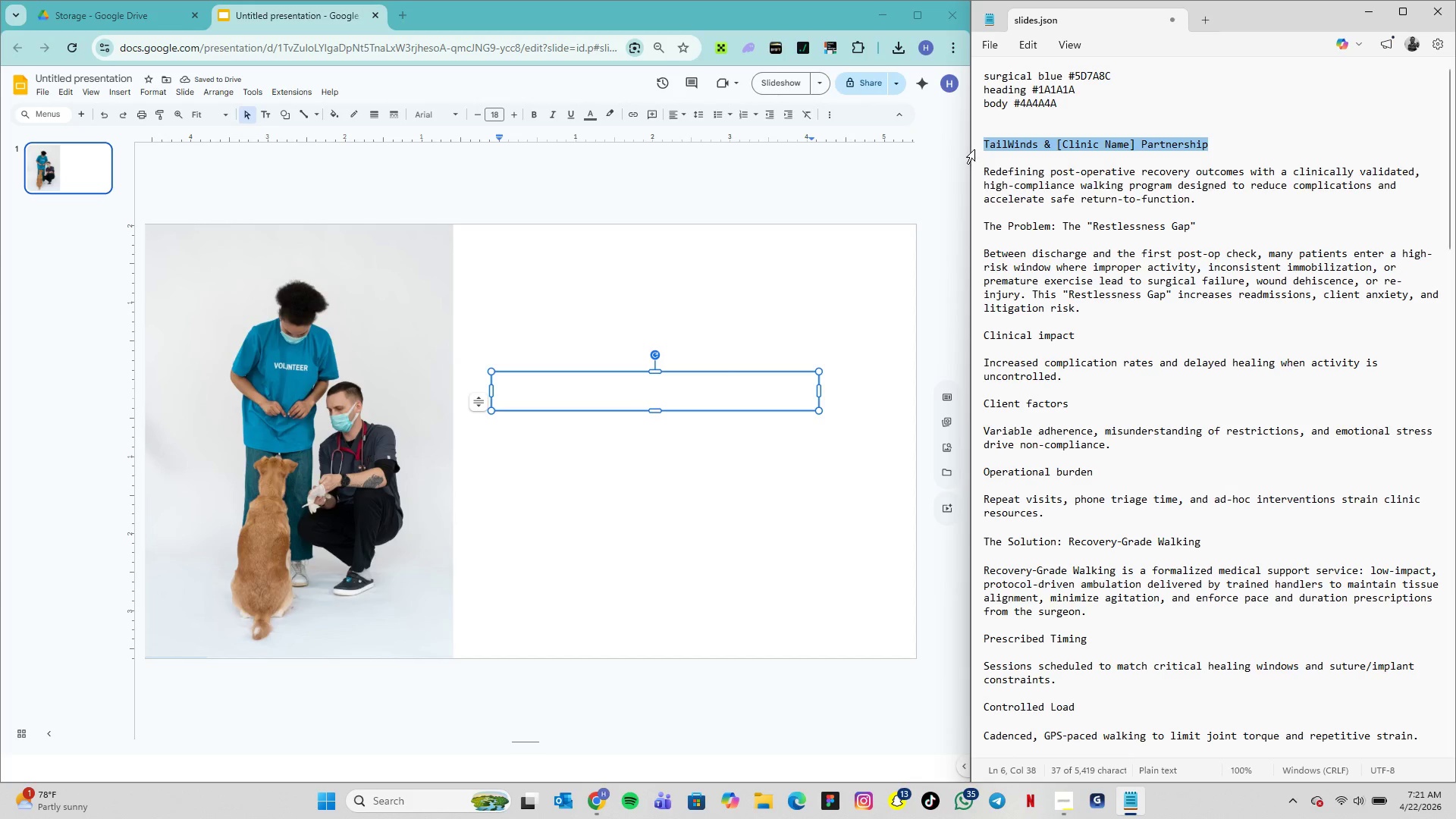 
key(Control+C)
 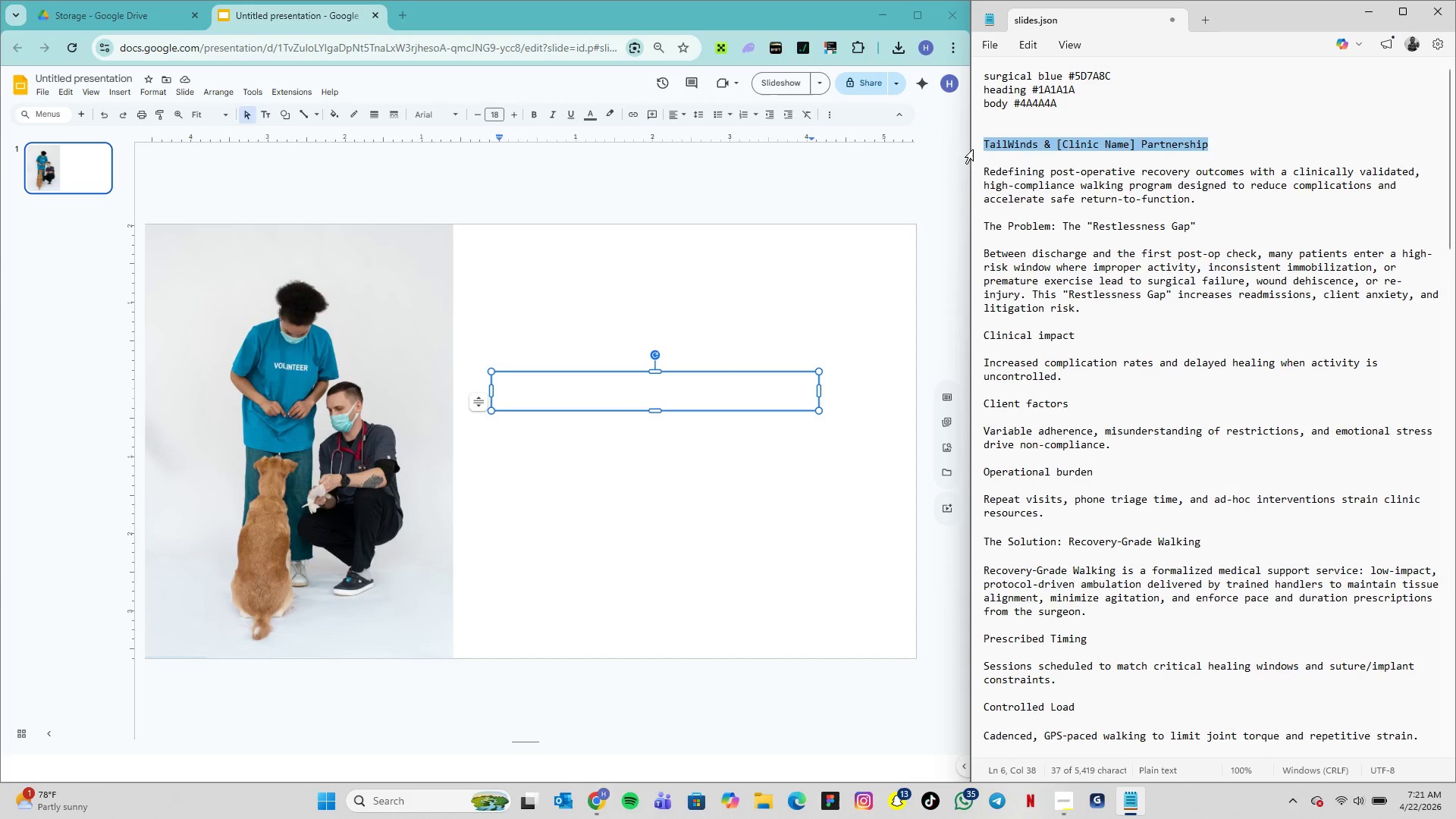 
key(Control+C)
 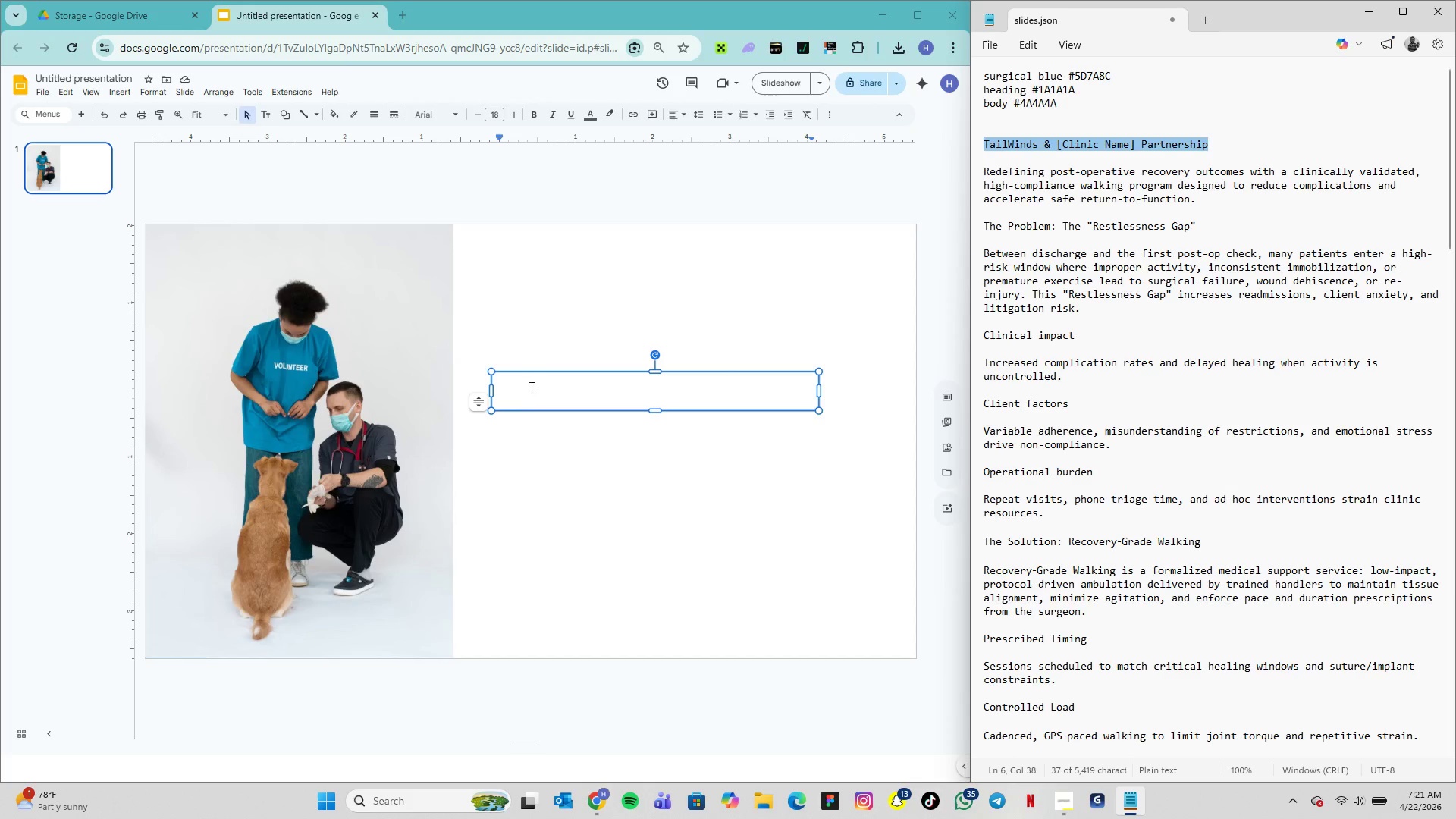 
left_click([526, 384])
 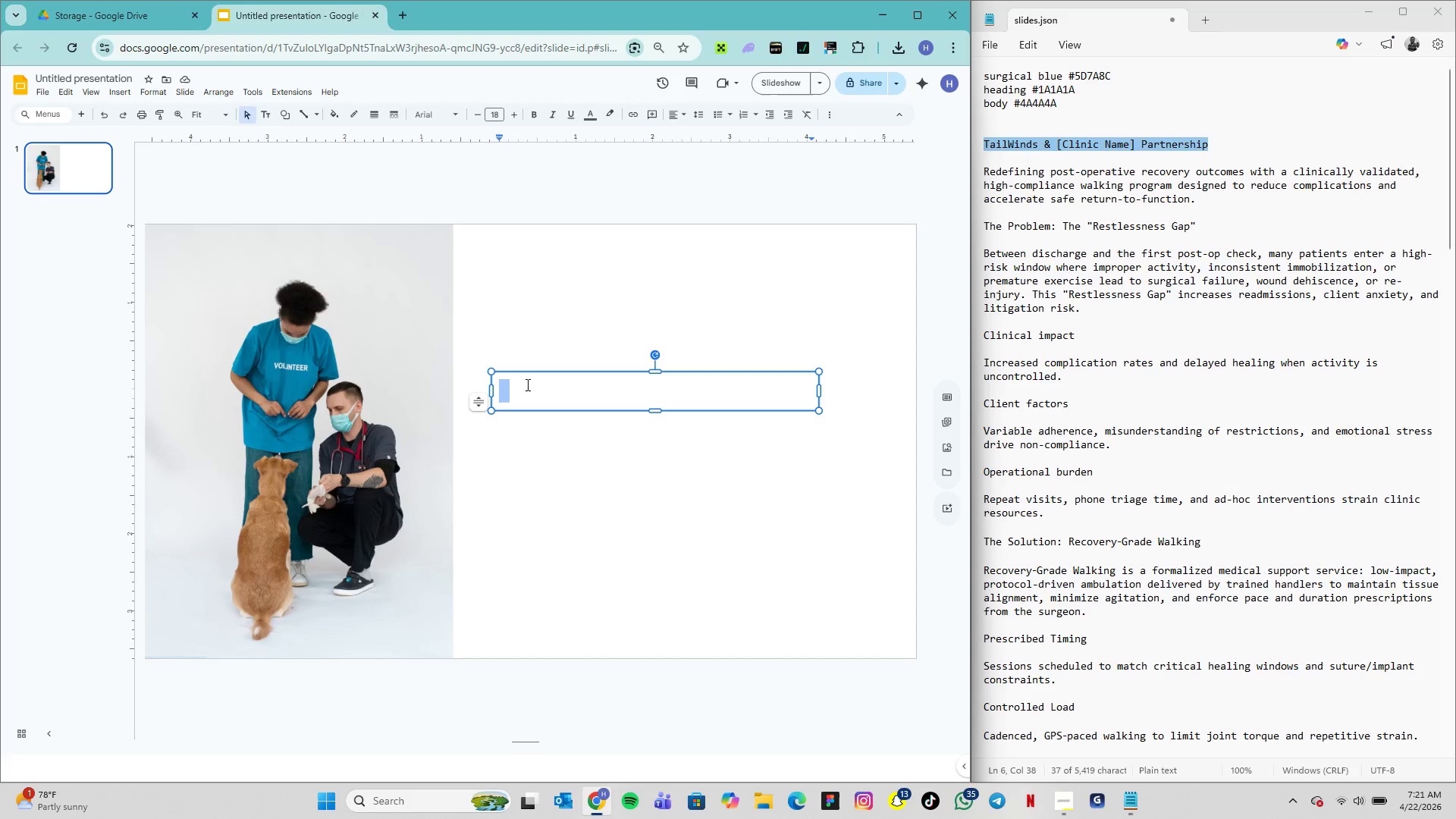 
key(Control+V)
 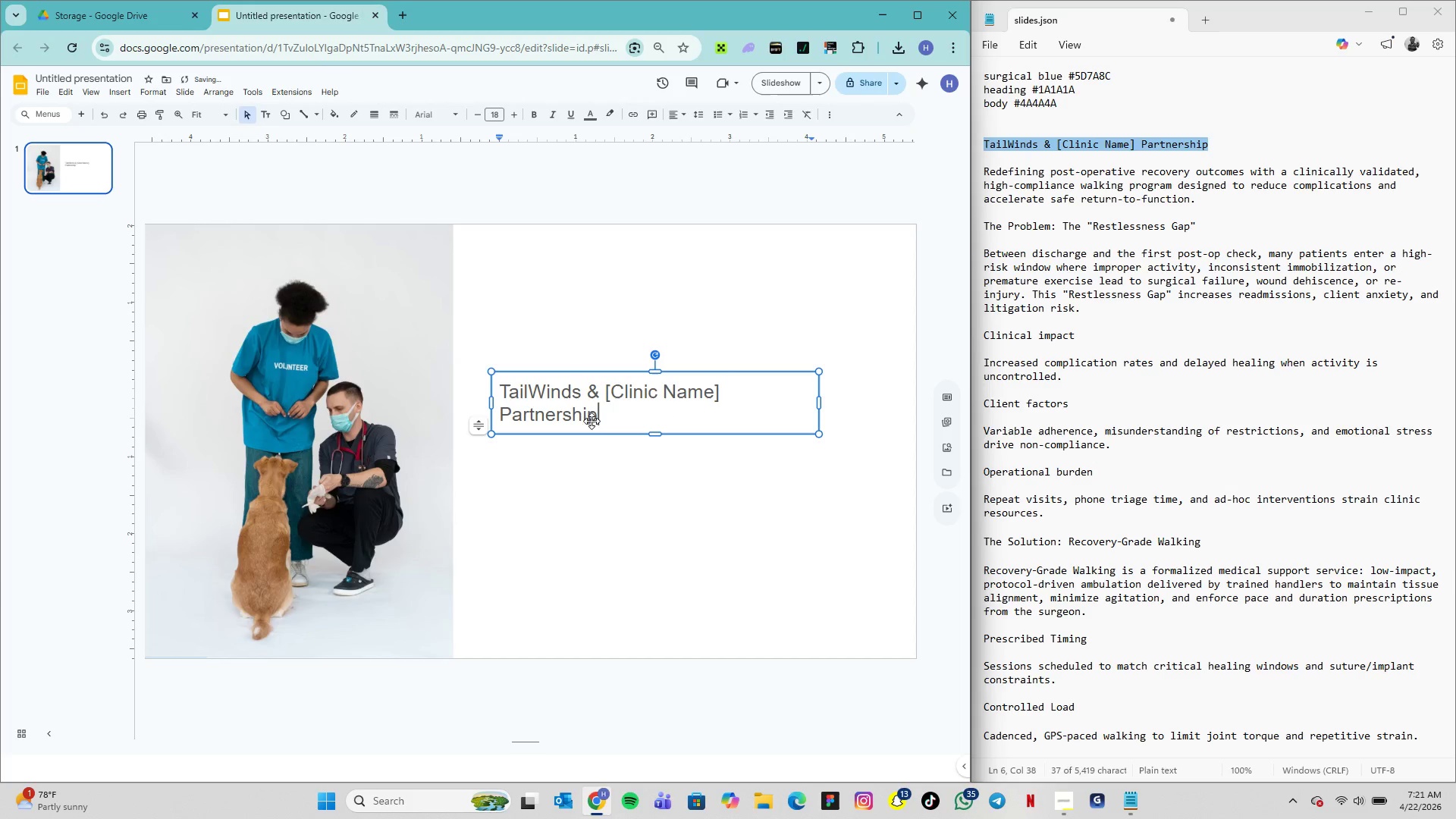 
left_click_drag(start_coordinate=[598, 418], to_coordinate=[501, 385])
 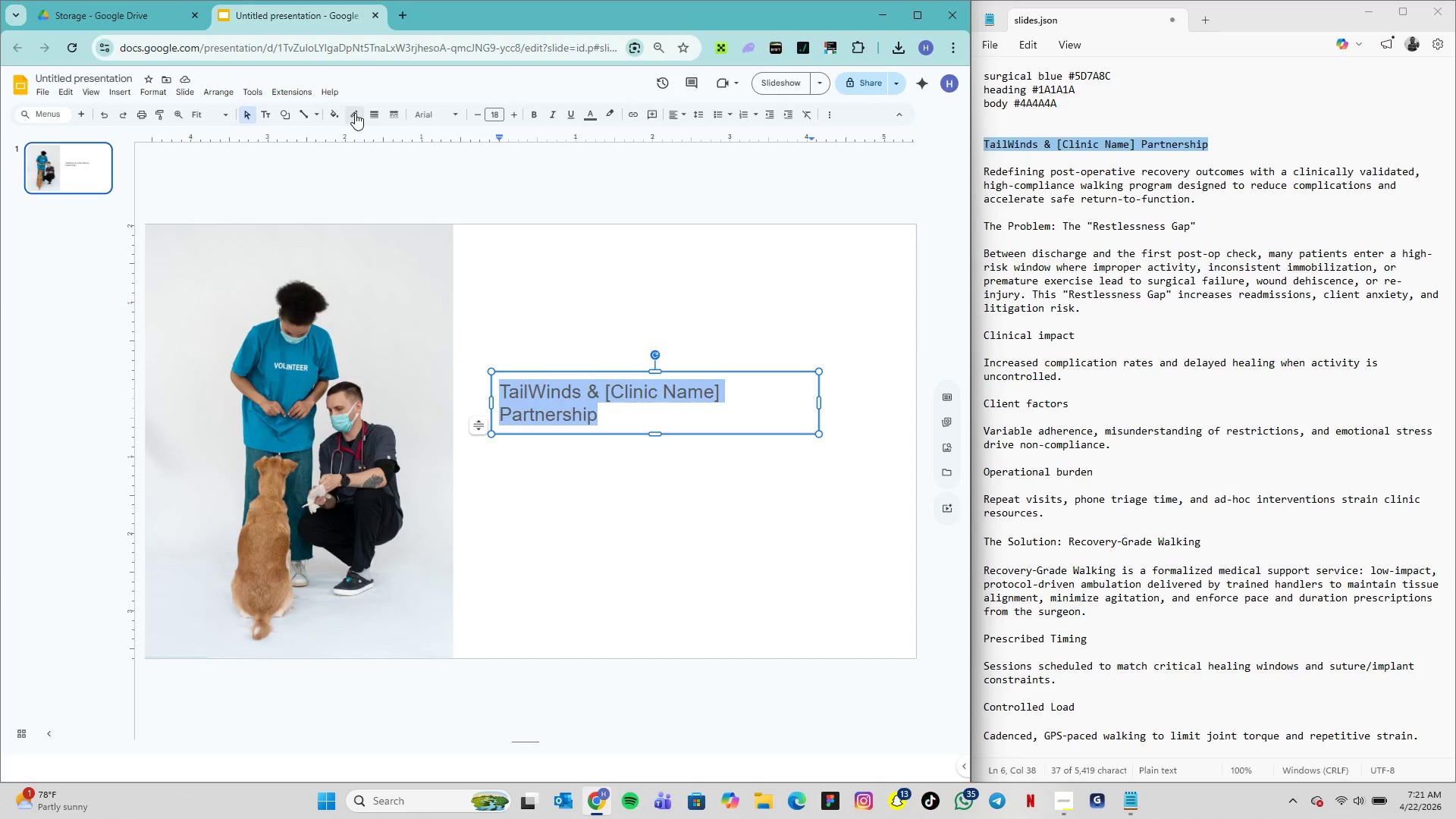 
left_click([424, 117])
 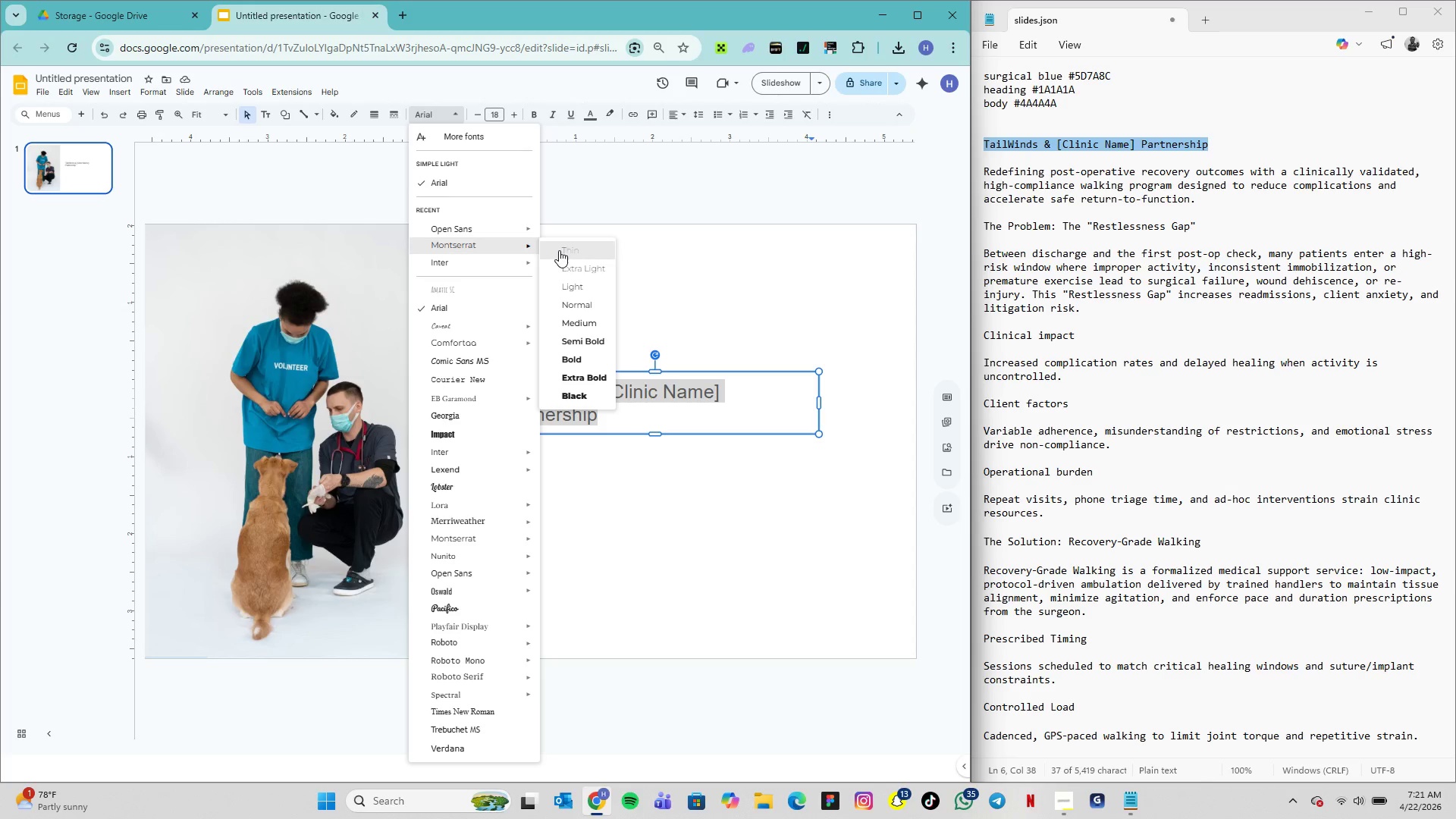 
wait(8.02)
 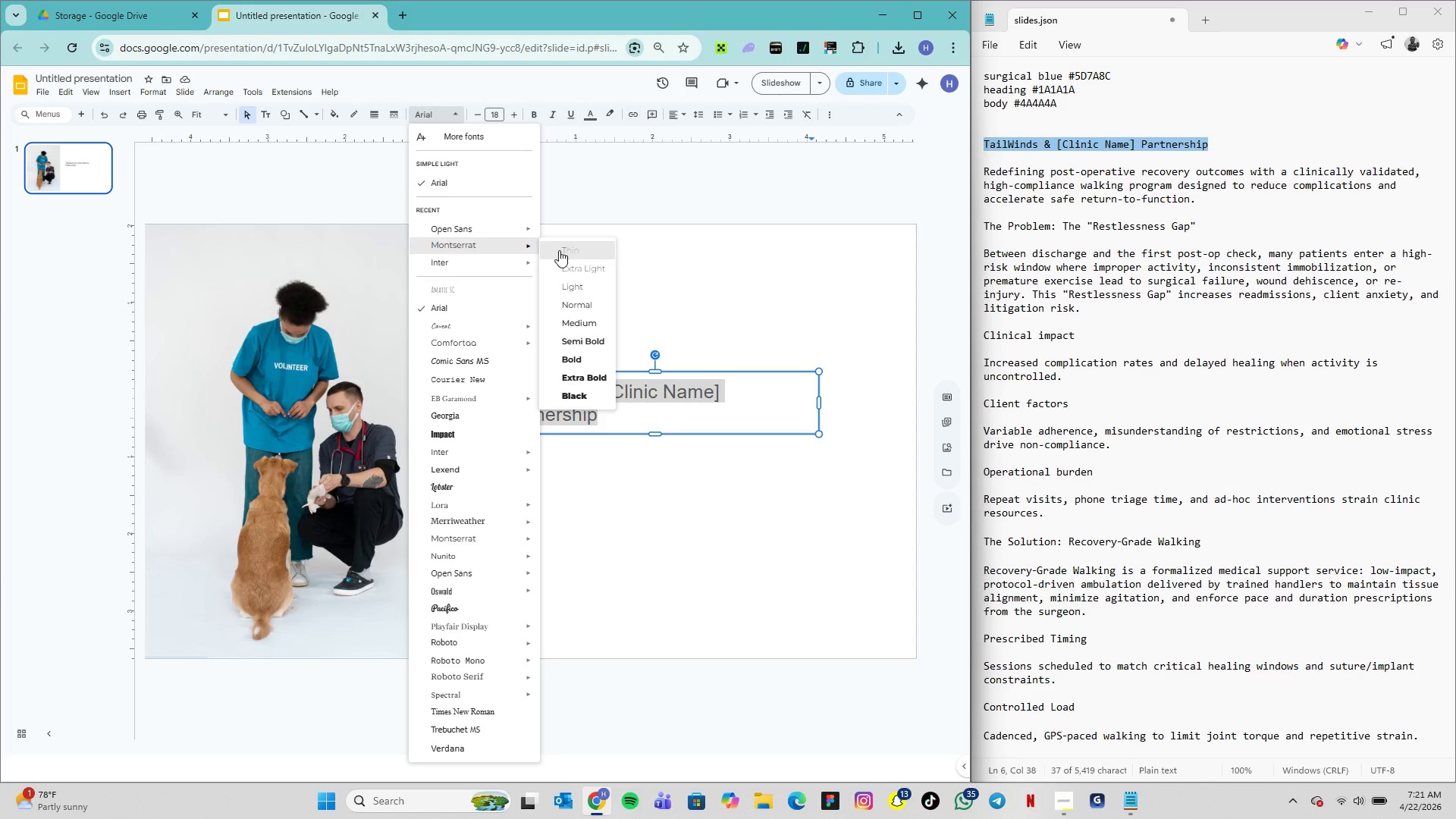 
left_click([497, 116])
 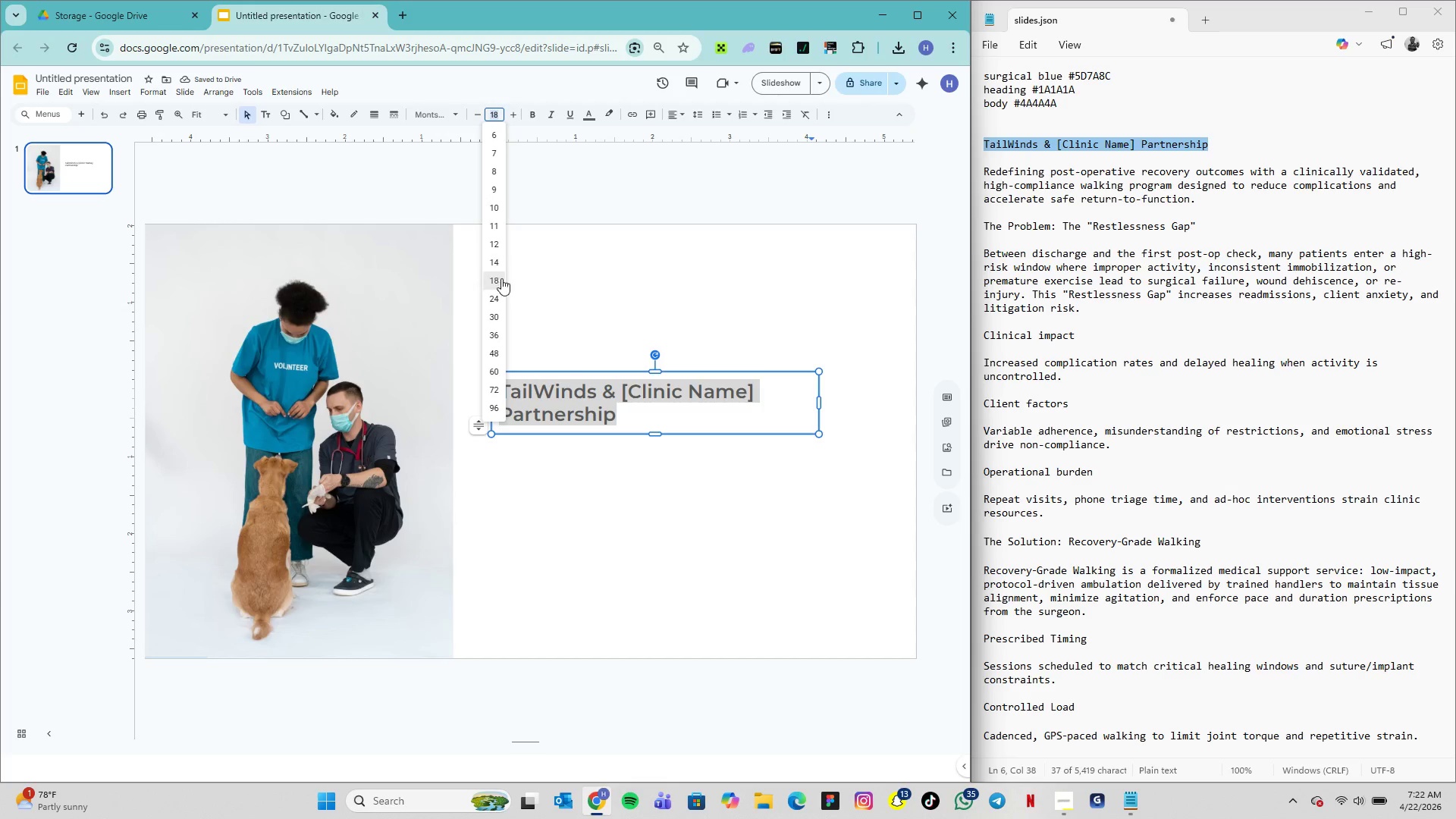 
left_click([496, 298])
 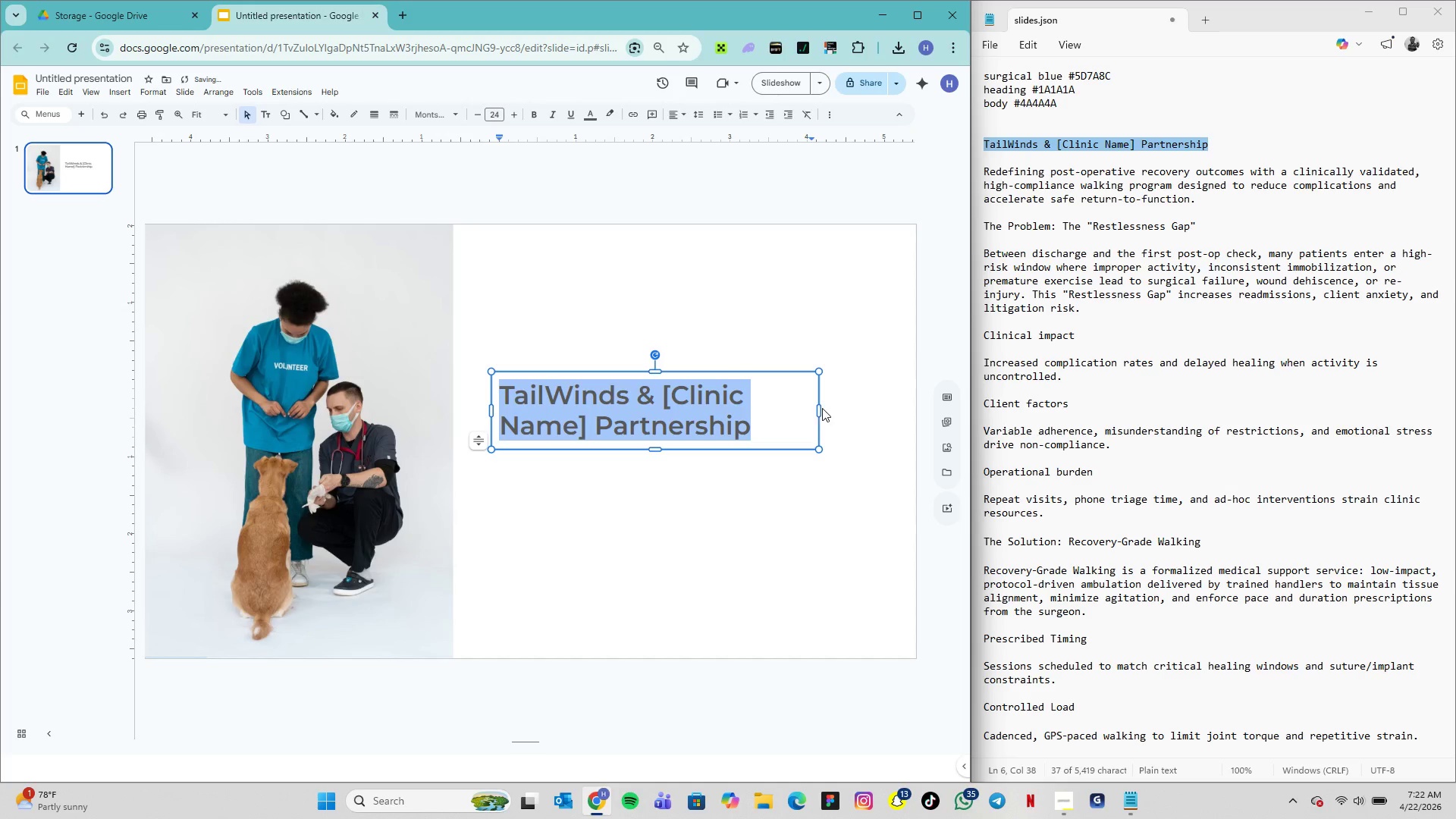 
left_click_drag(start_coordinate=[821, 408], to_coordinate=[856, 410])
 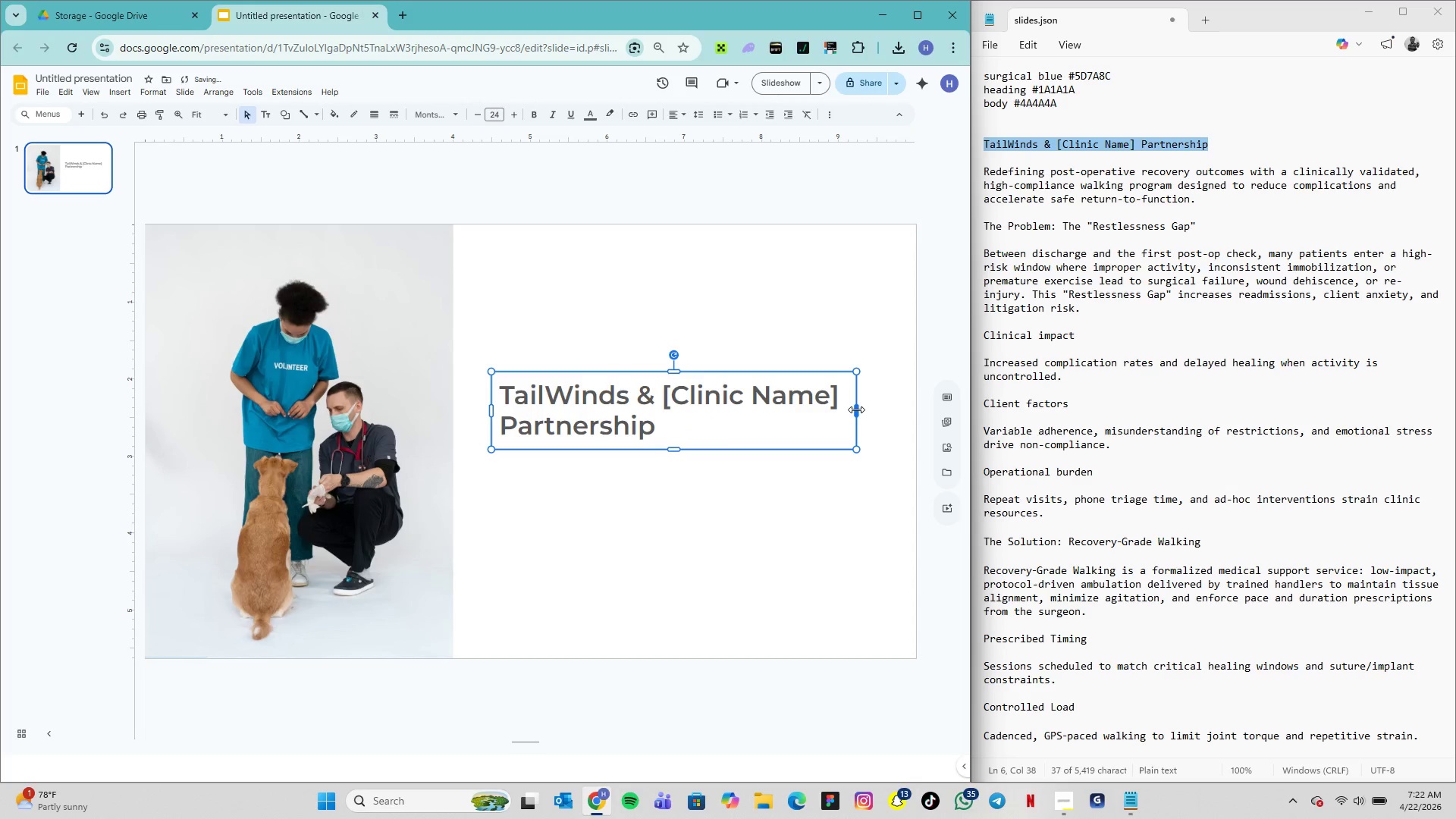 
left_click_drag(start_coordinate=[856, 410], to_coordinate=[840, 412])
 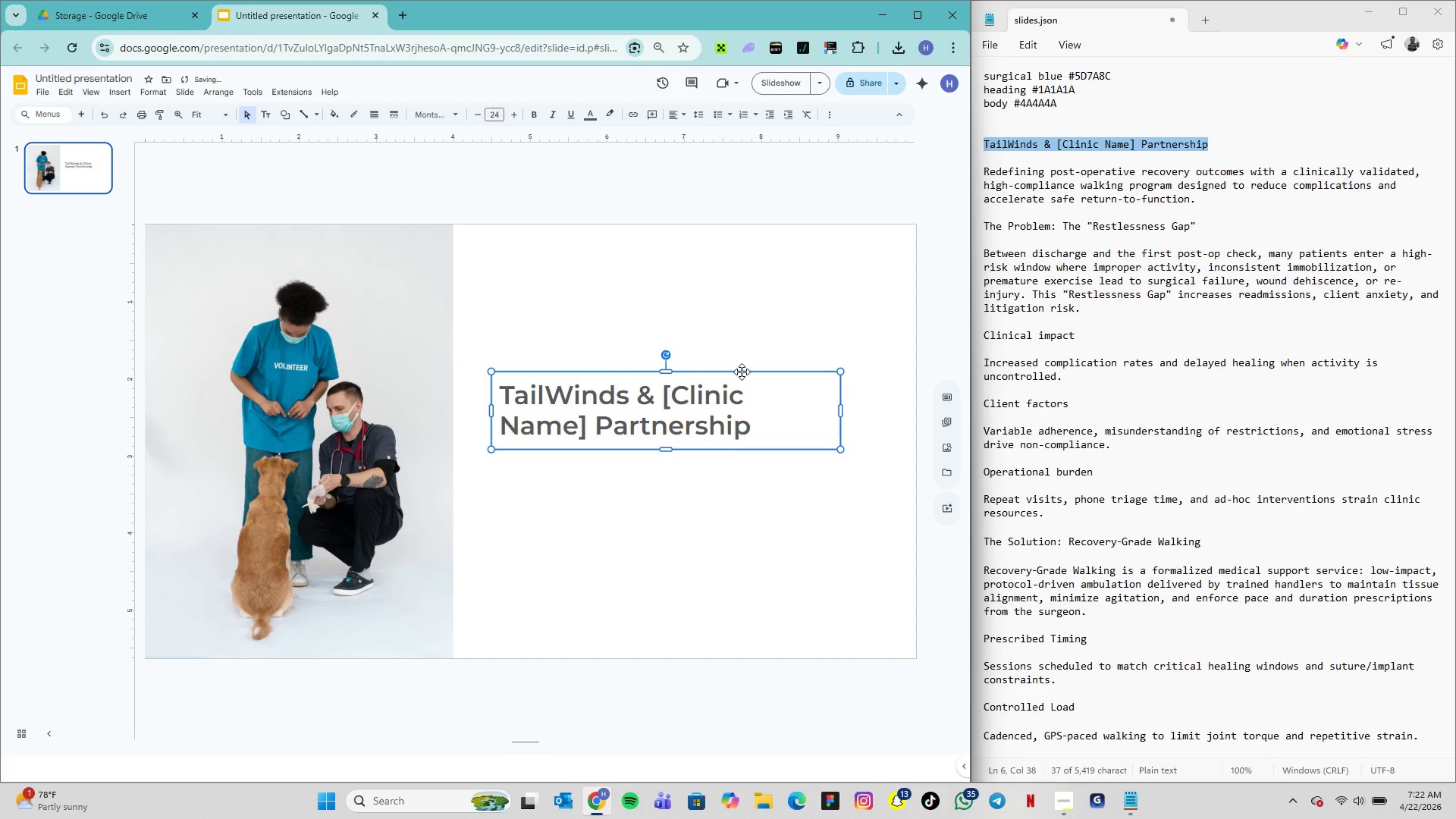 
left_click_drag(start_coordinate=[742, 372], to_coordinate=[728, 361])
 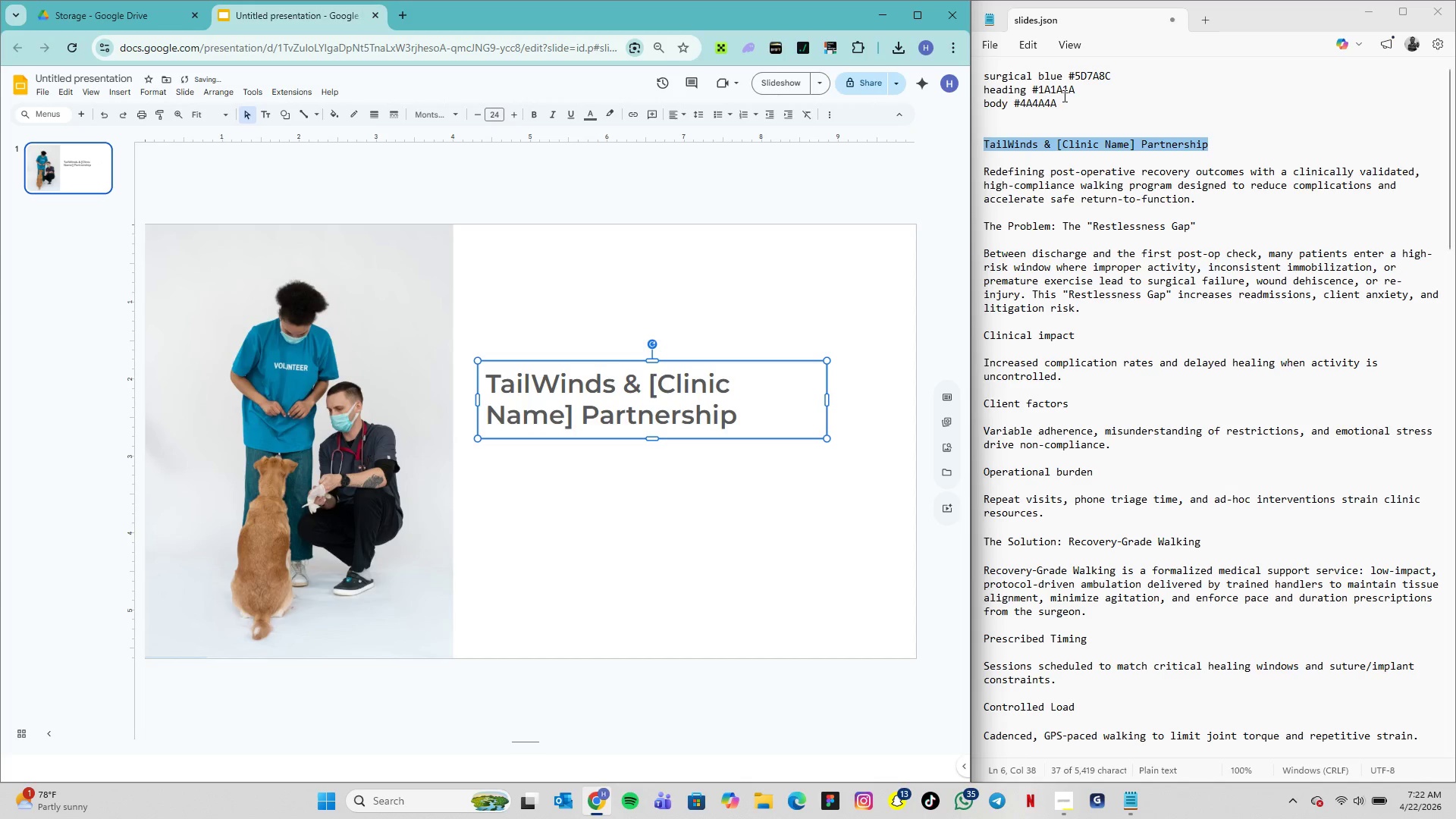 
left_click_drag(start_coordinate=[1077, 91], to_coordinate=[1032, 89])
 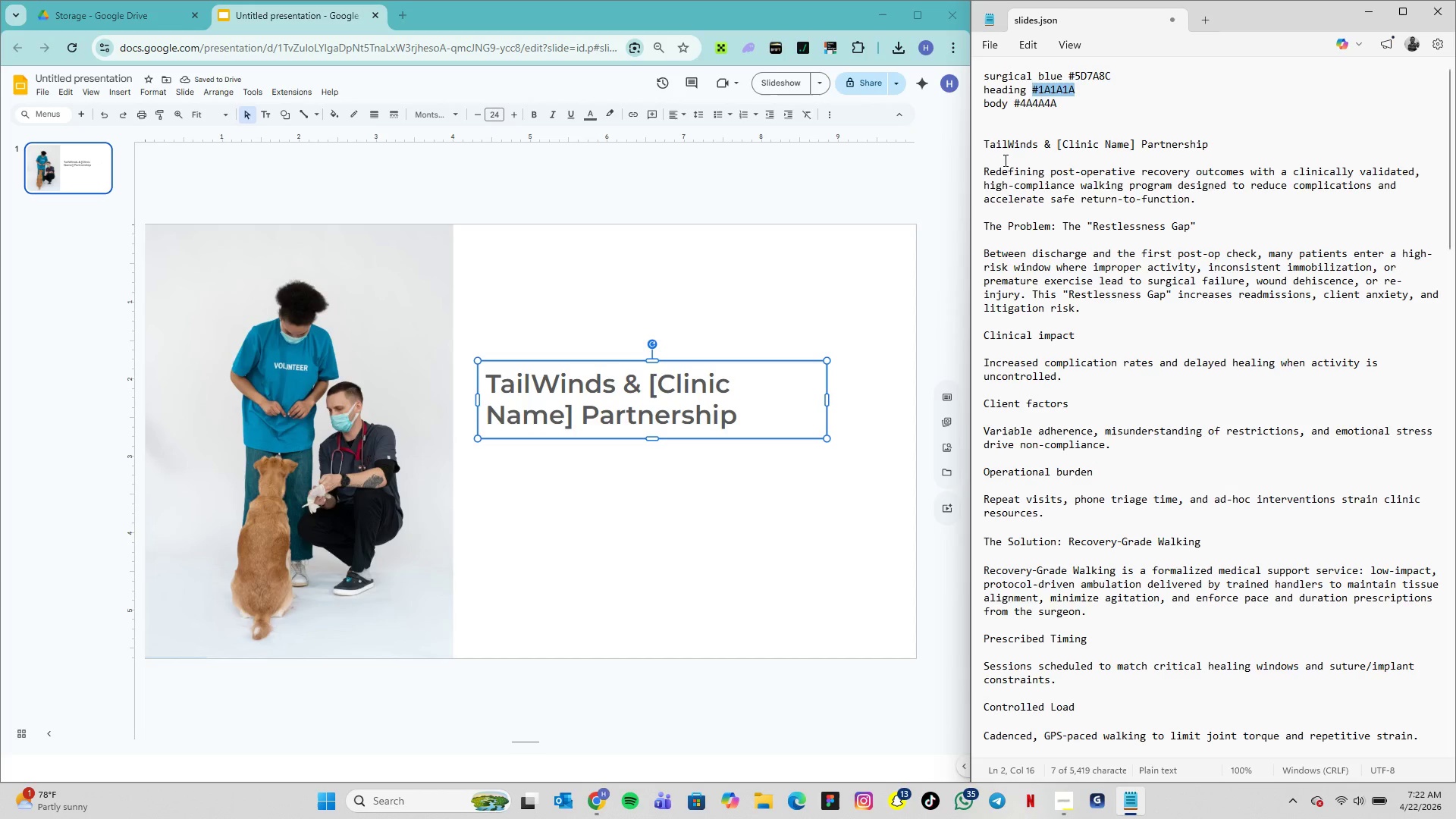 
key(Control+C)
 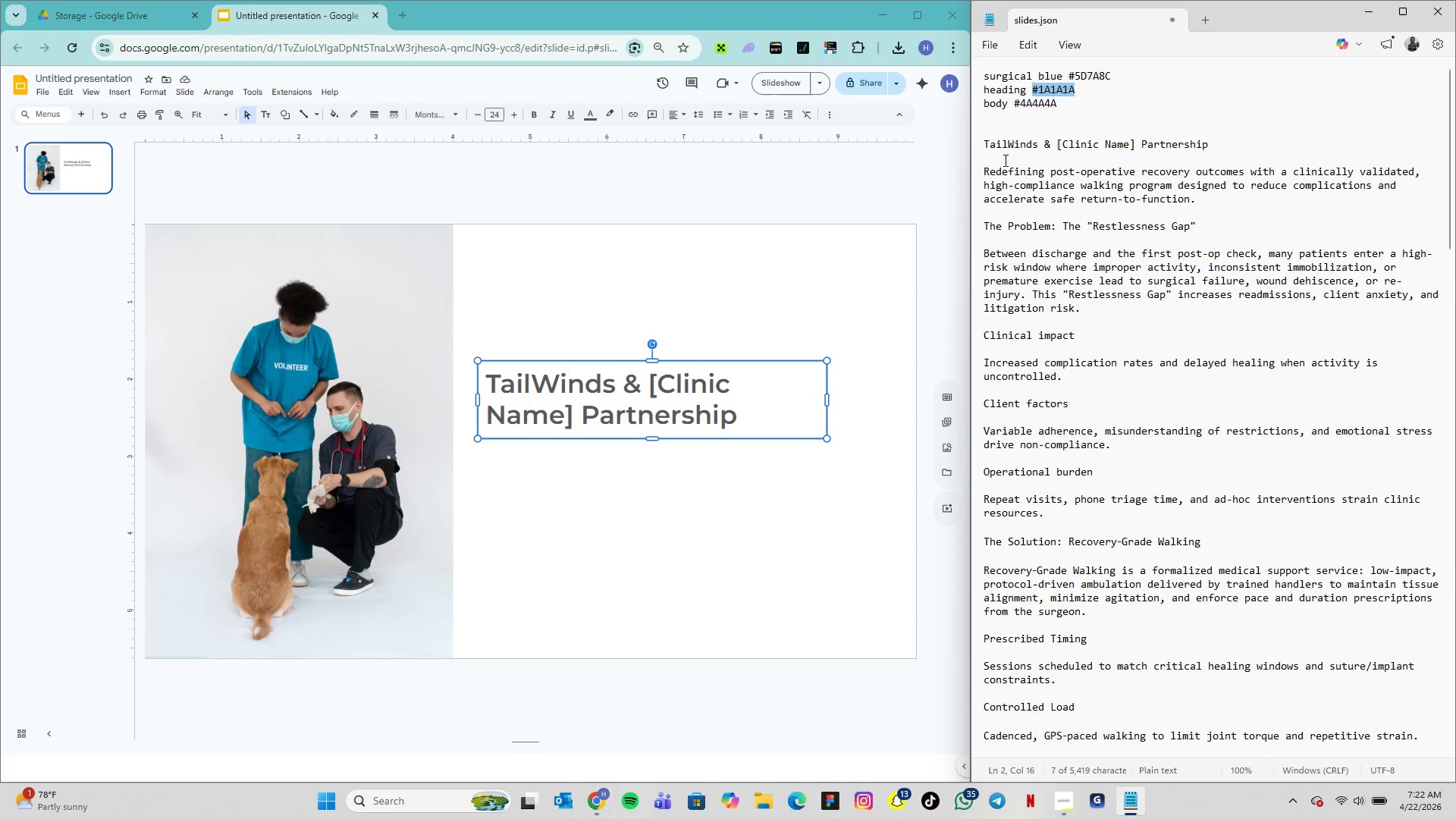 
key(Control+C)
 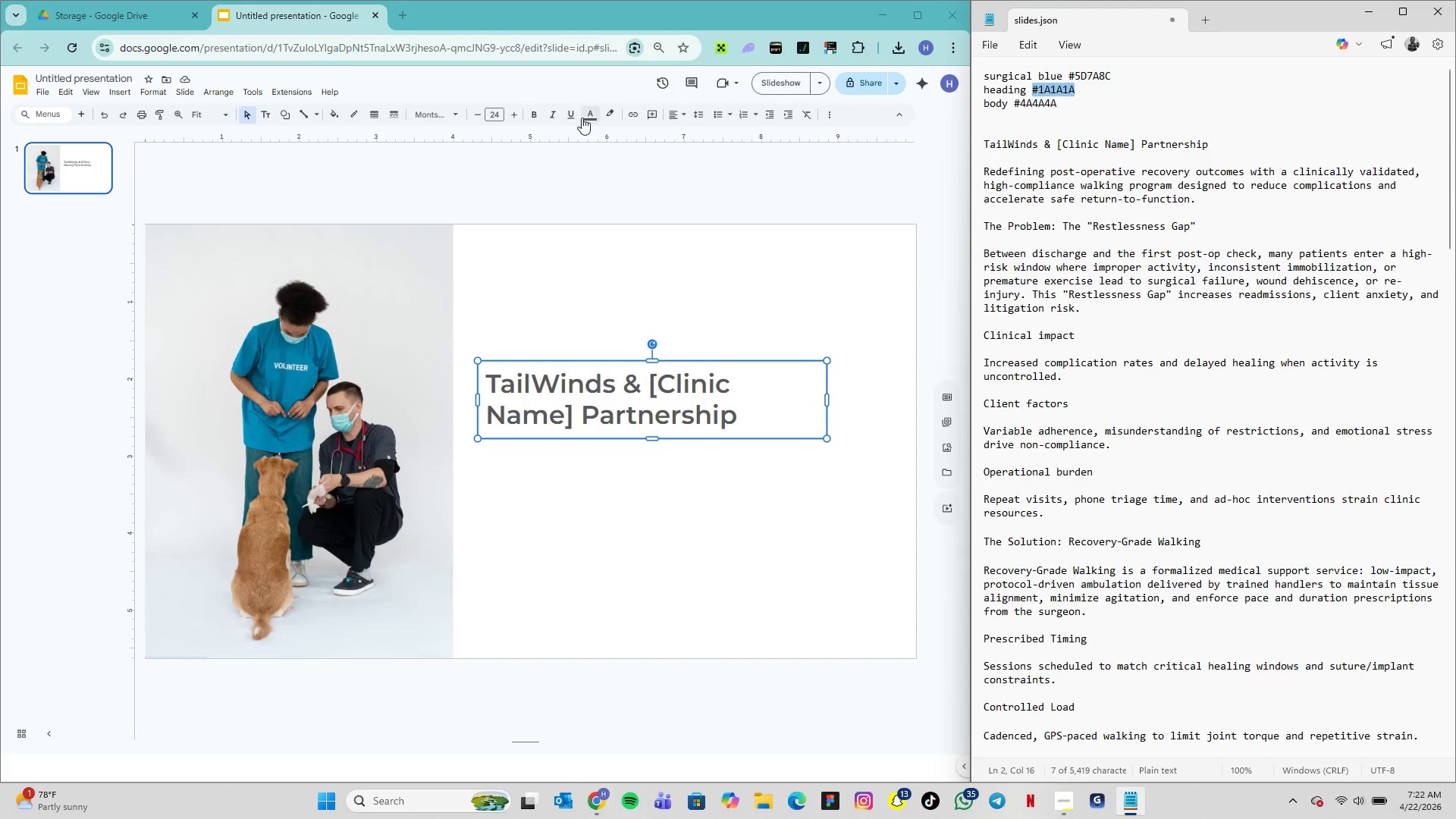 
left_click([582, 118])
 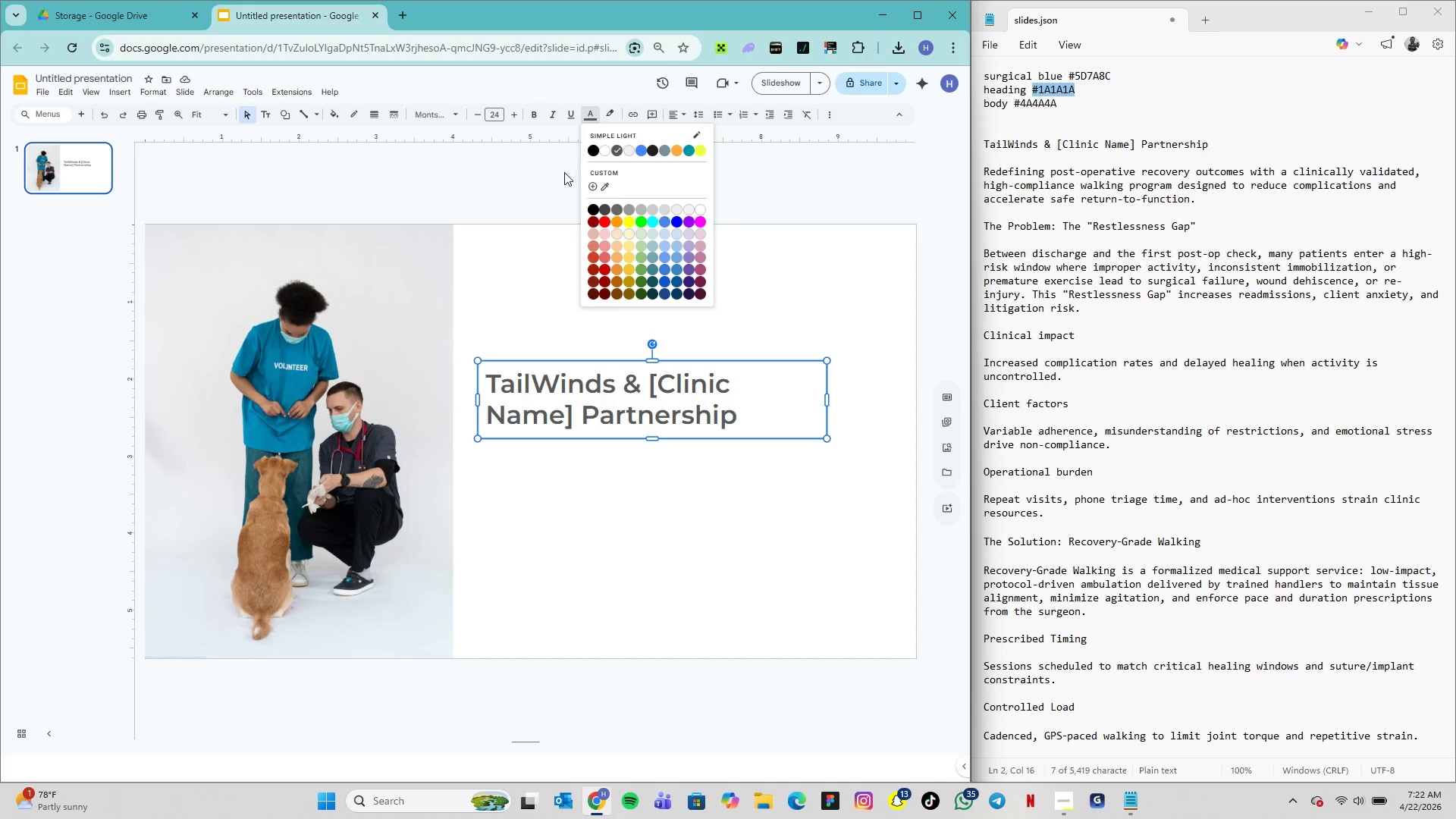 
double_click([537, 400])
 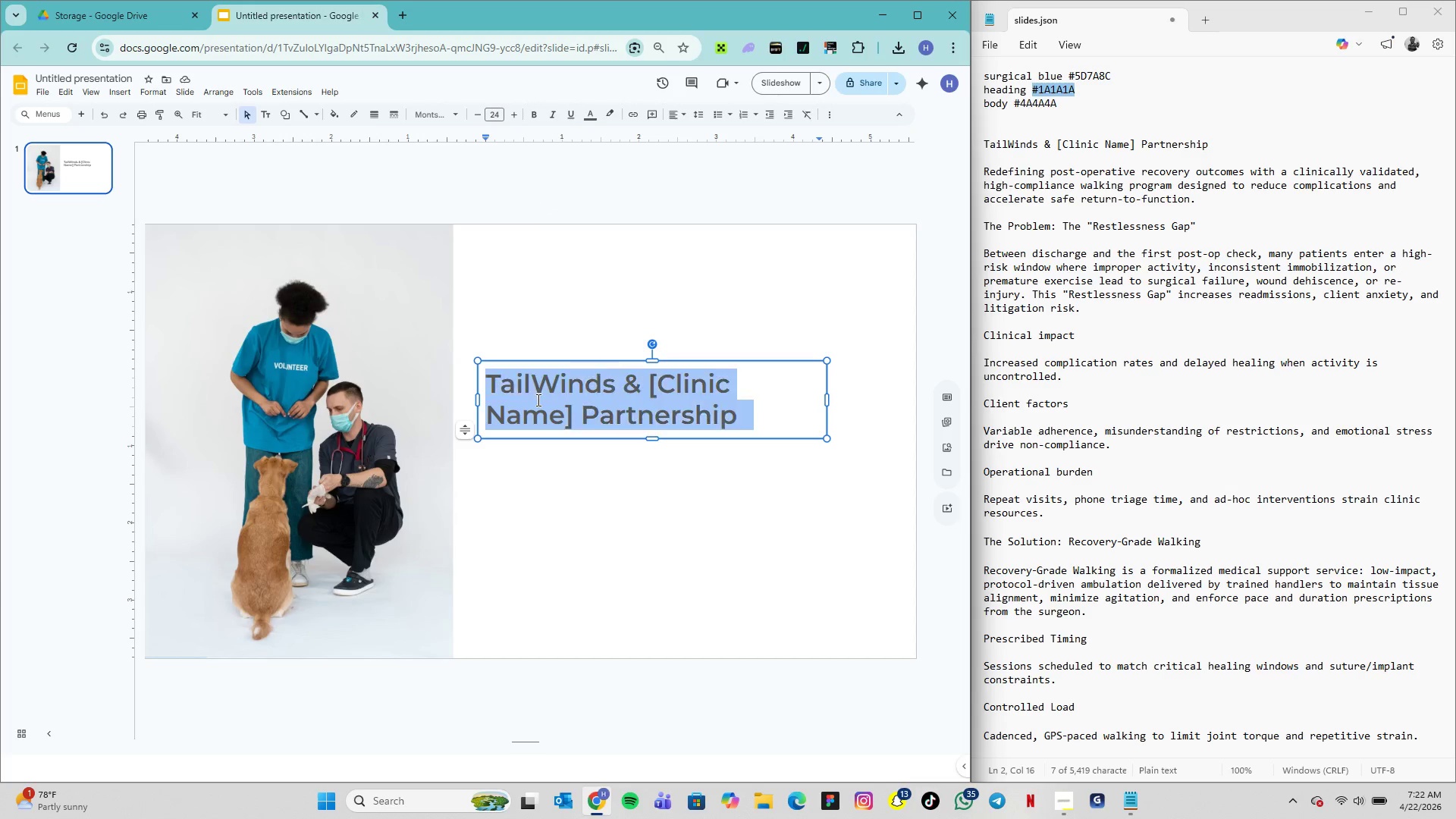 
triple_click([537, 400])
 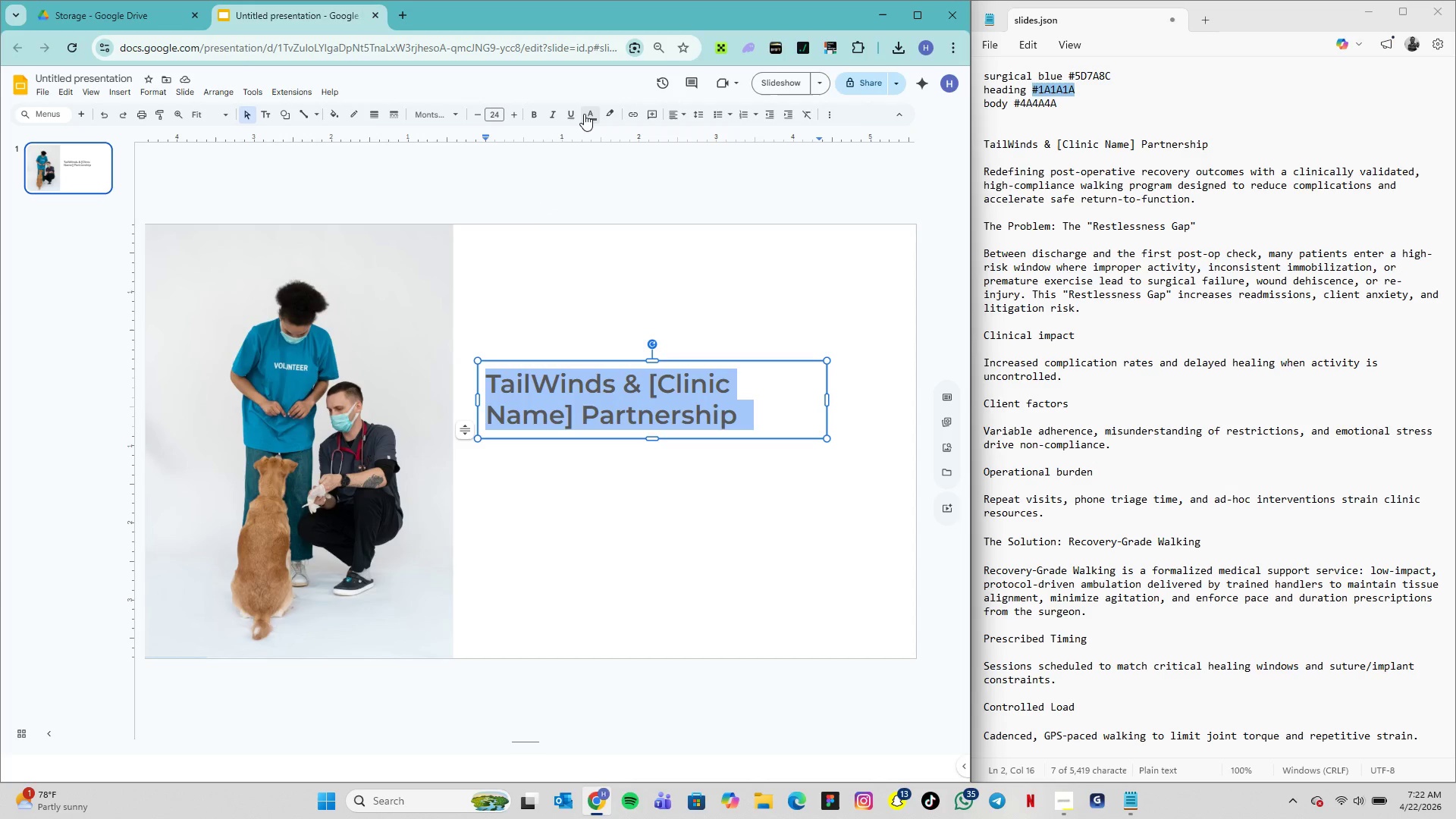 
left_click([584, 114])
 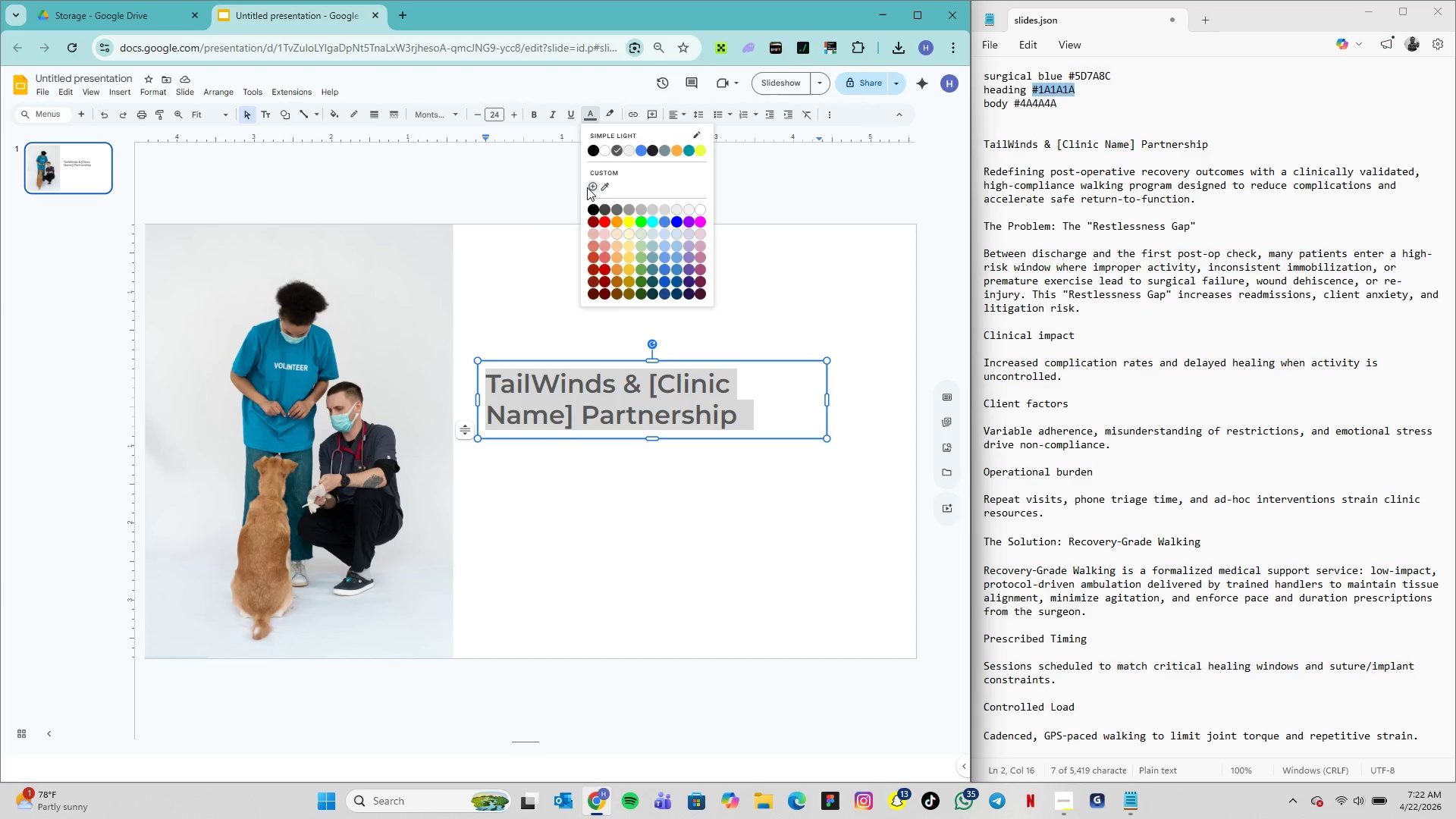 
left_click([591, 188])
 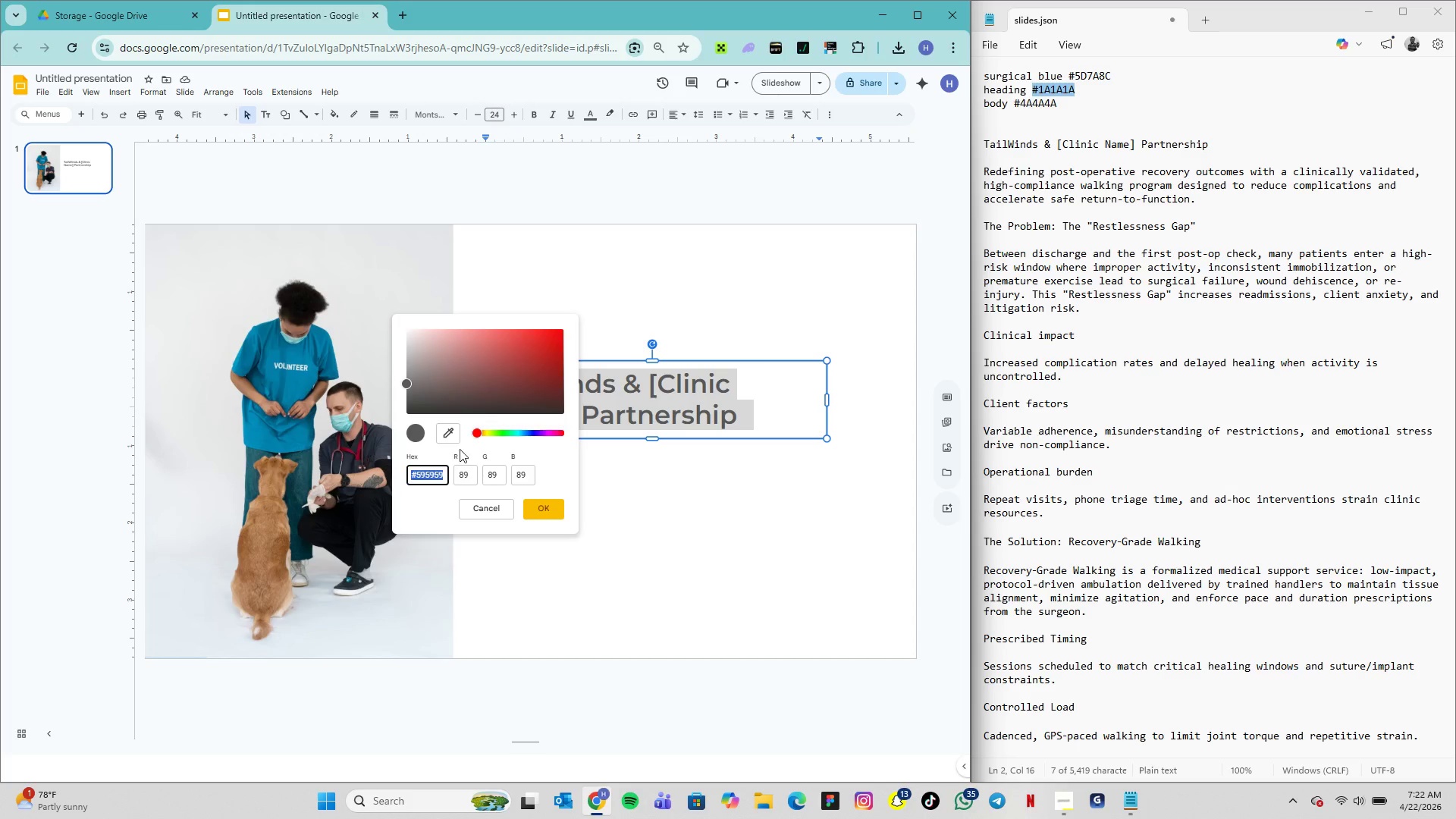 
wait(5.33)
 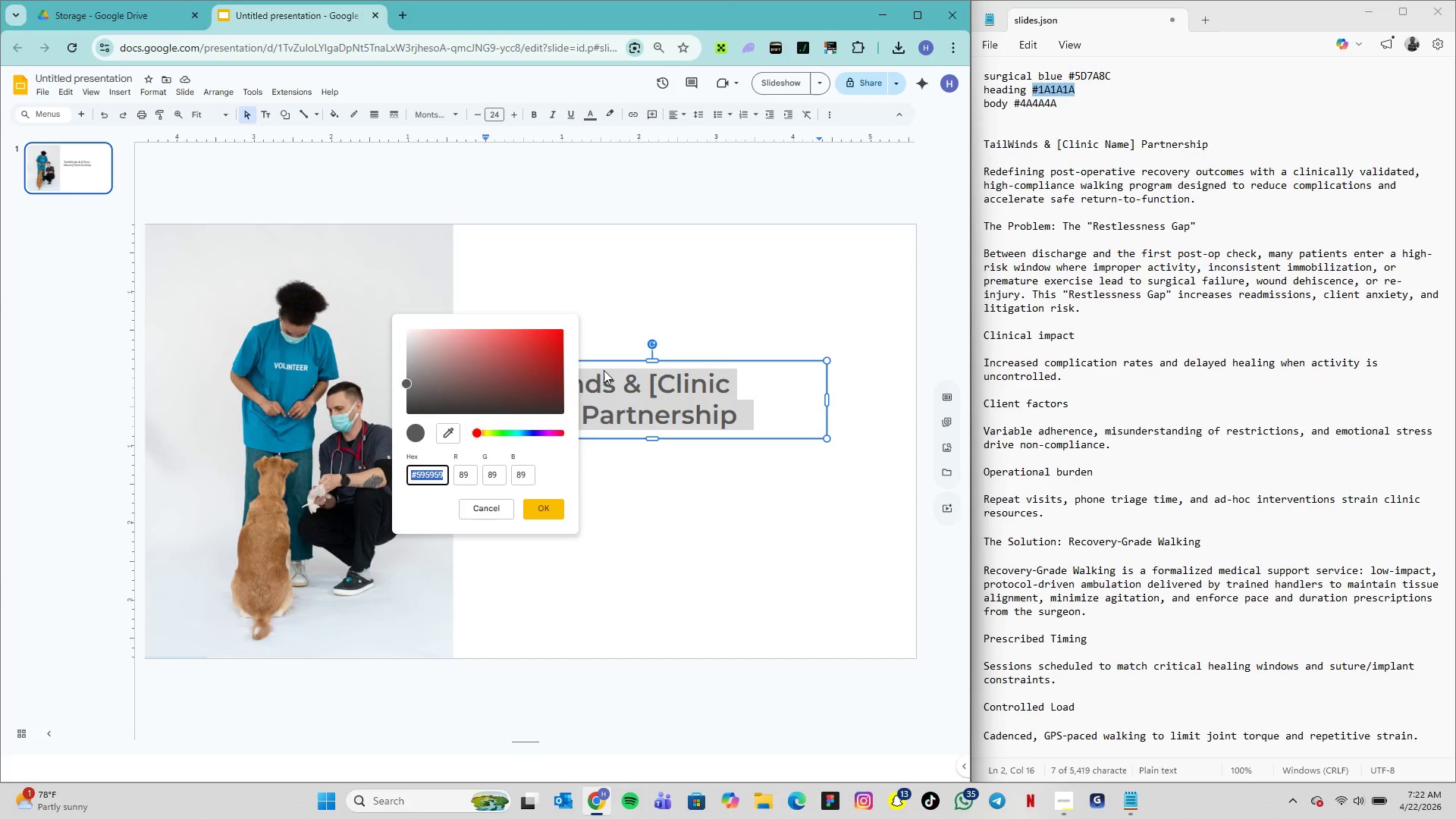 
key(Control+V)
 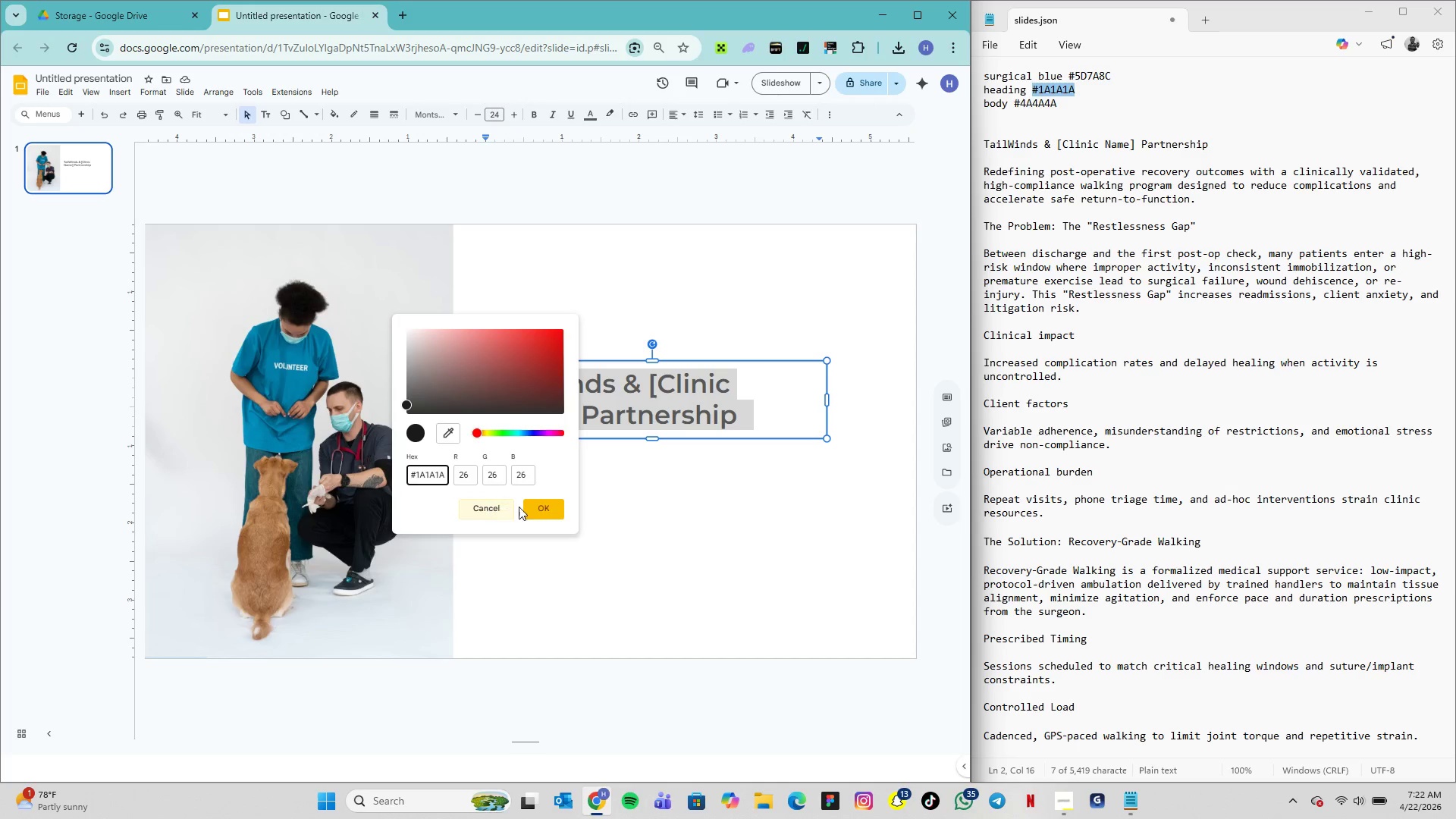 
left_click([535, 510])
 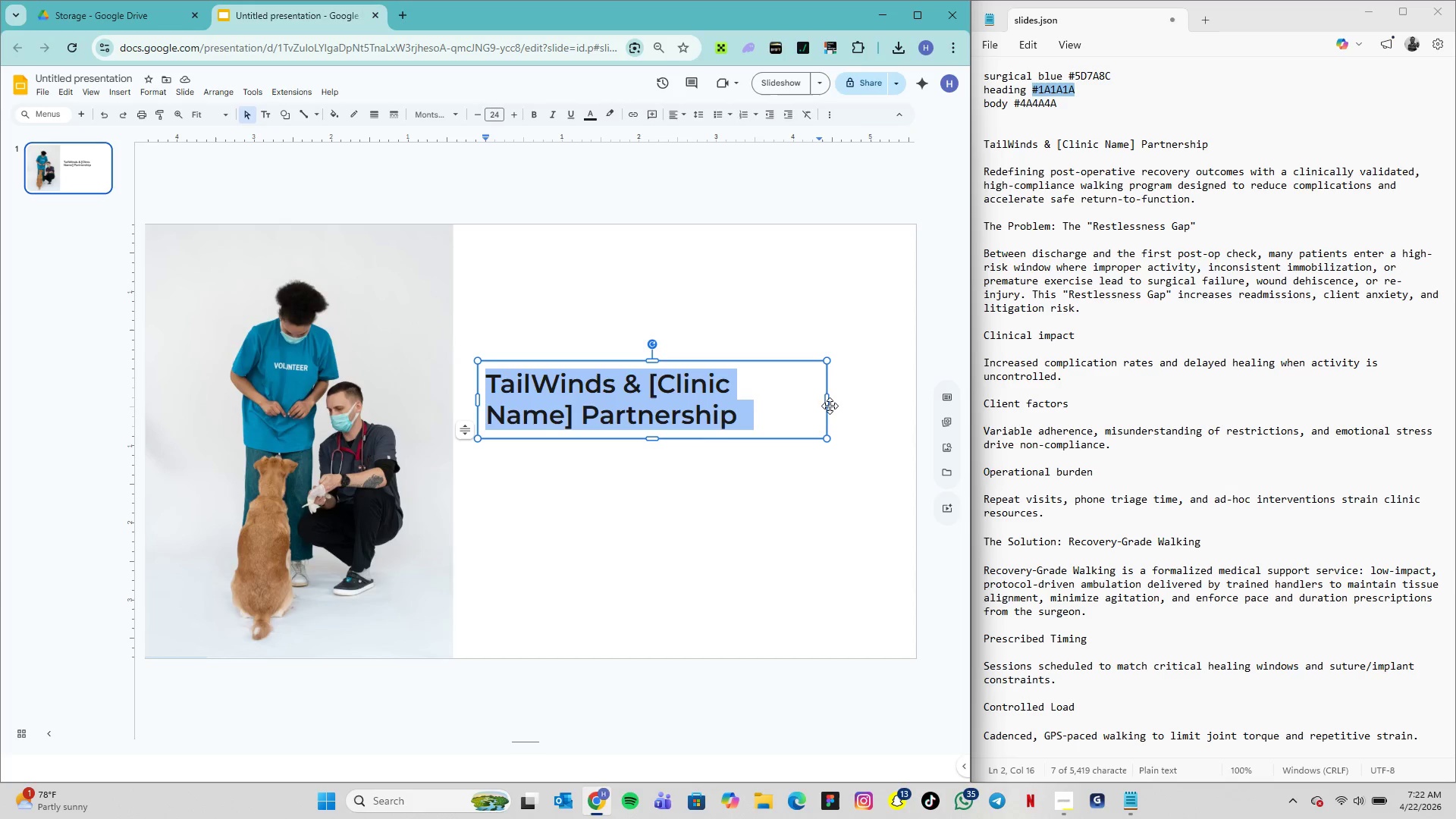 
wait(10.69)
 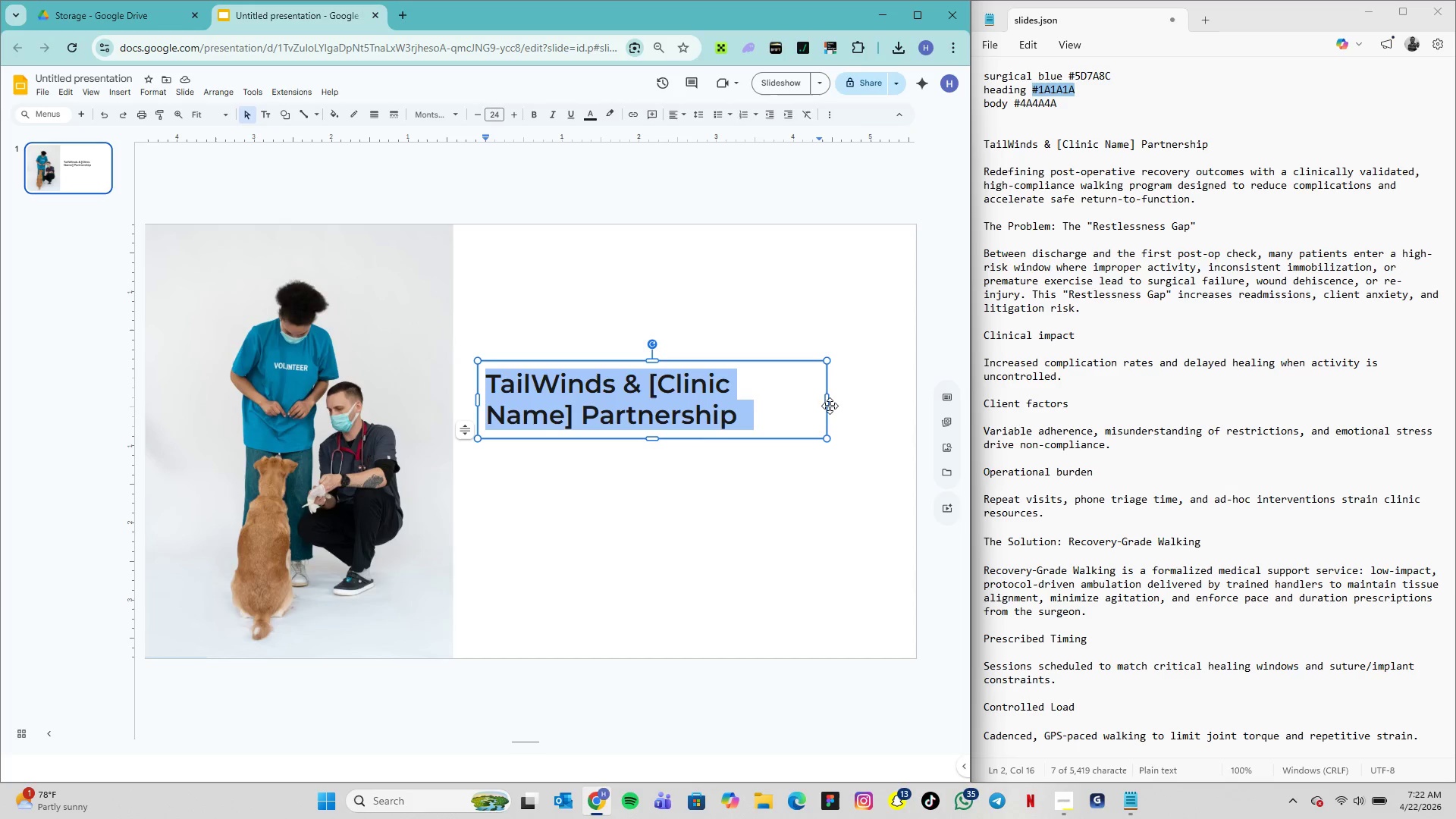 
left_click_drag(start_coordinate=[827, 398], to_coordinate=[773, 397])
 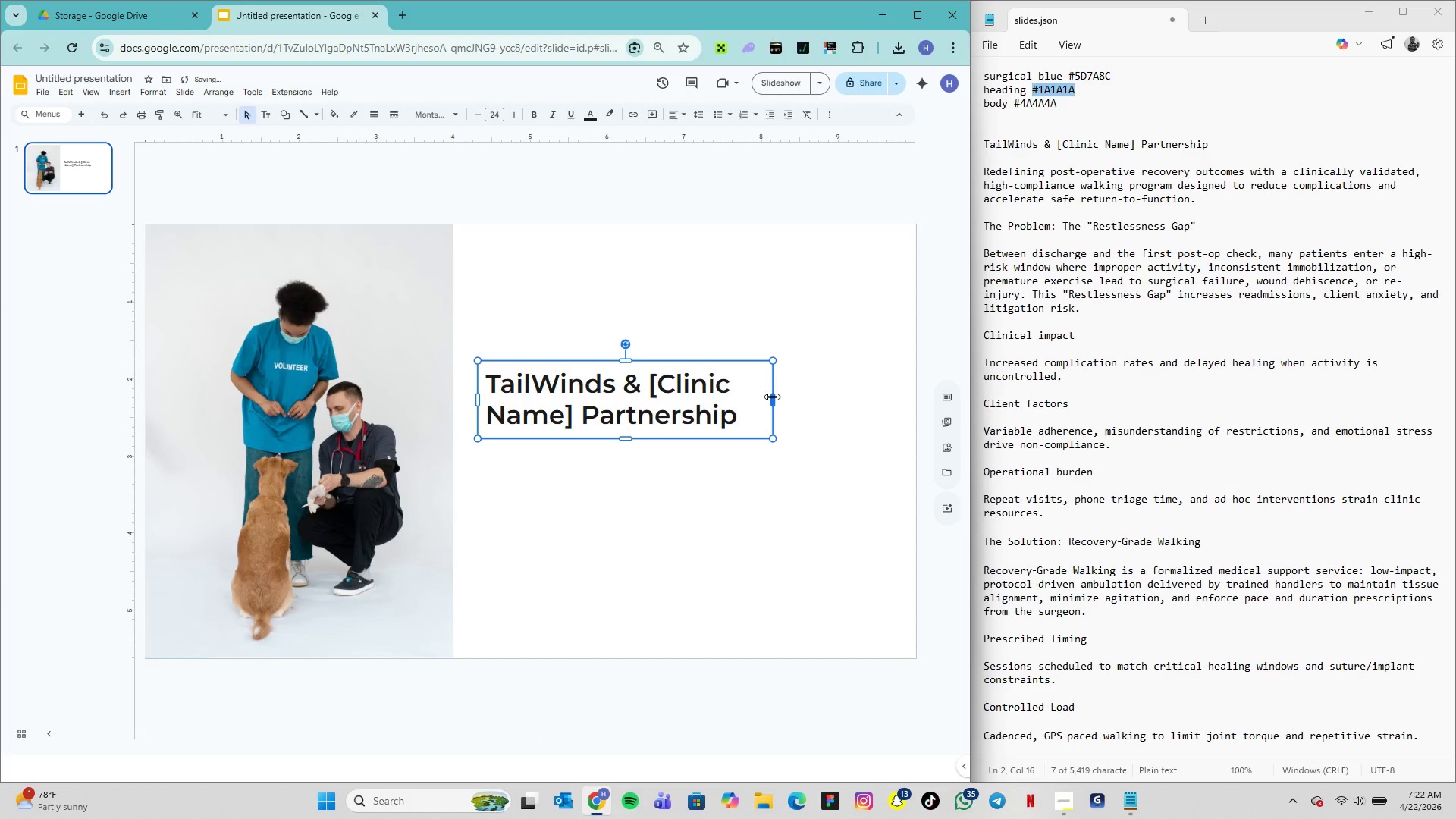 
left_click_drag(start_coordinate=[772, 397], to_coordinate=[752, 397])
 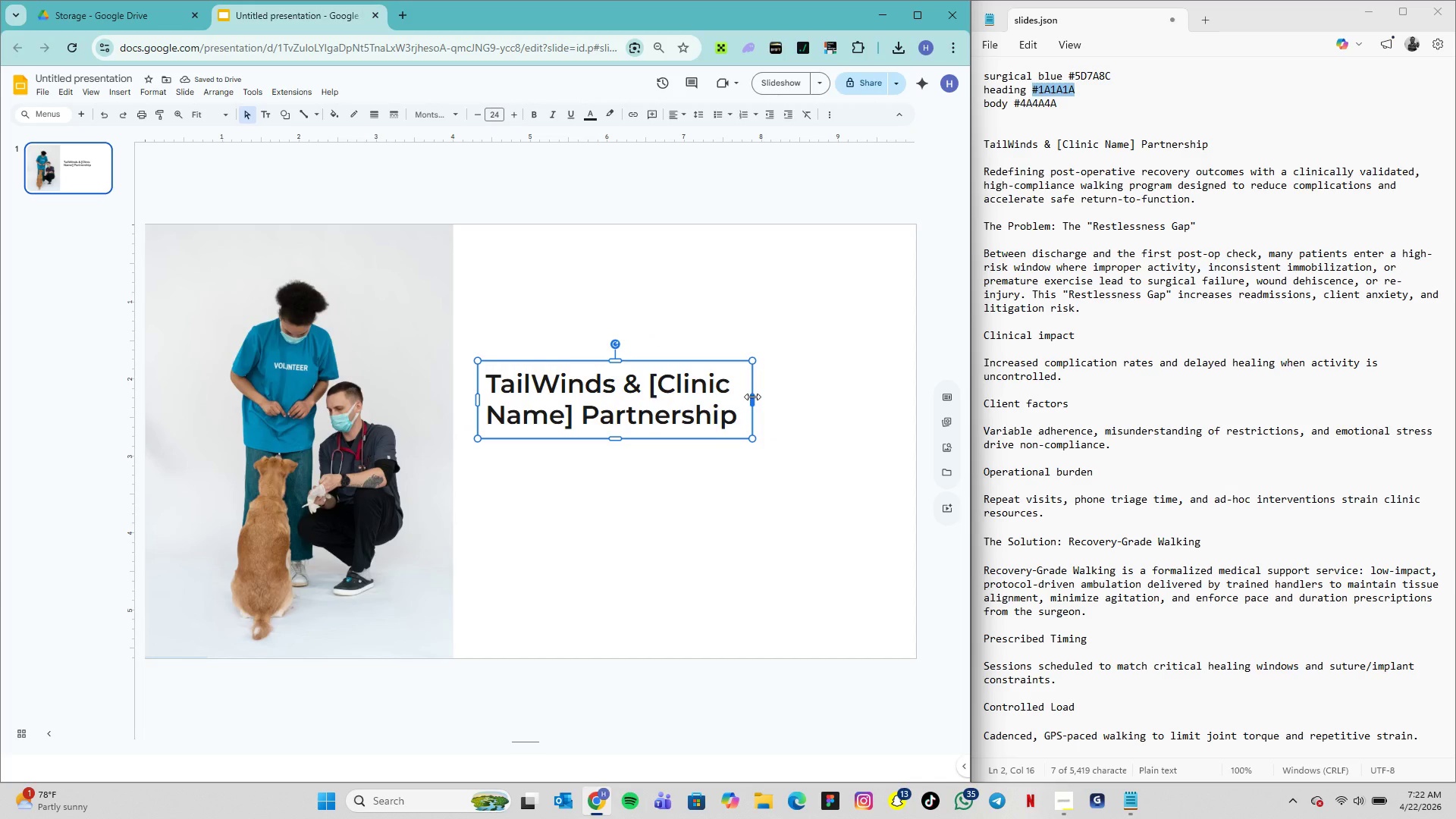 
wait(8.2)
 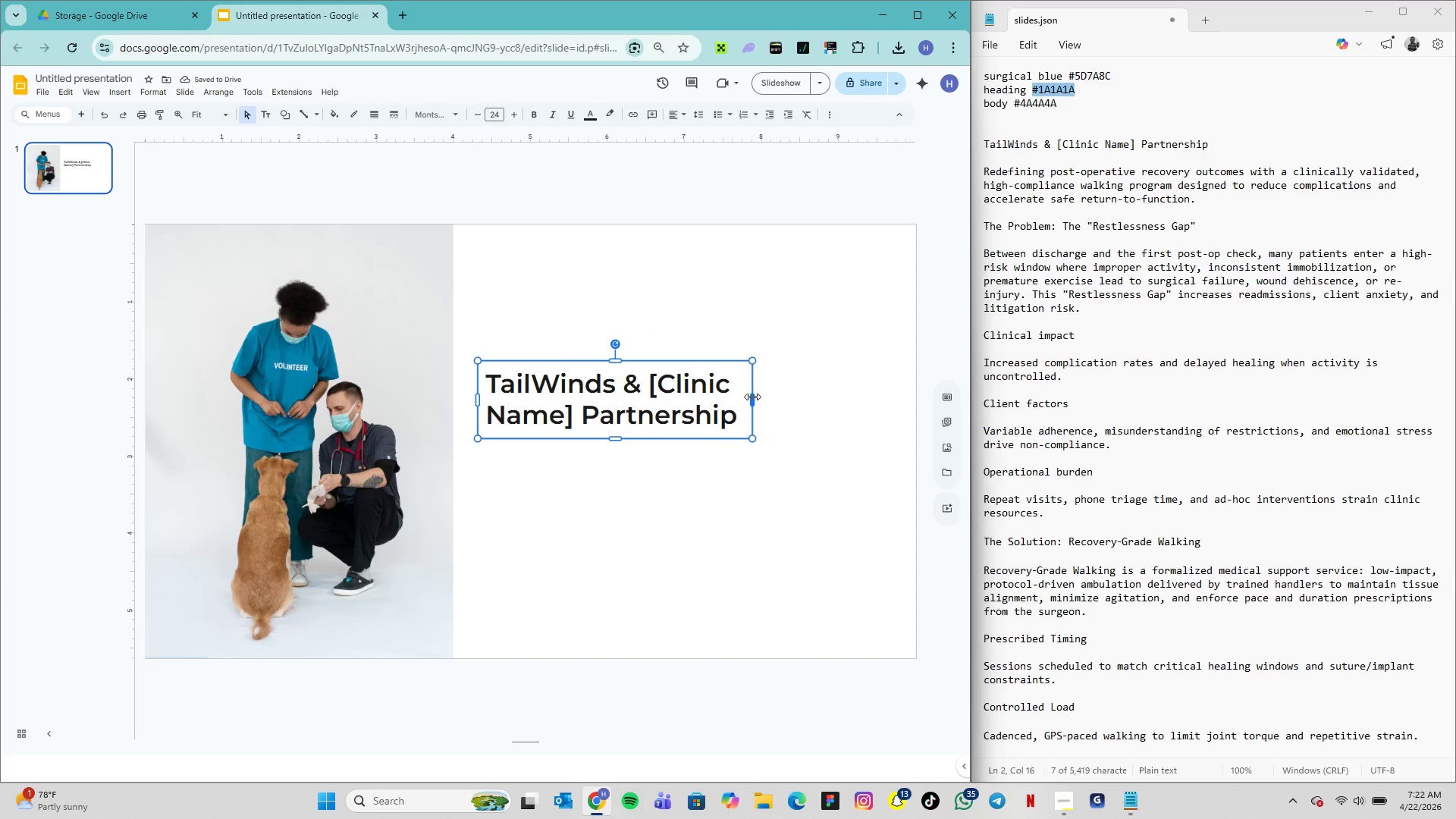 
double_click([666, 409])
 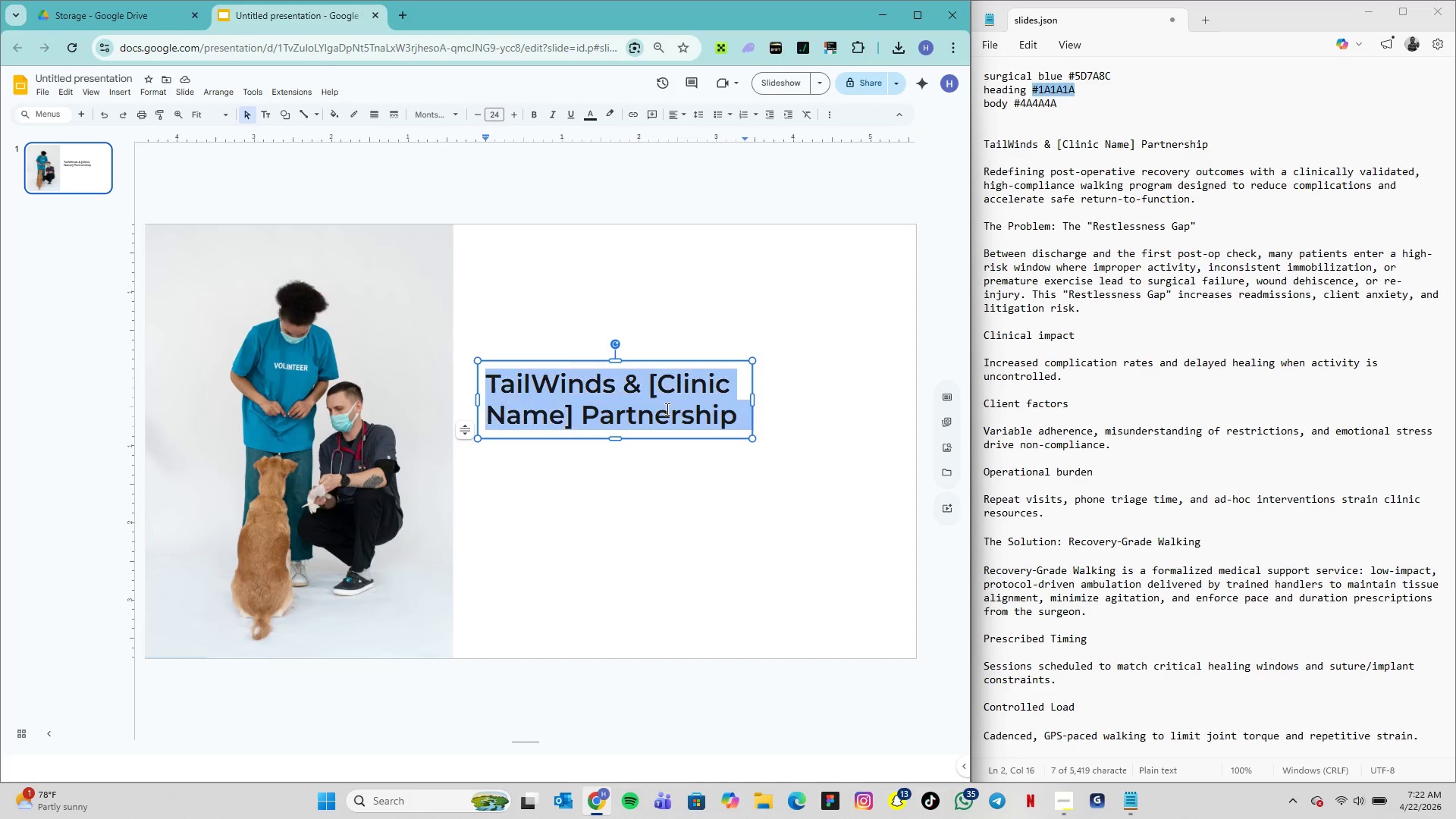 
triple_click([666, 409])
 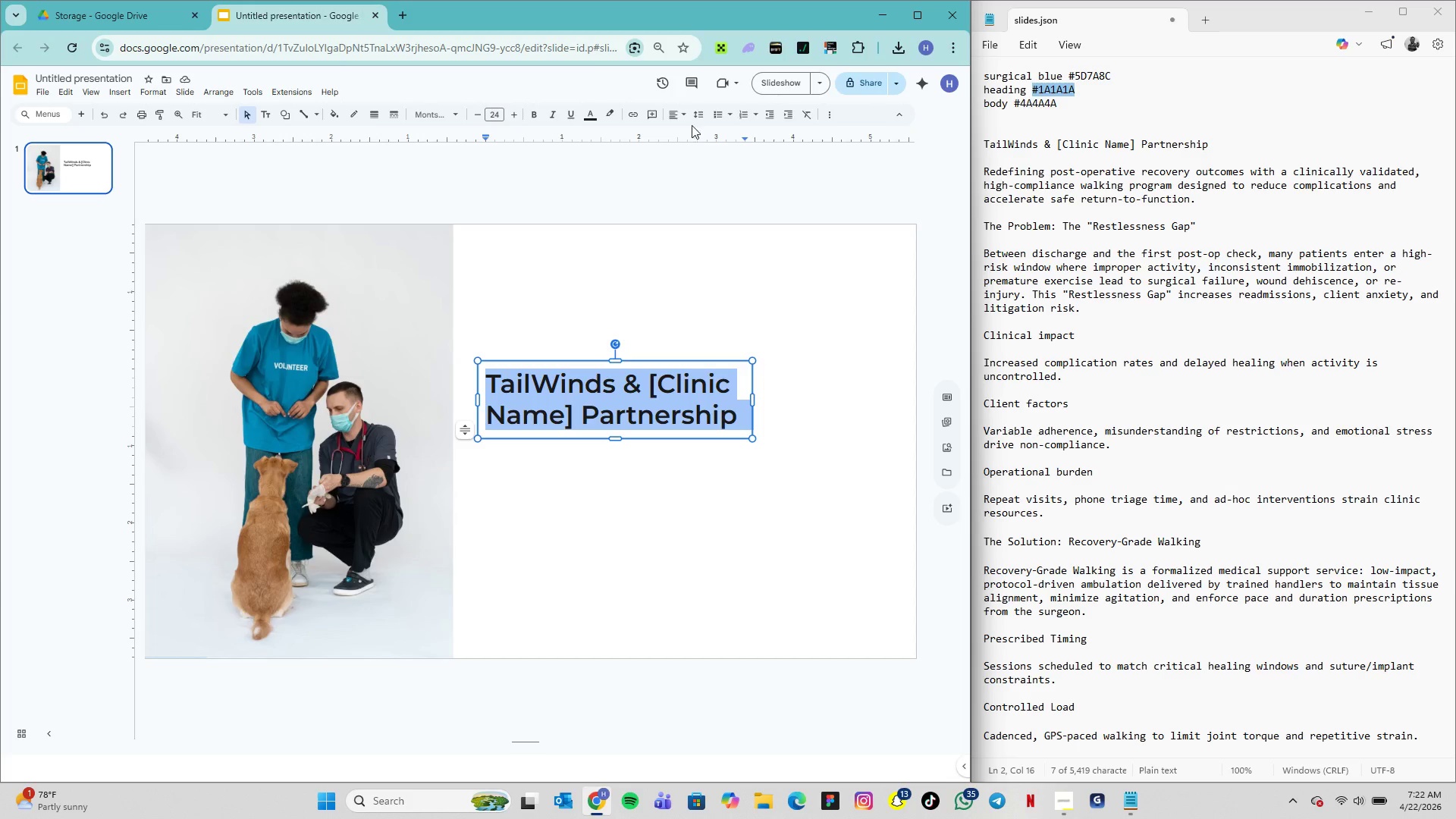 
left_click([695, 115])
 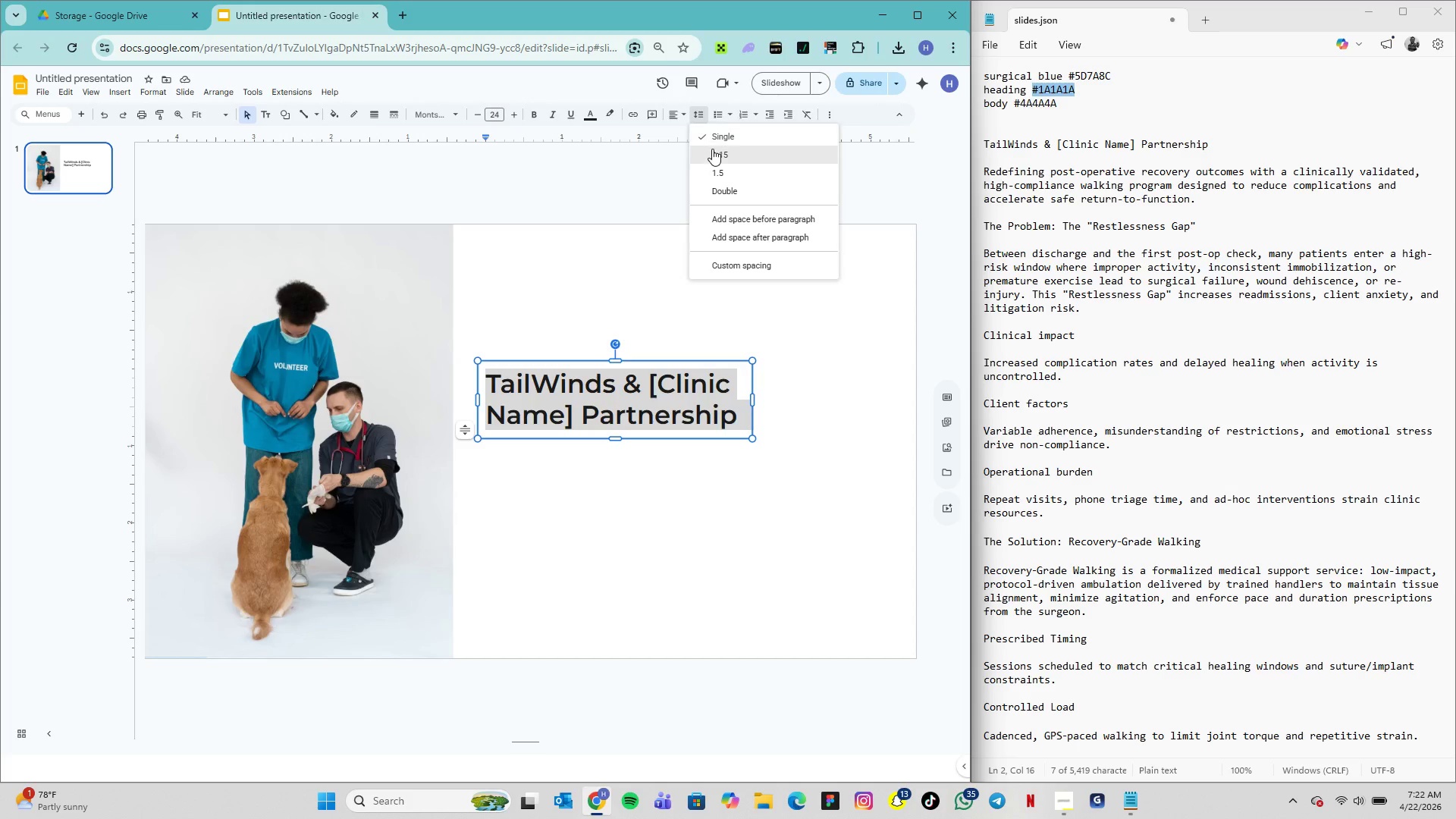 
left_click([713, 149])
 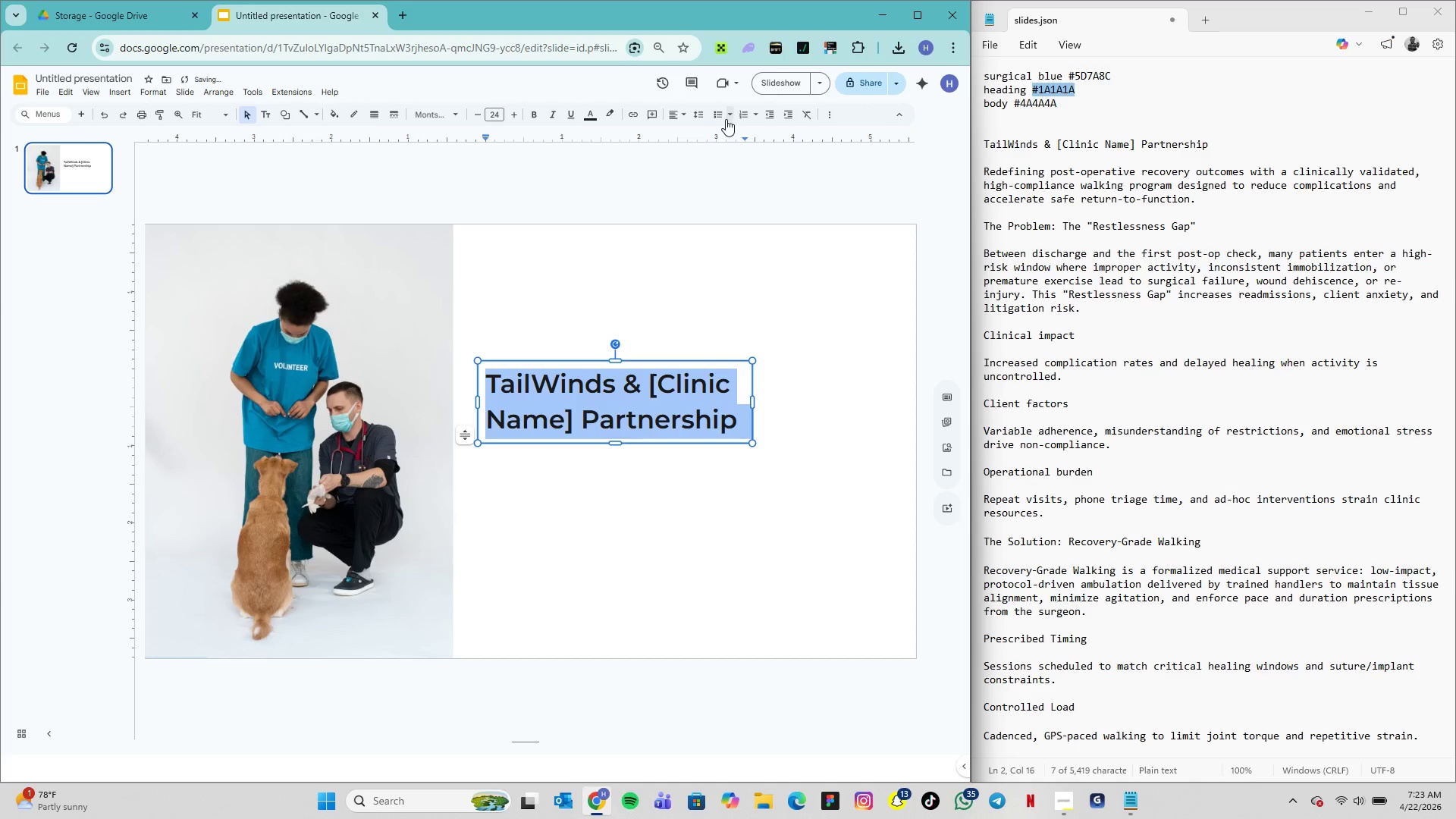 
left_click([703, 118])
 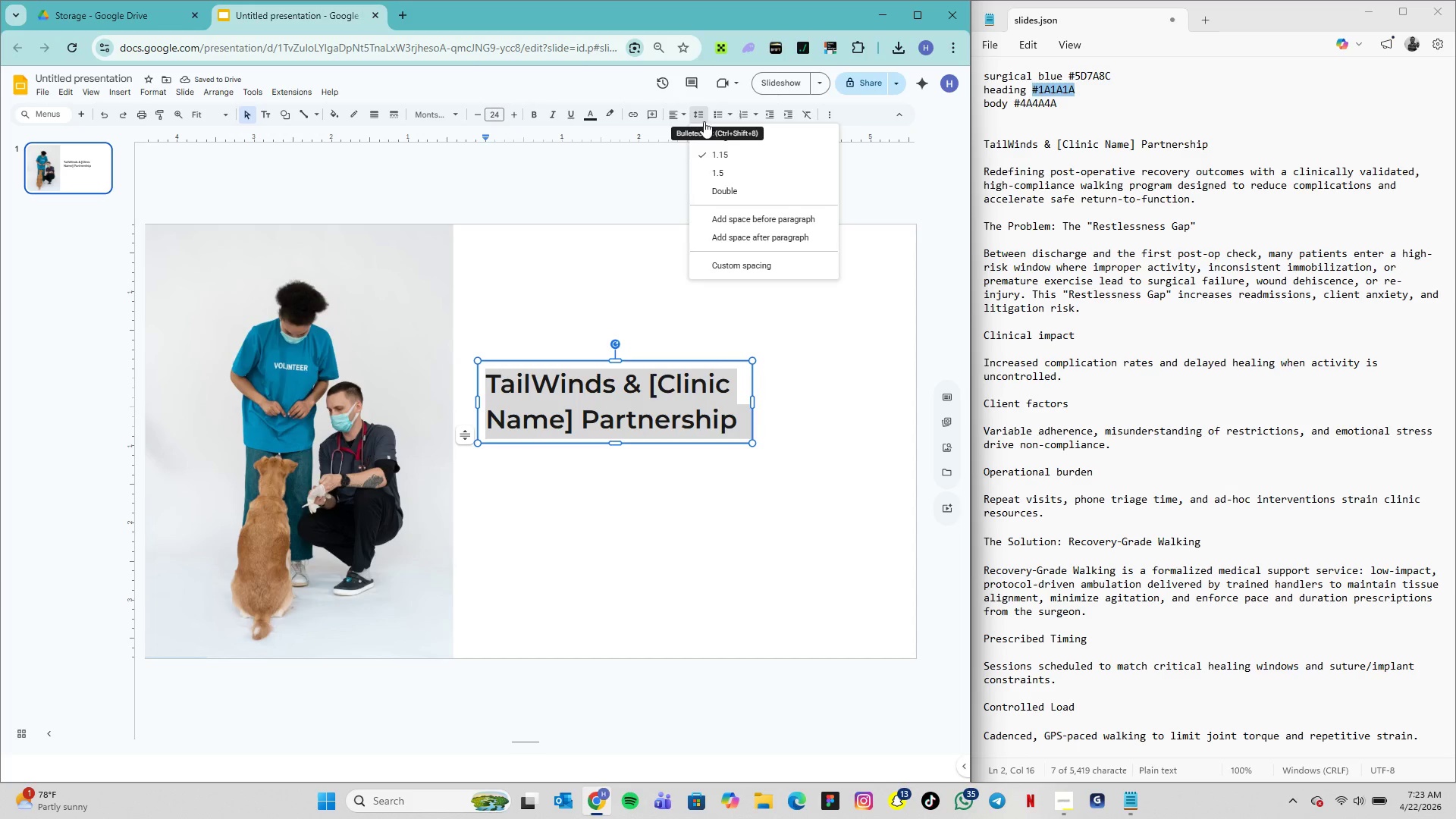 
left_click([674, 121])
 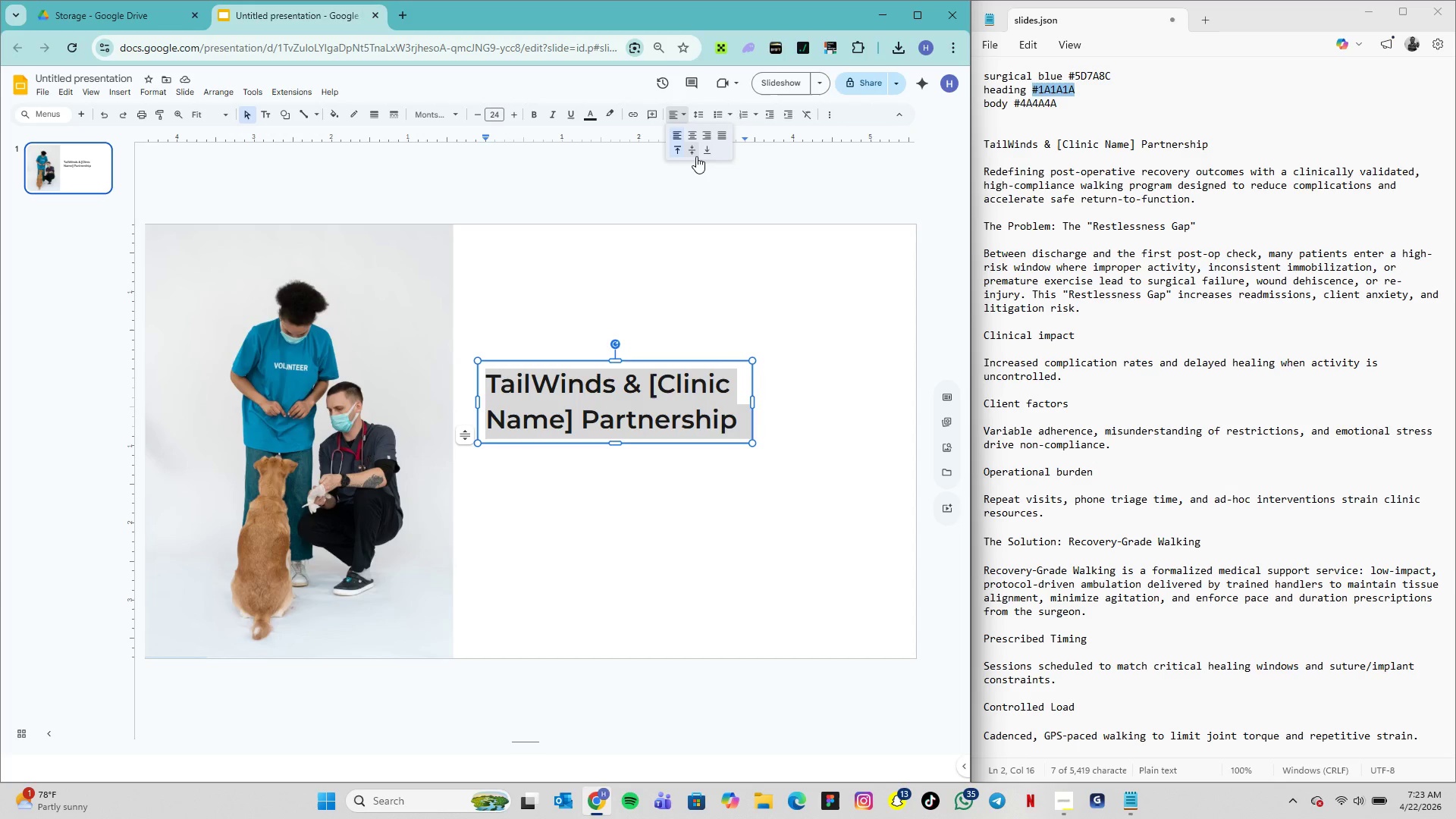 
wait(5.34)
 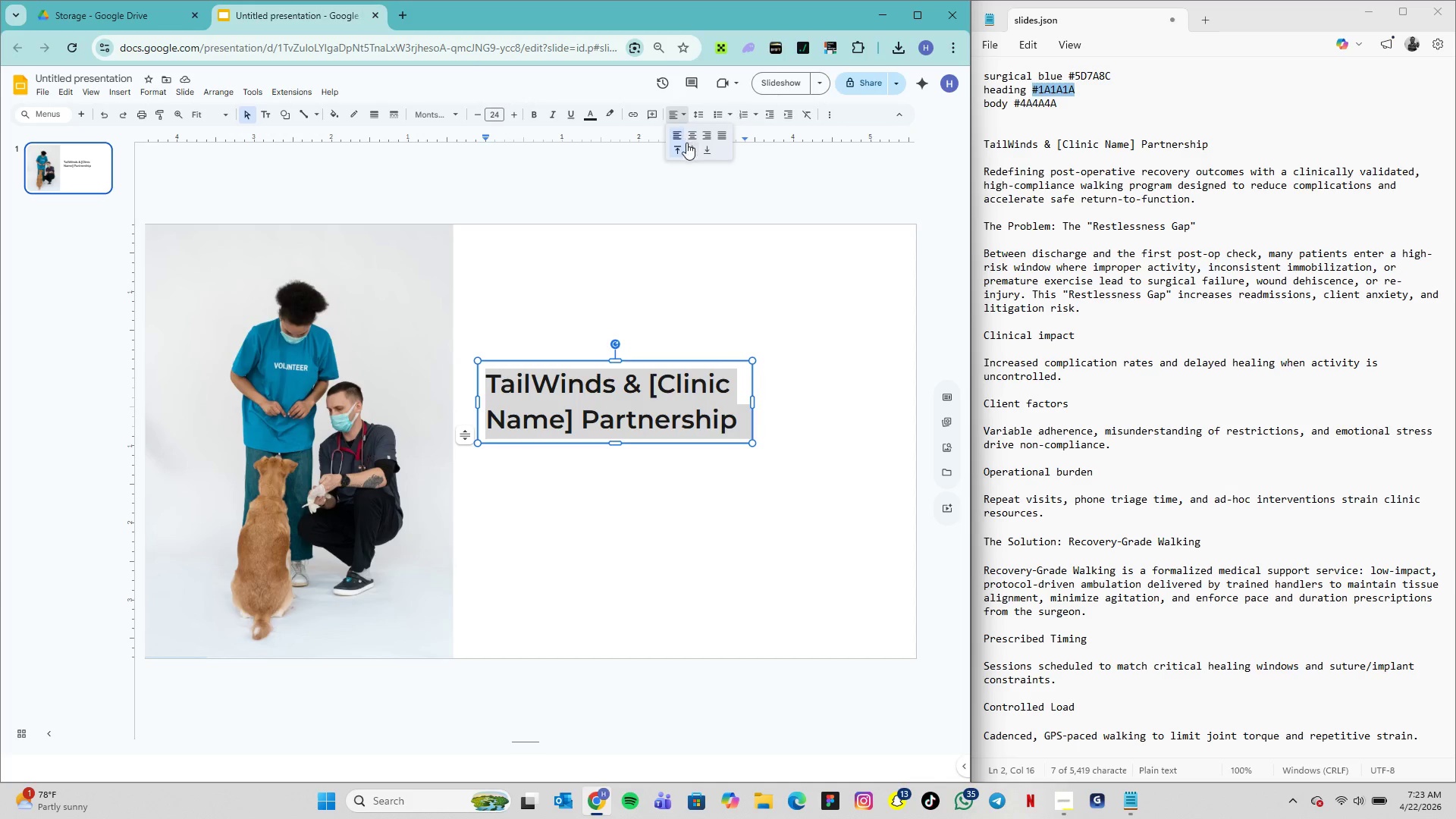 
left_click([696, 155])
 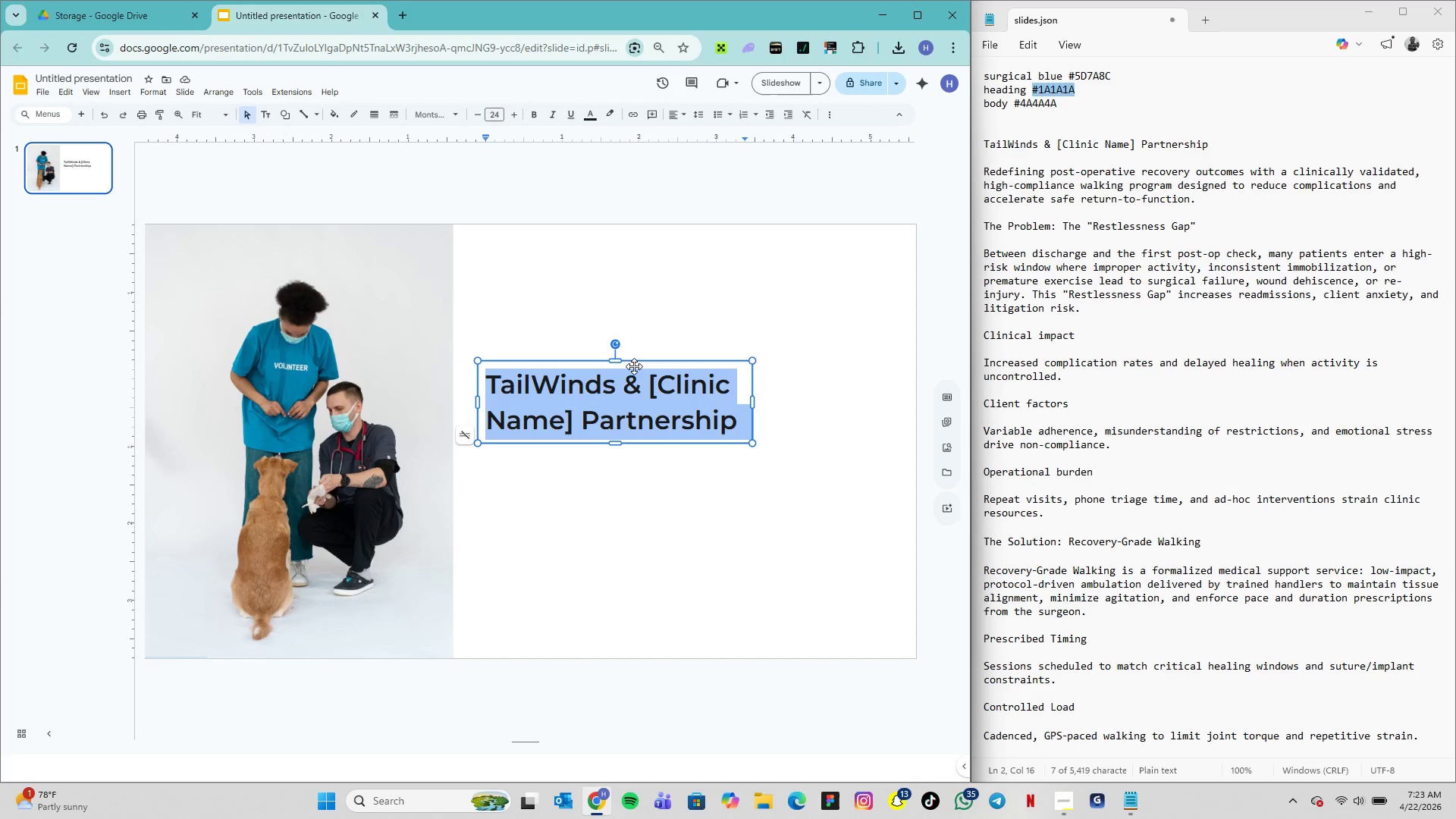 
wait(26.09)
 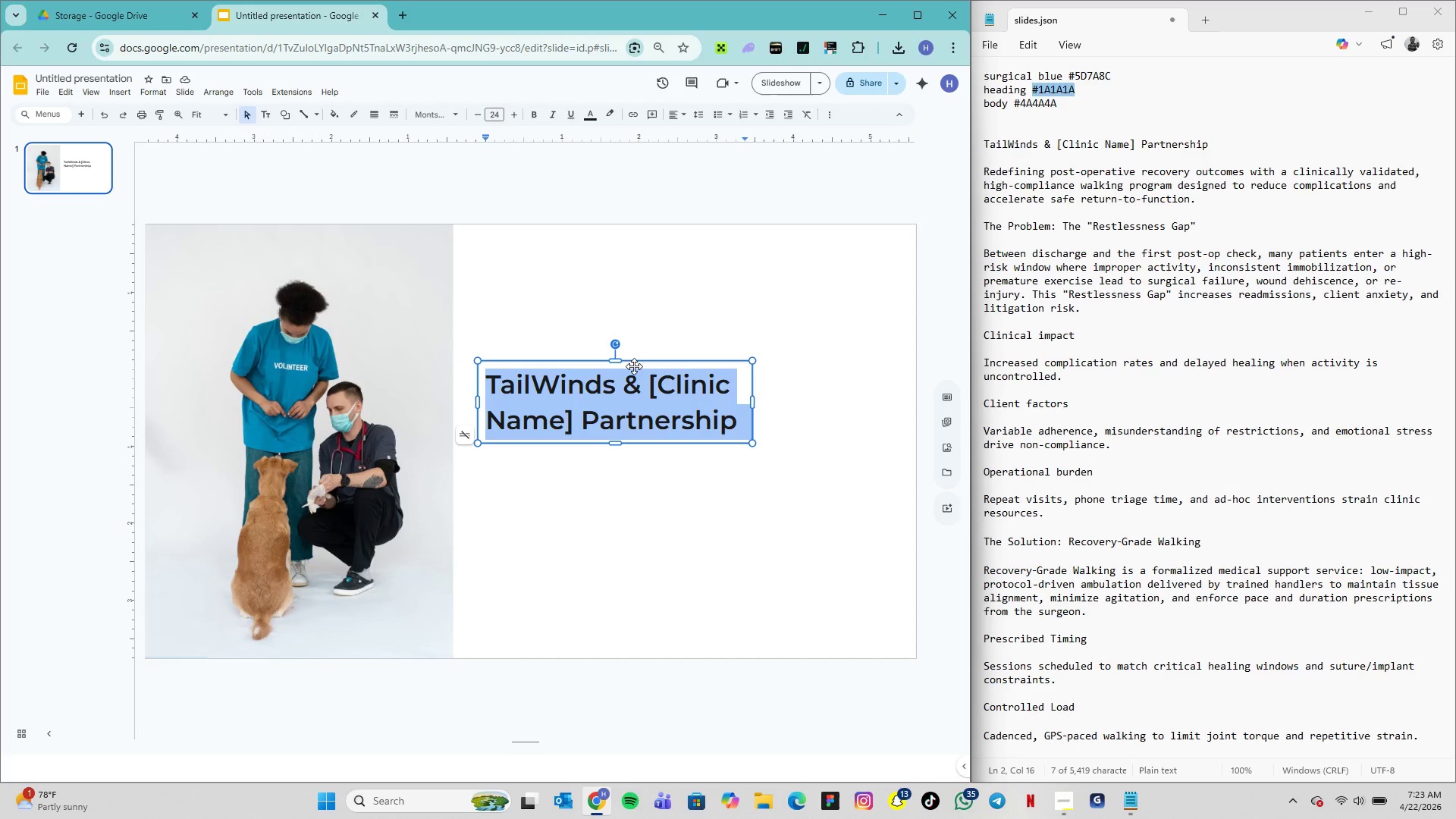 
left_click([602, 219])
 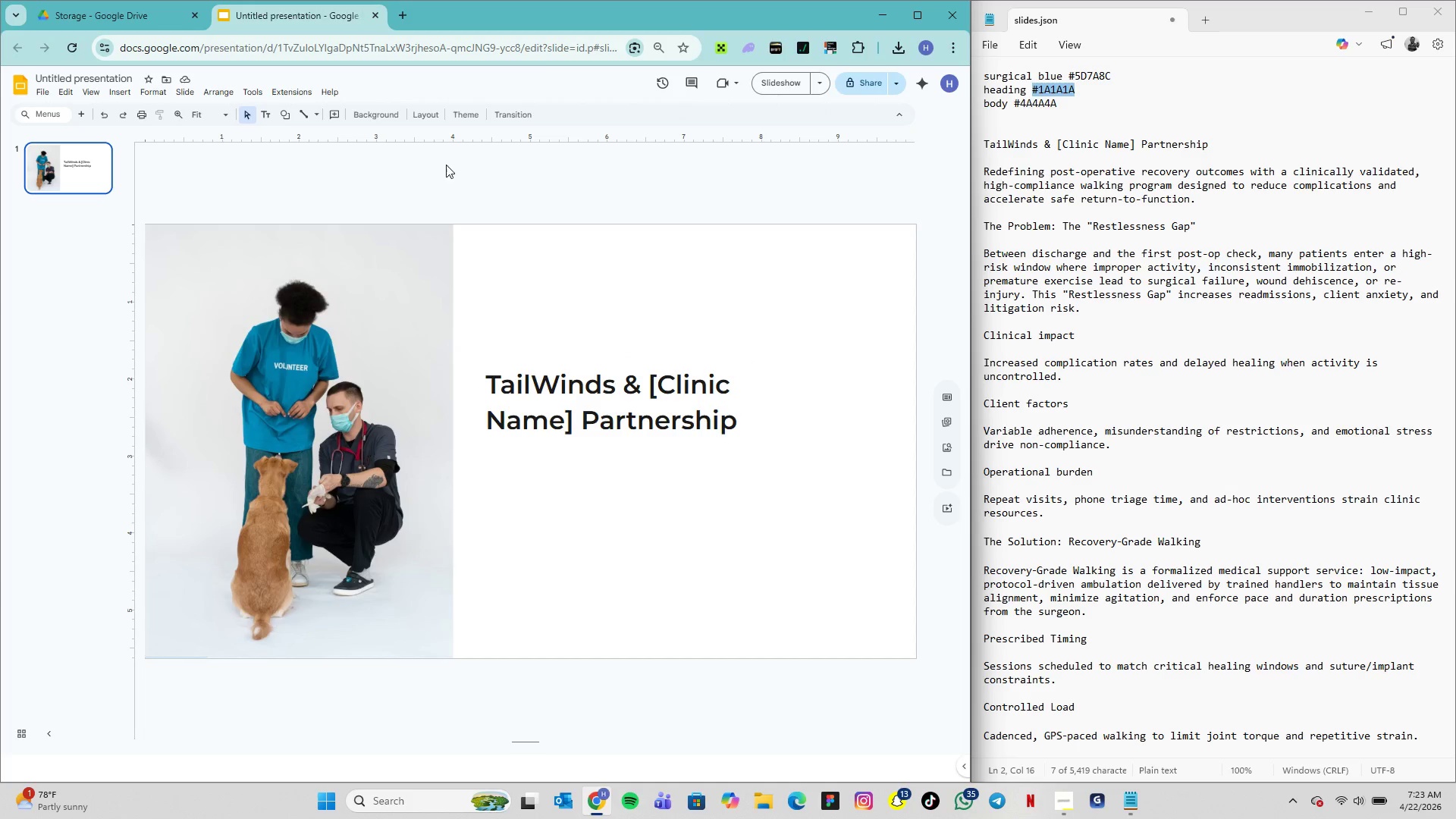 
left_click([266, 118])
 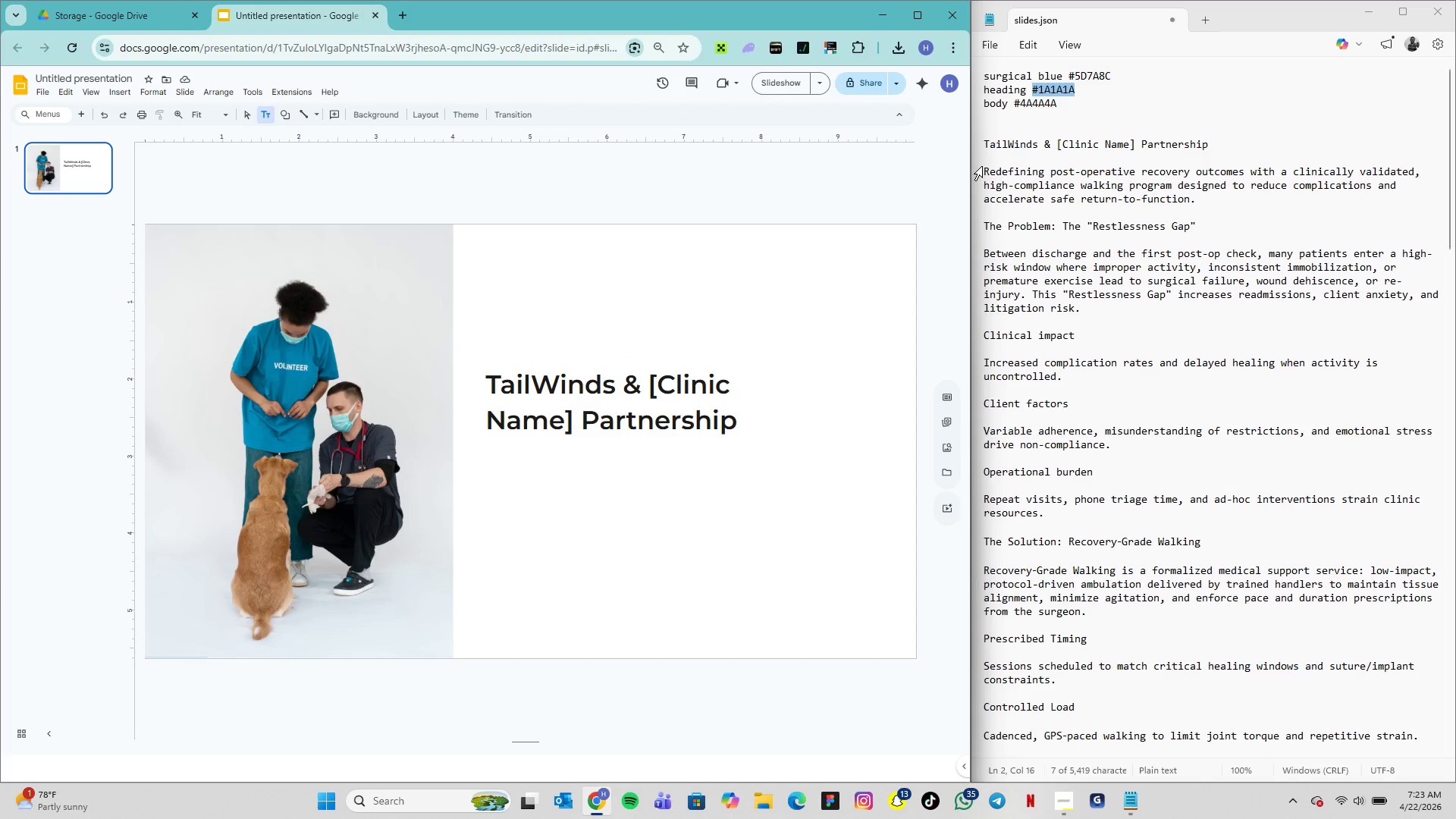 
left_click_drag(start_coordinate=[984, 168], to_coordinate=[1192, 198])
 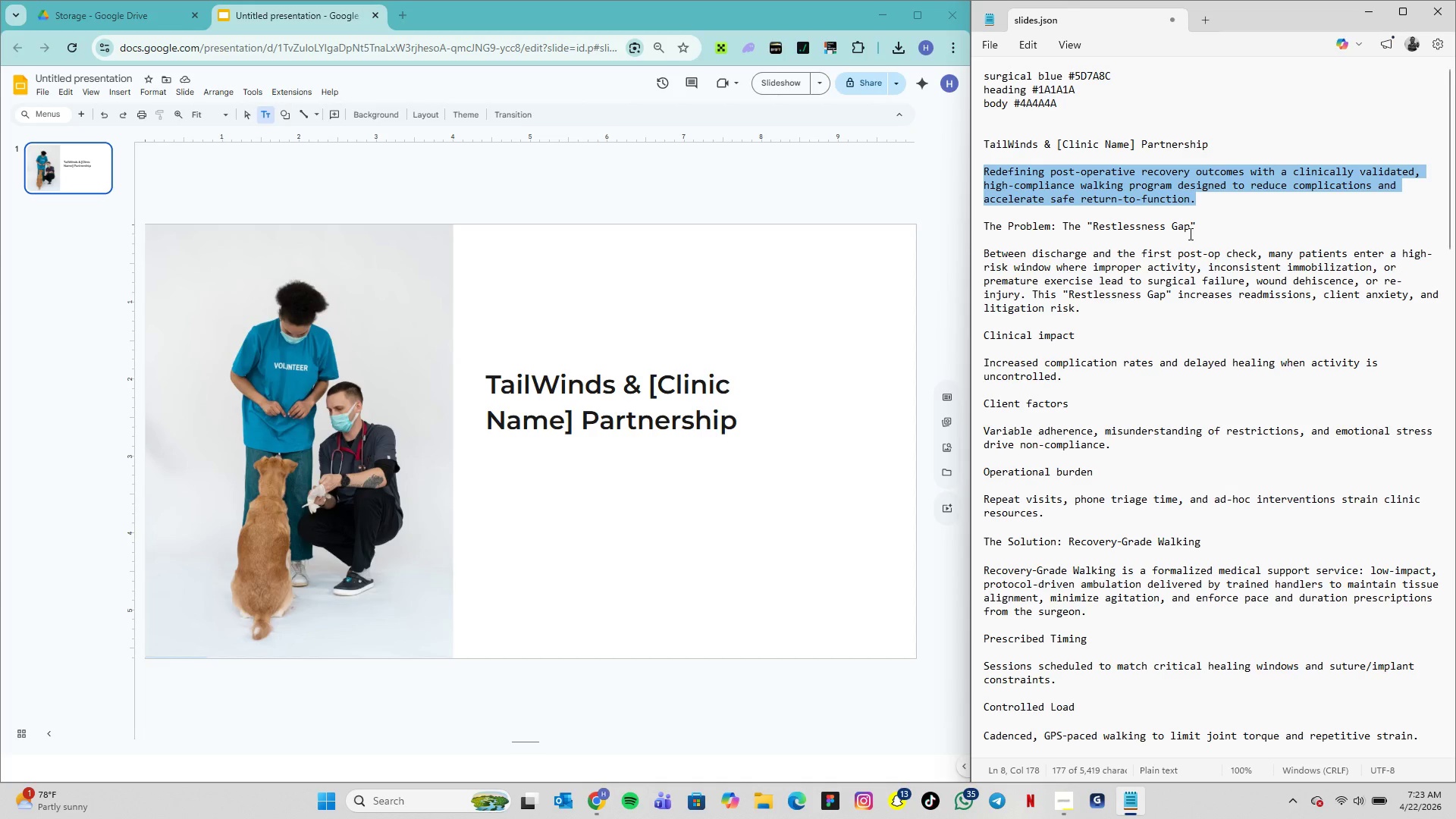 
key(Control+C)
 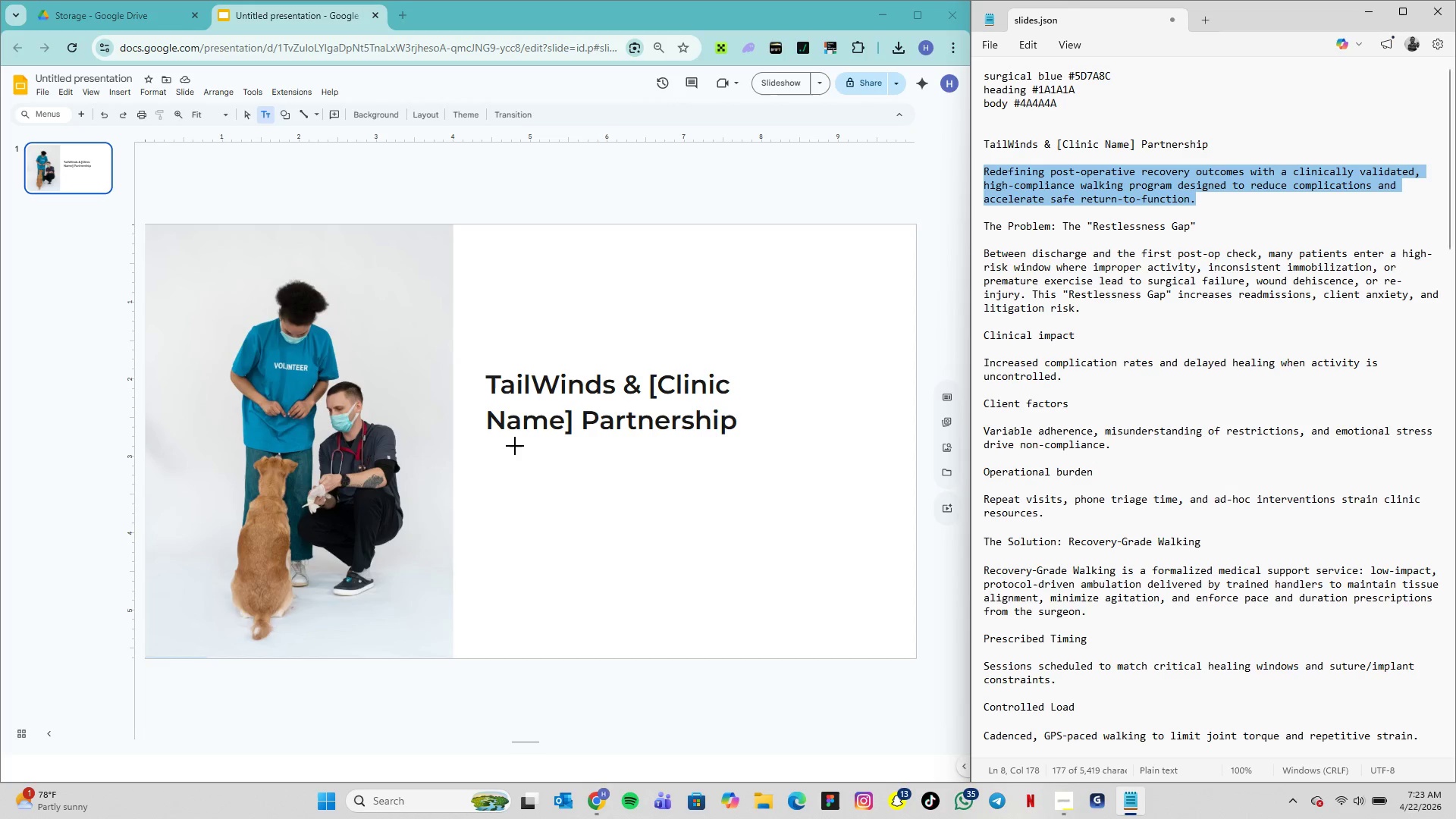 
left_click([493, 462])
 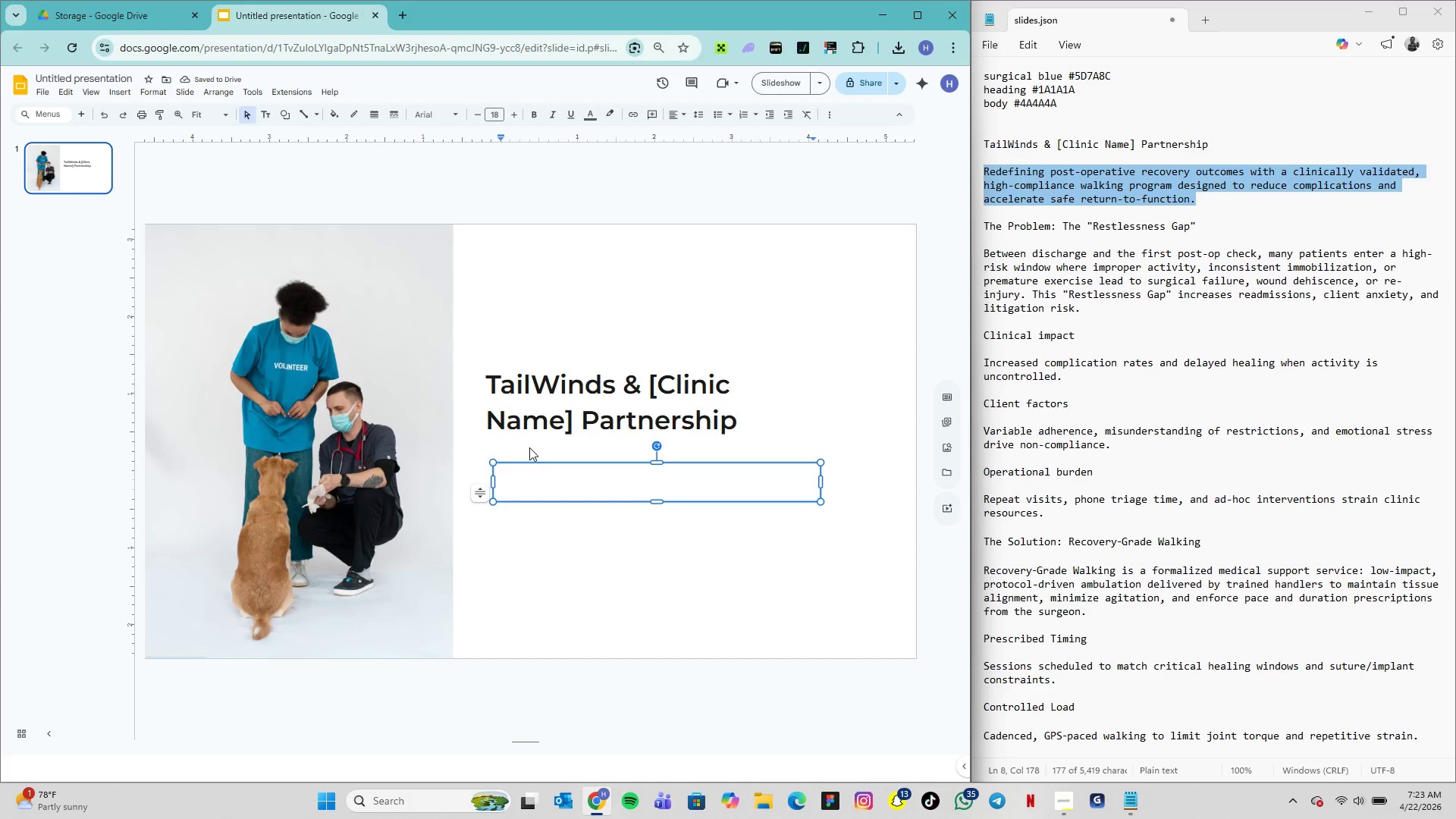 
wait(8.95)
 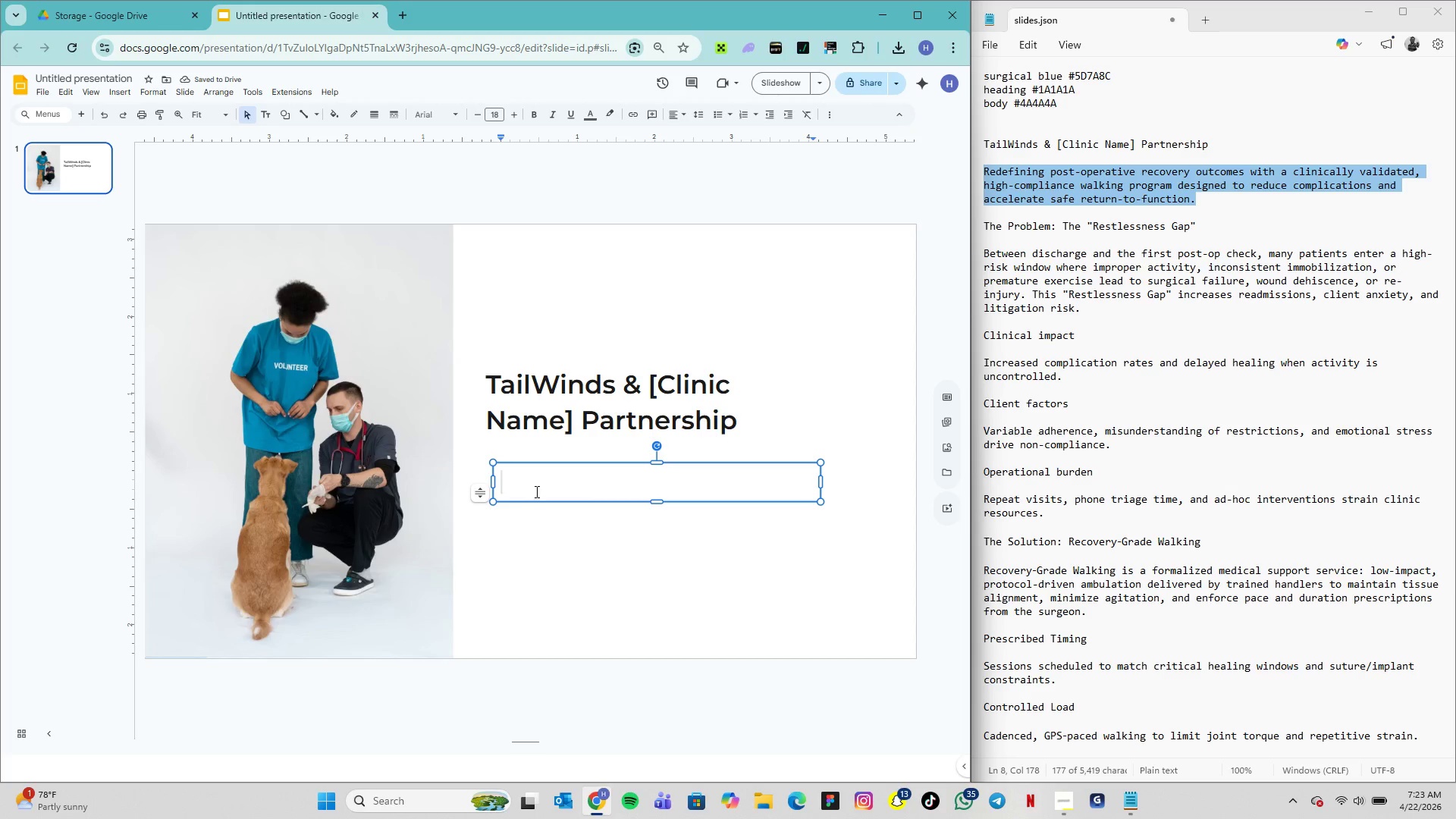 
key(Control+V)
 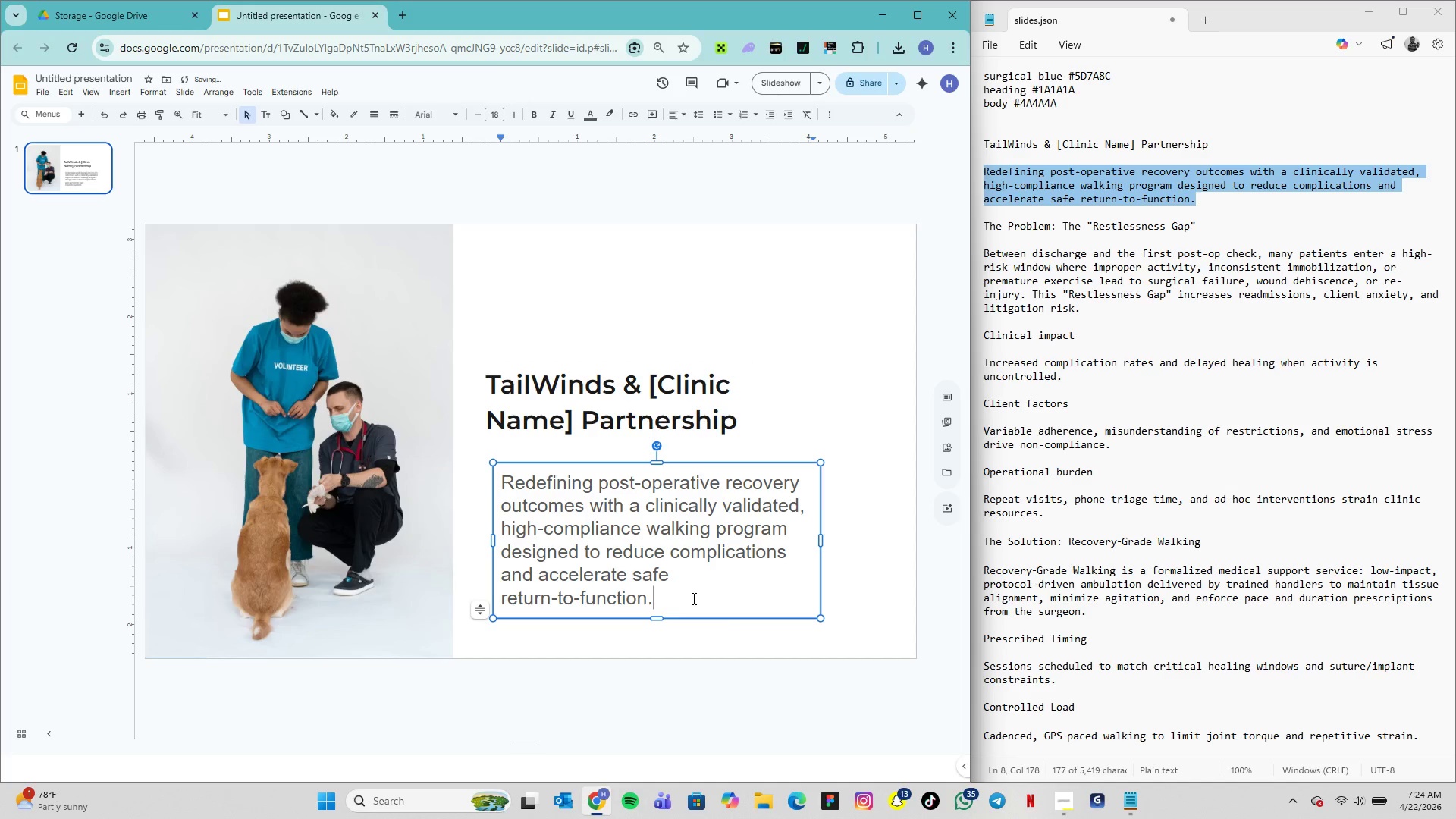 
left_click_drag(start_coordinate=[659, 604], to_coordinate=[482, 485])
 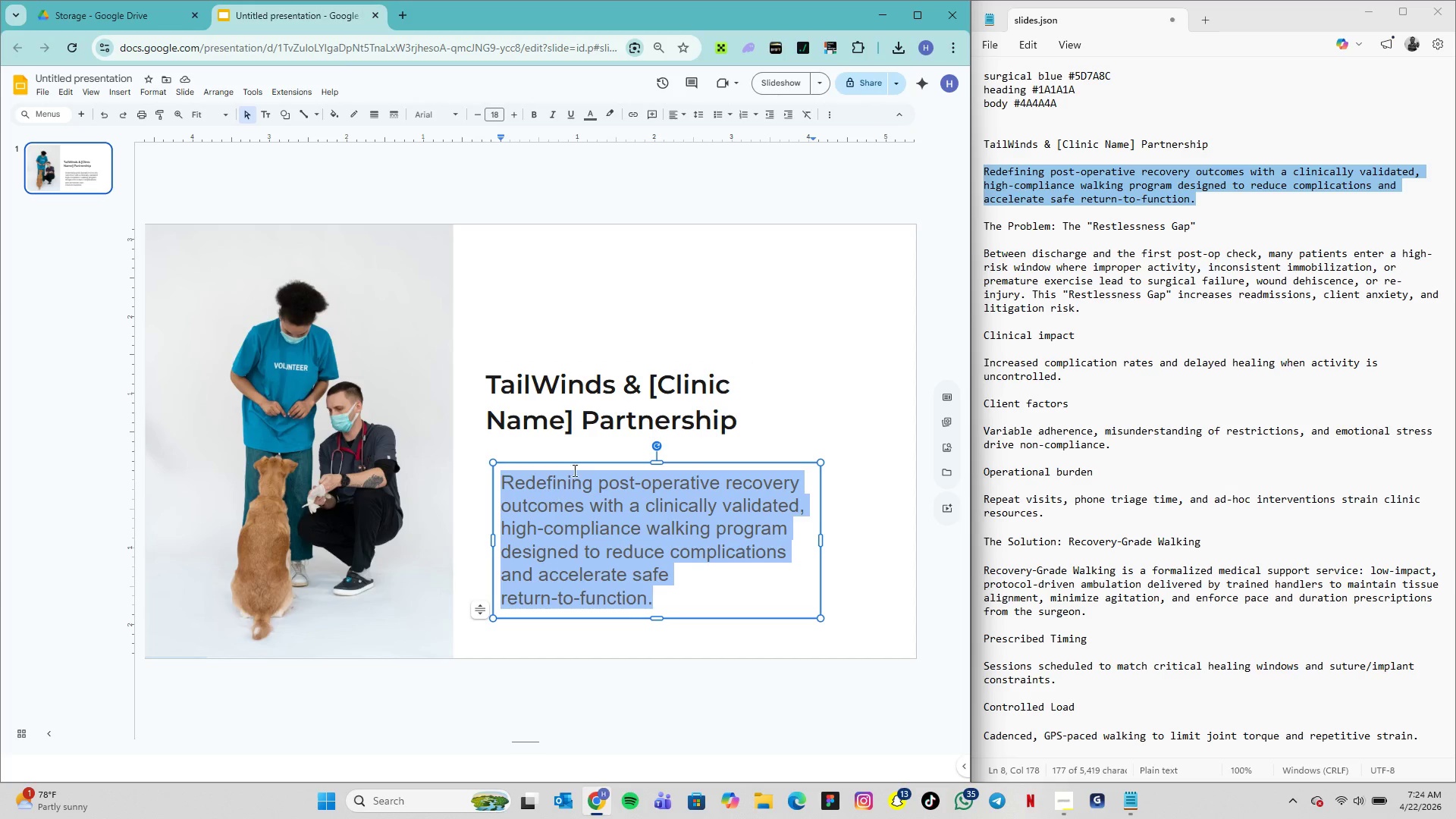 
left_click([444, 117])
 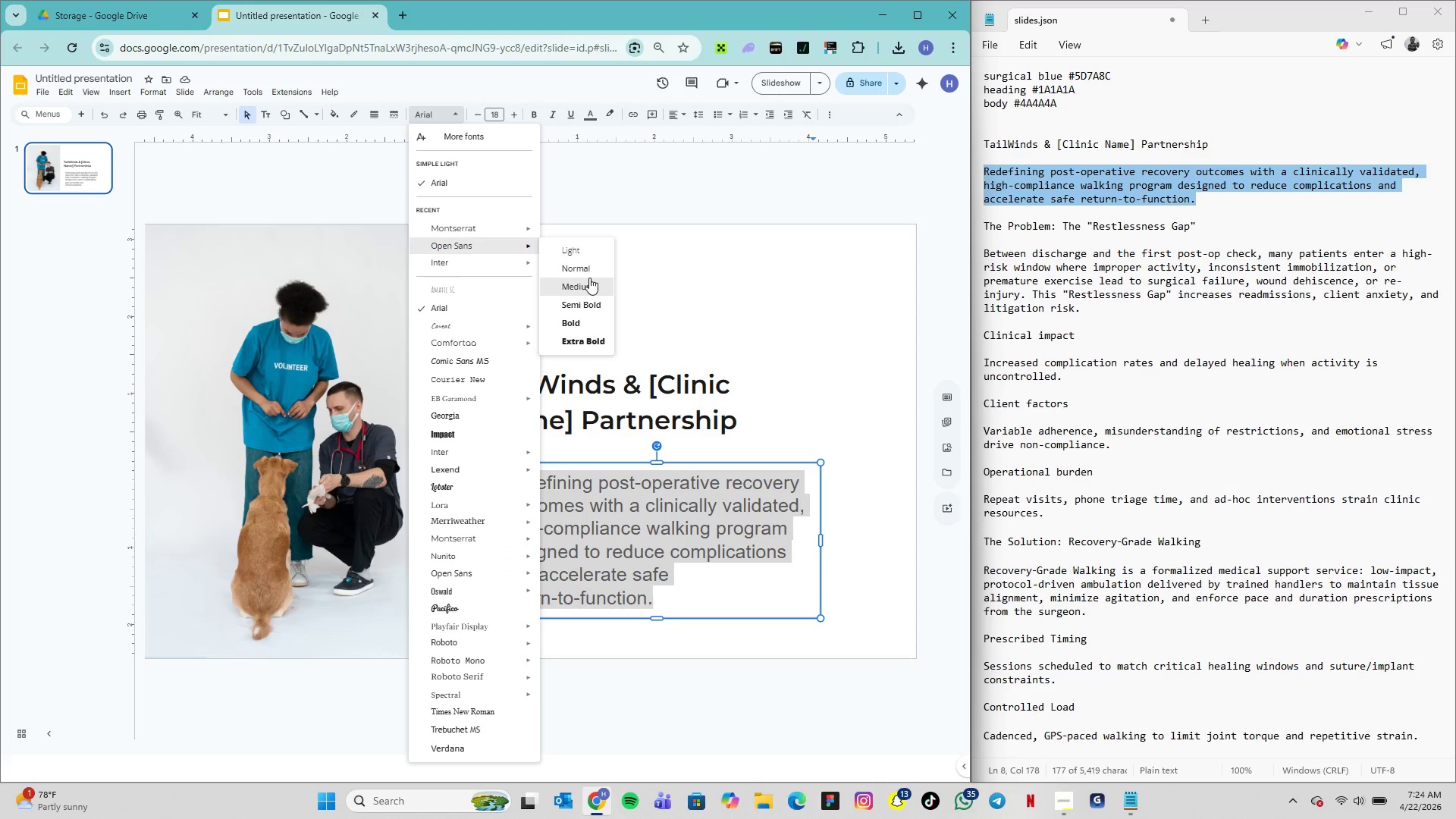 
left_click([590, 271])
 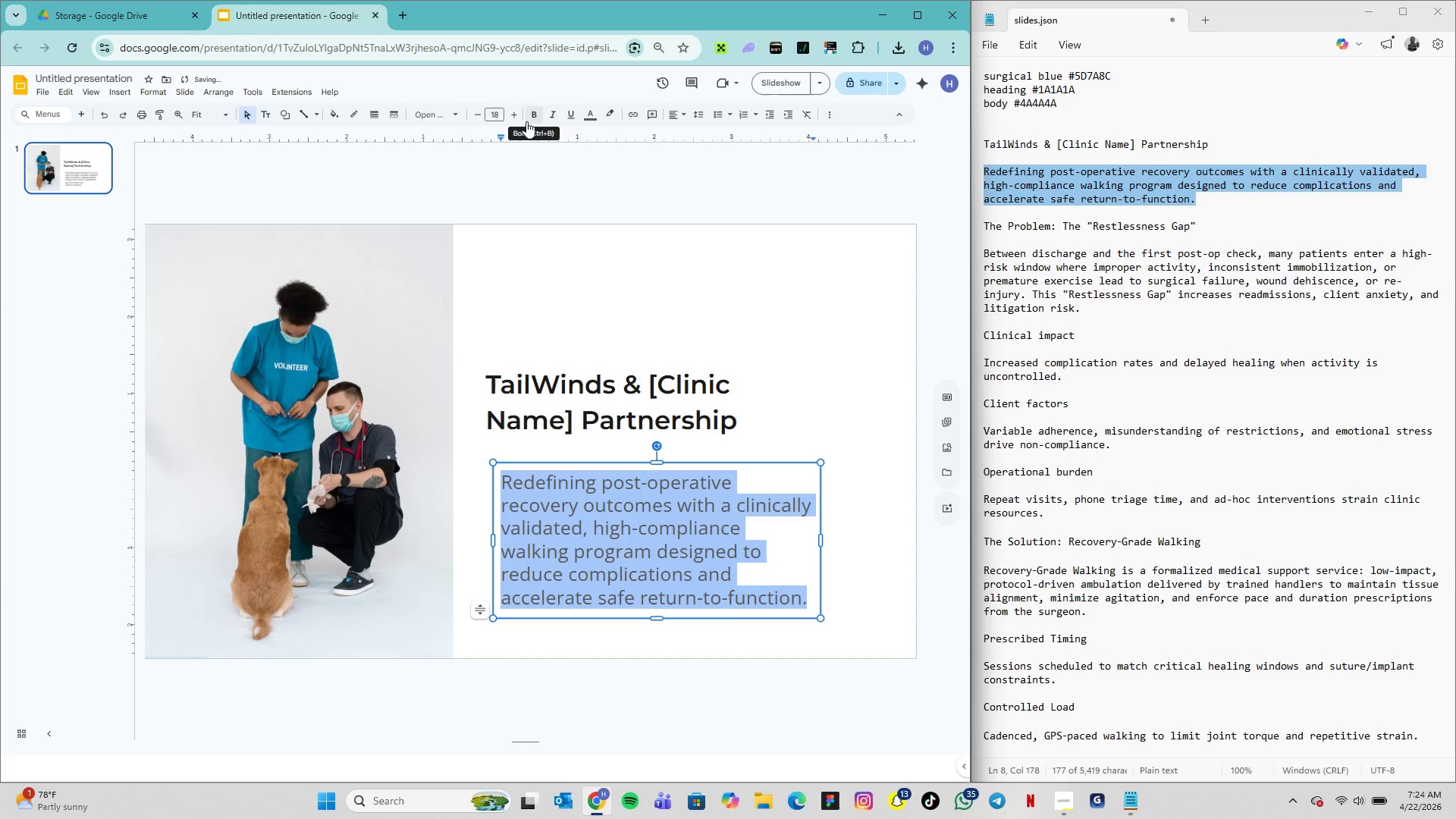 
left_click([497, 112])
 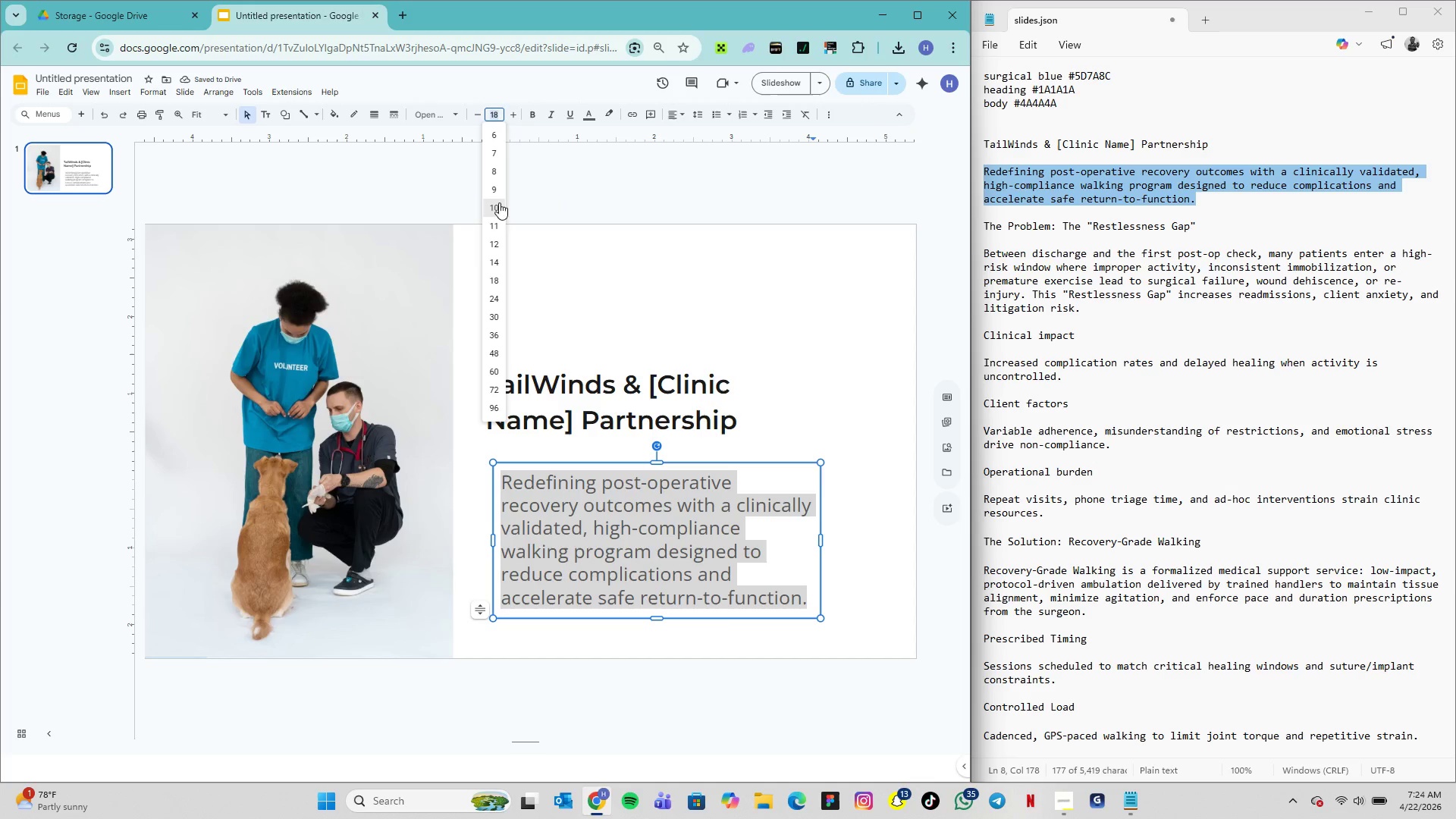 
left_click([500, 207])
 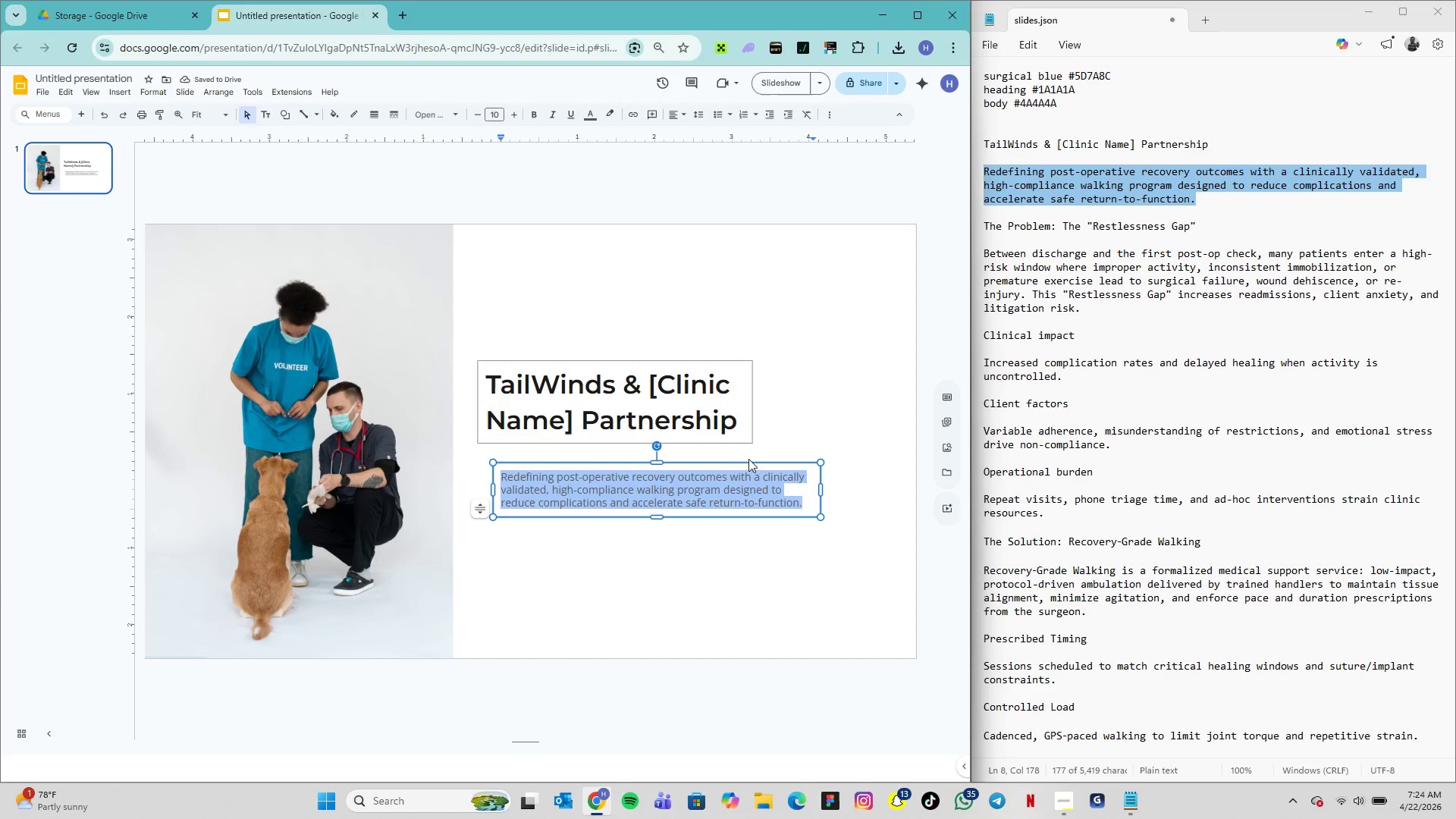 
wait(7.03)
 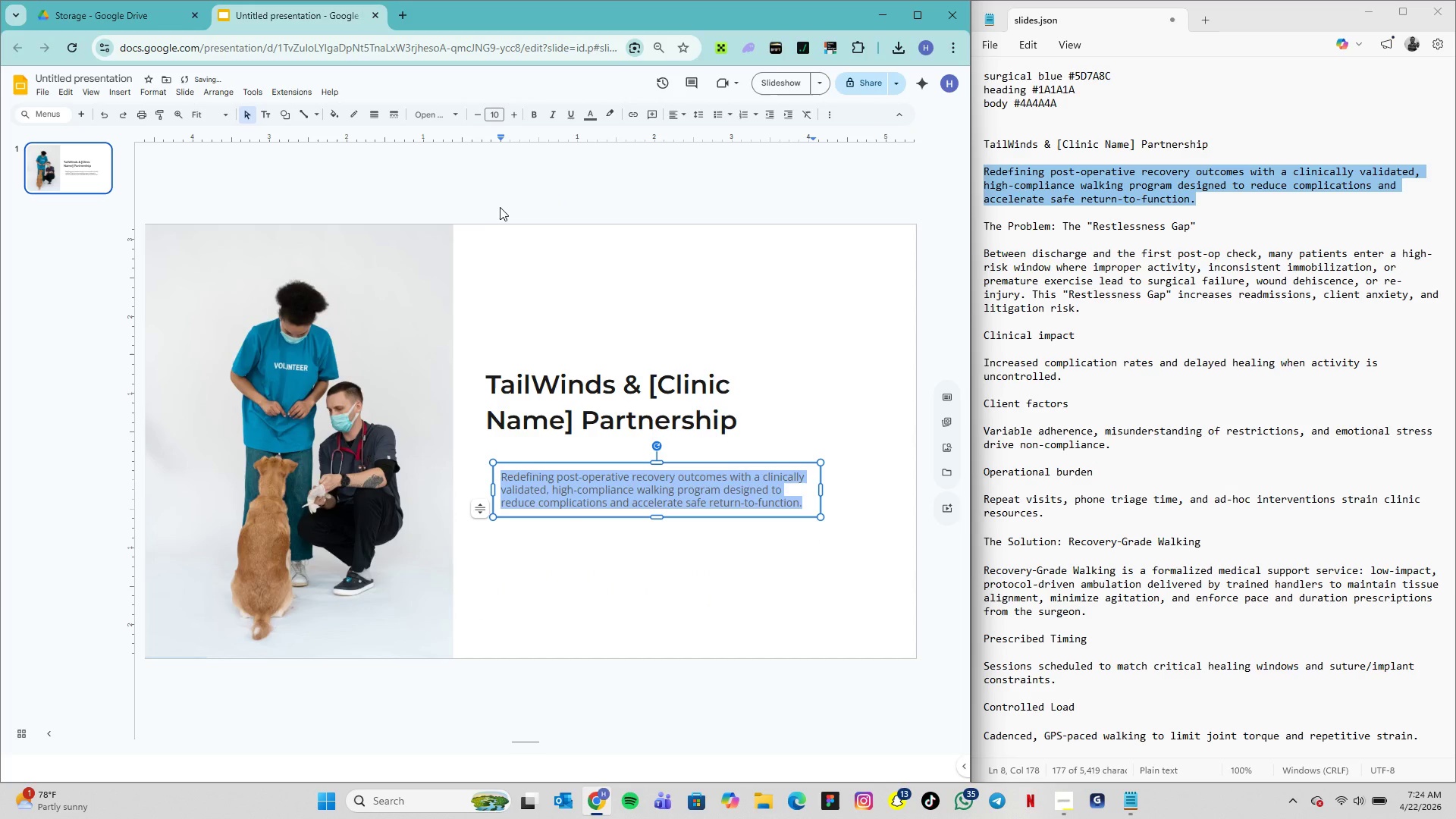 
left_click_drag(start_coordinate=[821, 491], to_coordinate=[830, 491])
 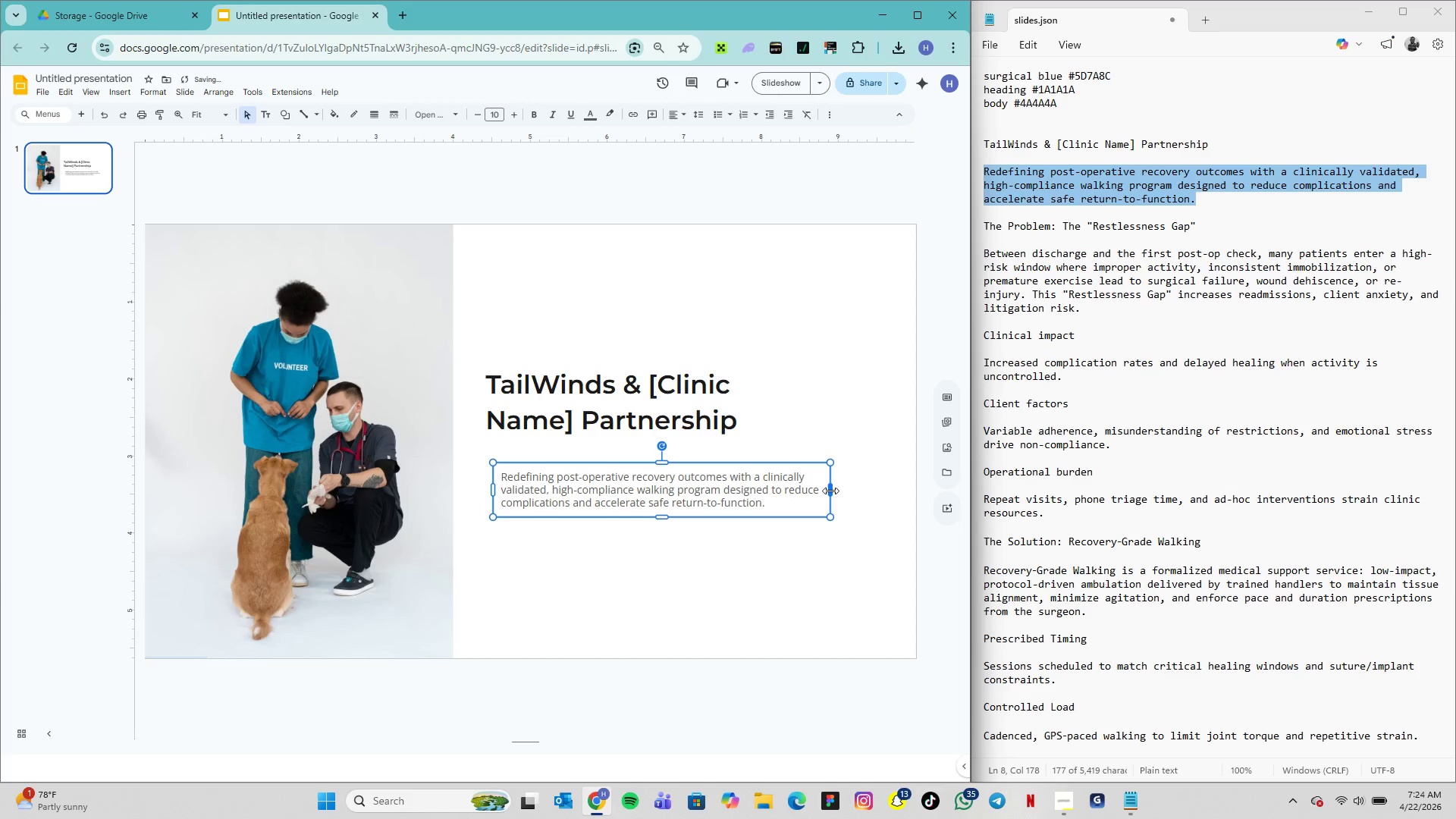 
left_click_drag(start_coordinate=[830, 491], to_coordinate=[836, 490])
 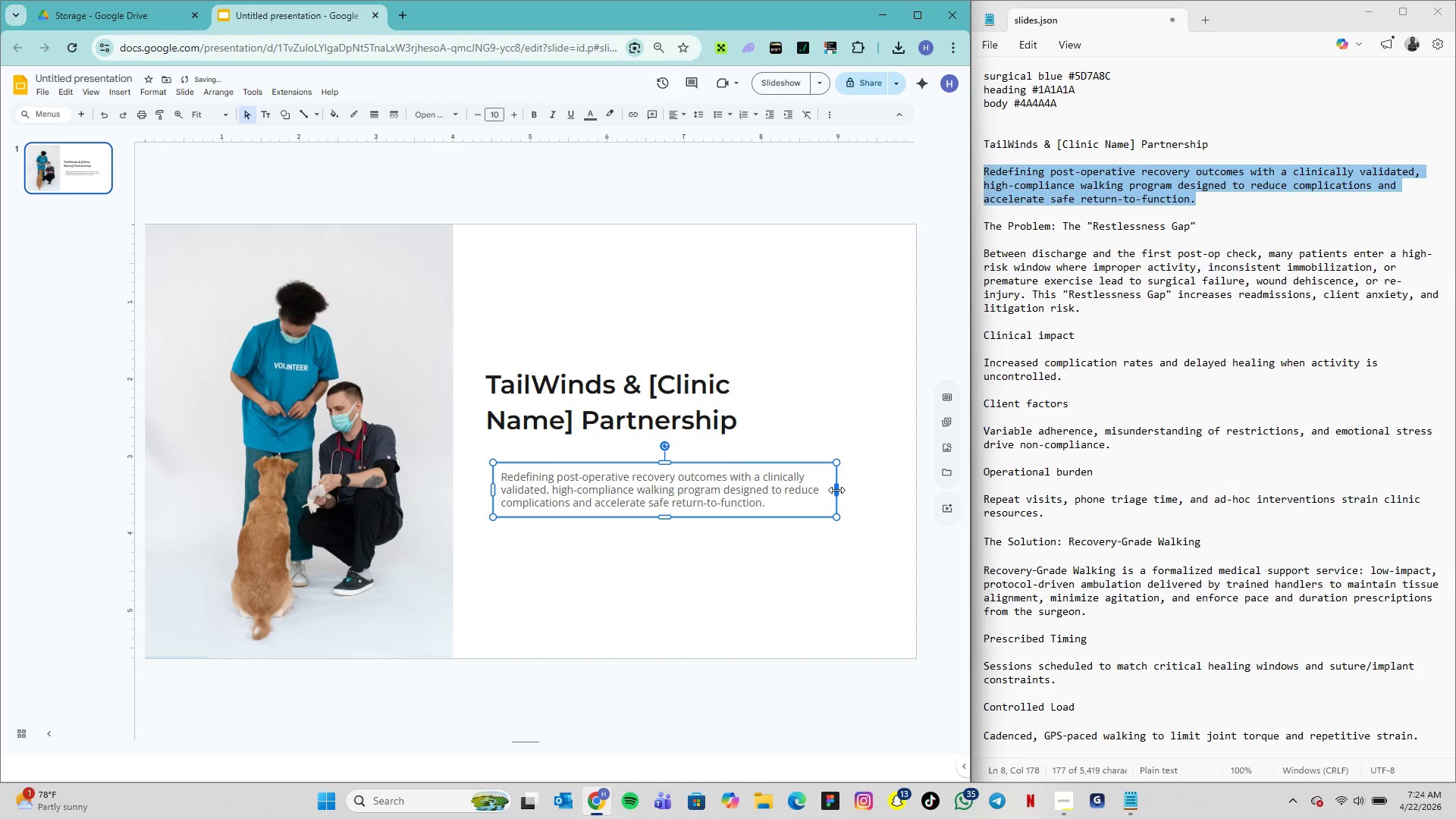 
left_click_drag(start_coordinate=[836, 490], to_coordinate=[849, 490])
 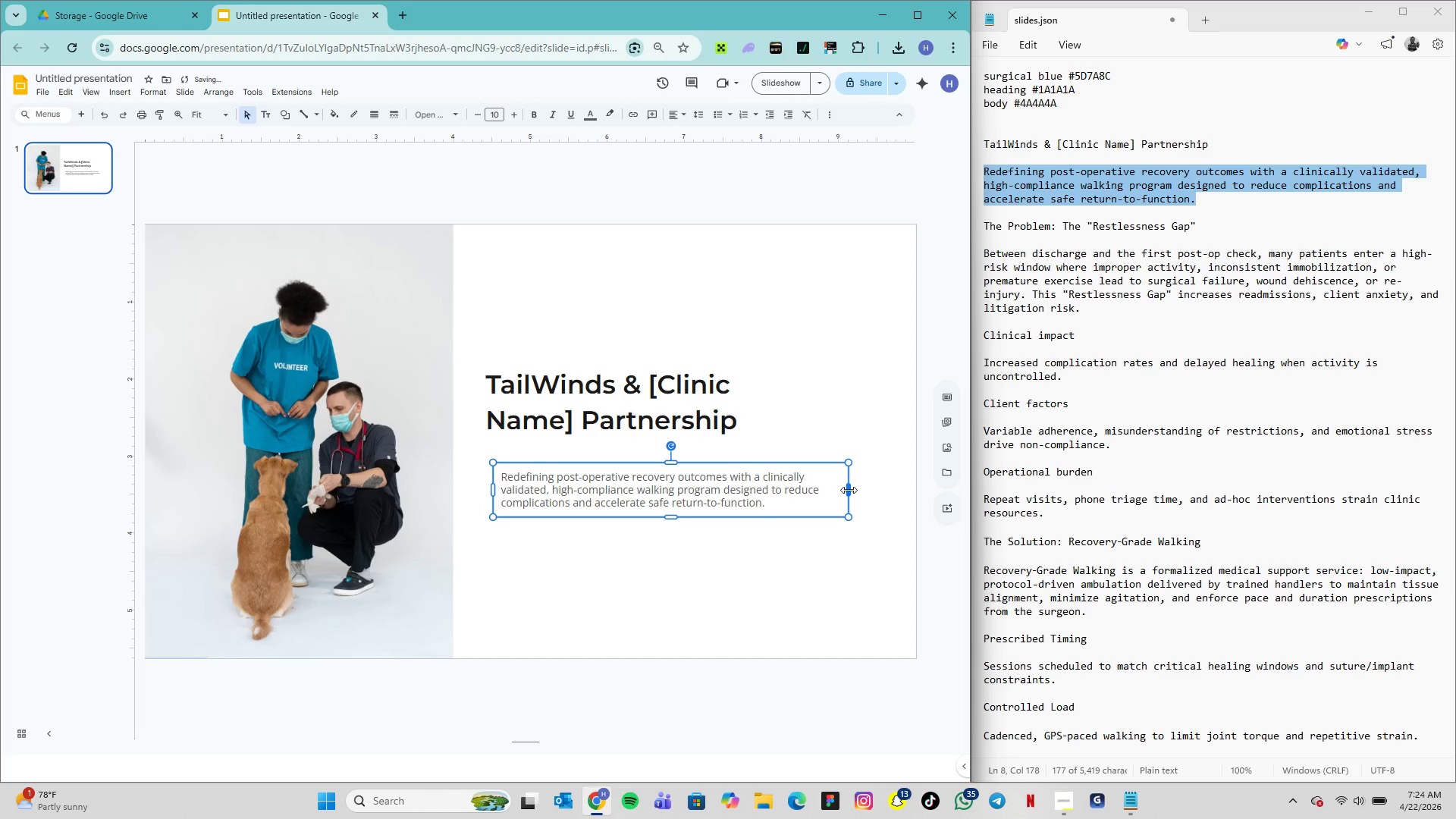 
left_click_drag(start_coordinate=[849, 490], to_coordinate=[862, 490])
 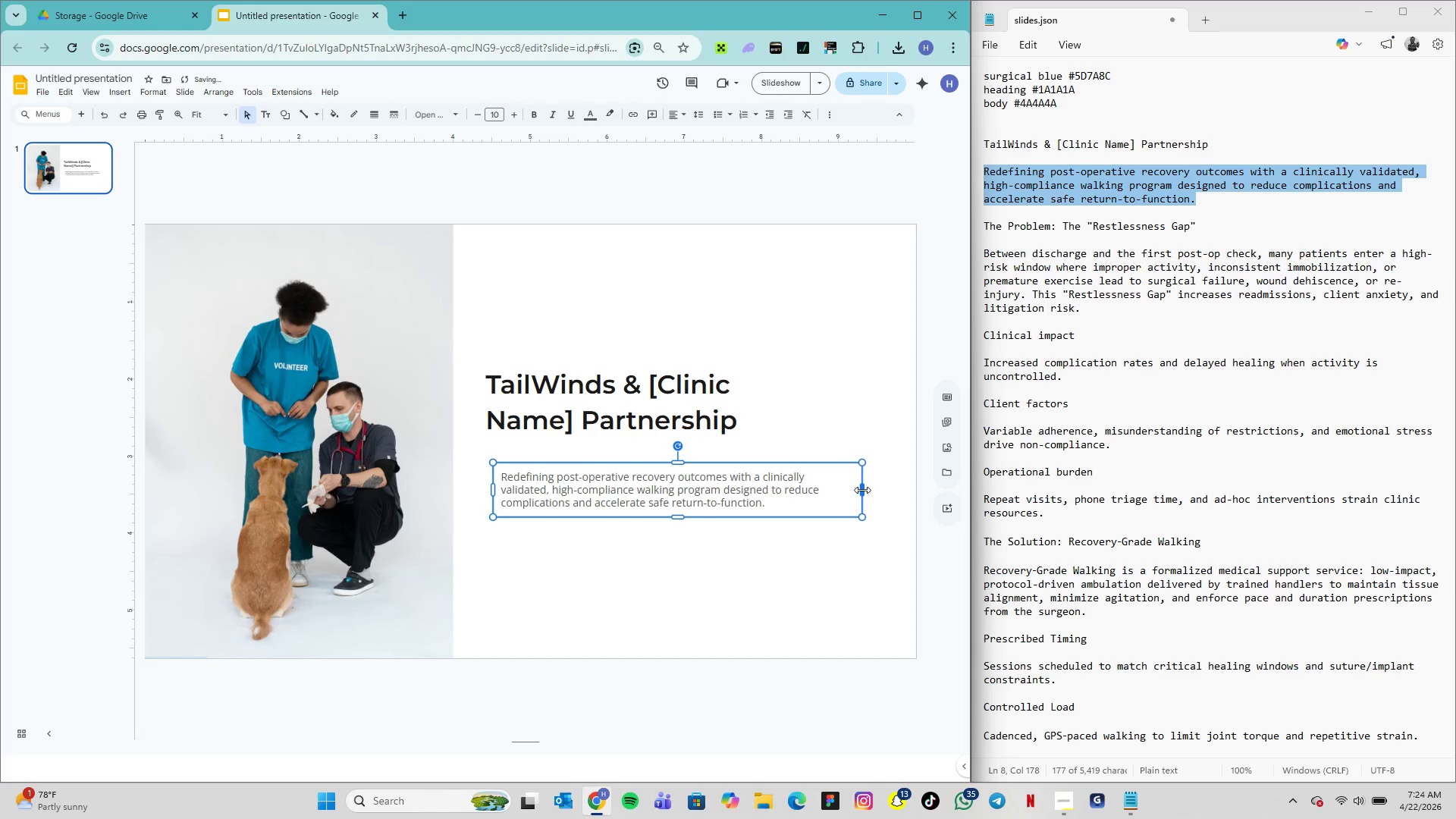 
left_click_drag(start_coordinate=[862, 490], to_coordinate=[875, 490])
 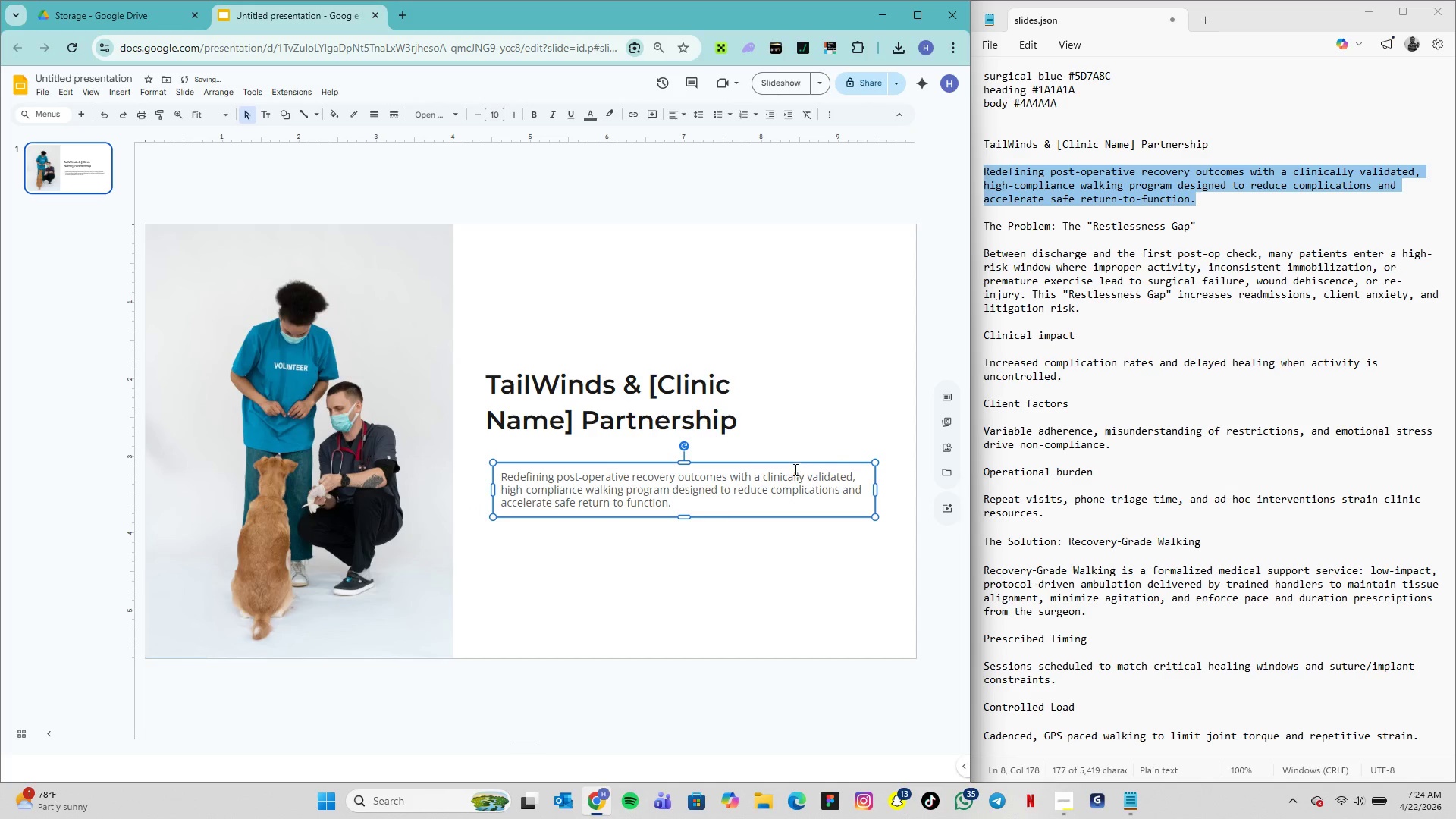 
left_click_drag(start_coordinate=[793, 469], to_coordinate=[787, 454])
 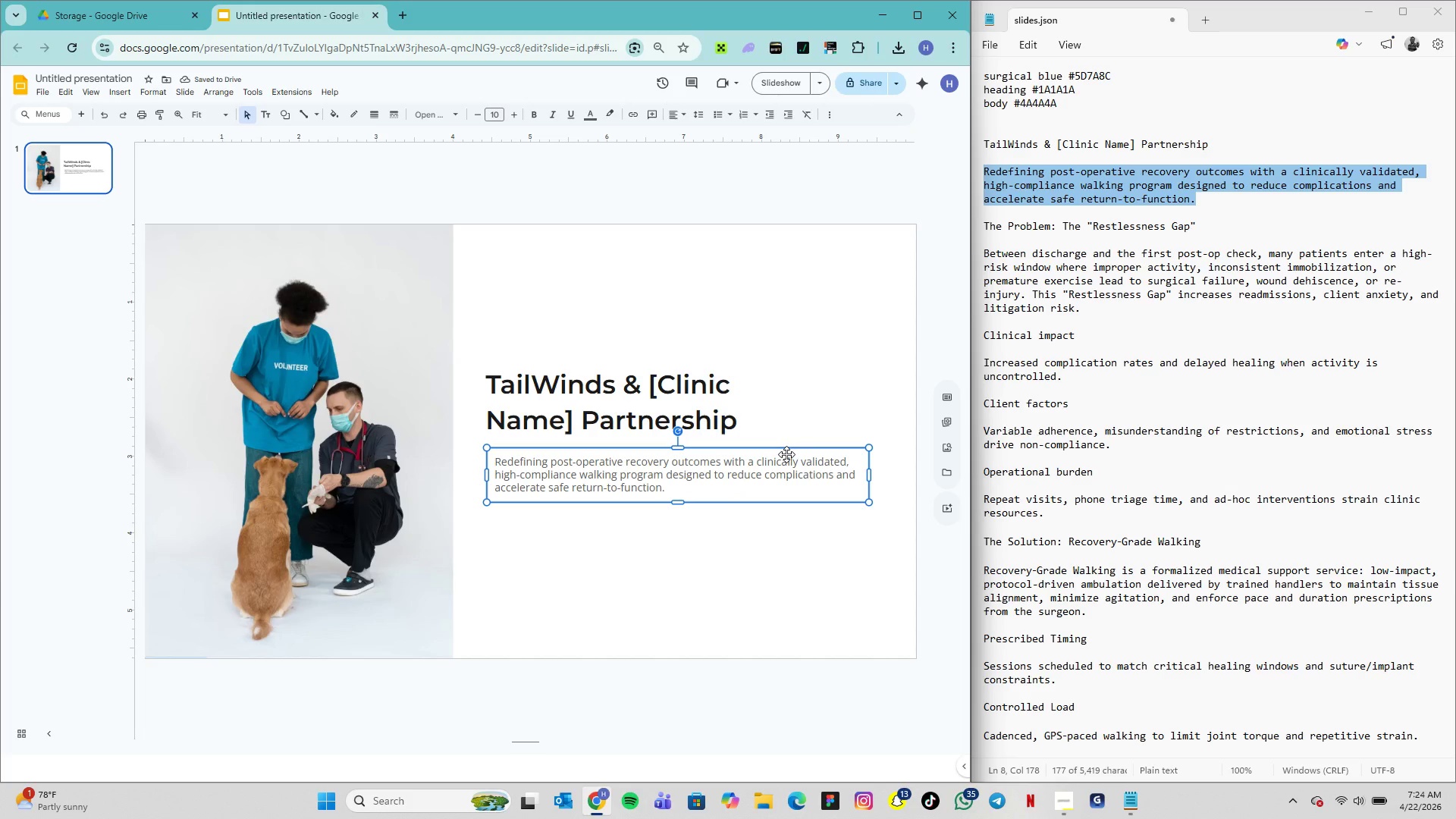 
left_click_drag(start_coordinate=[786, 453], to_coordinate=[778, 446])
 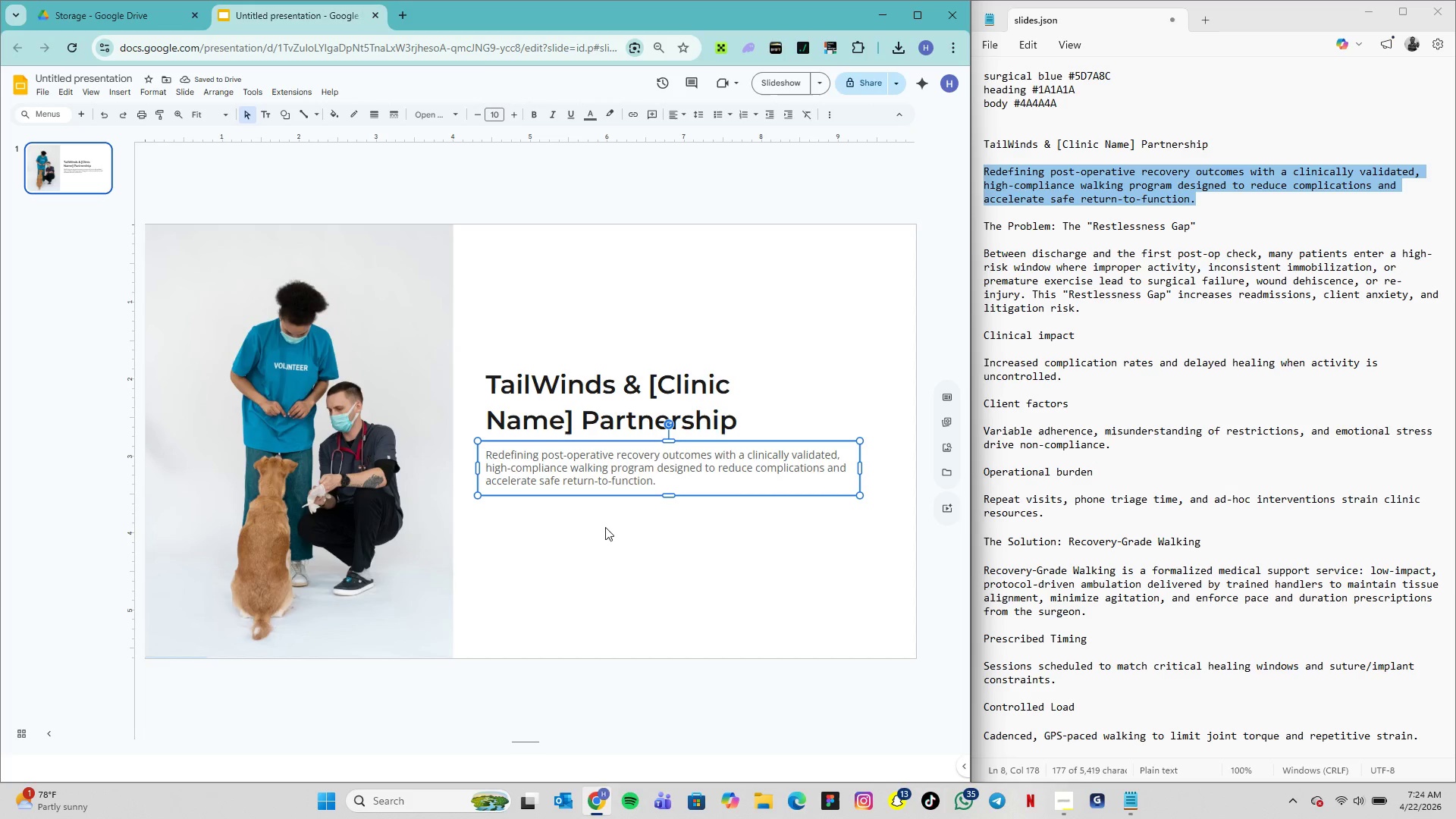 
double_click([579, 482])
 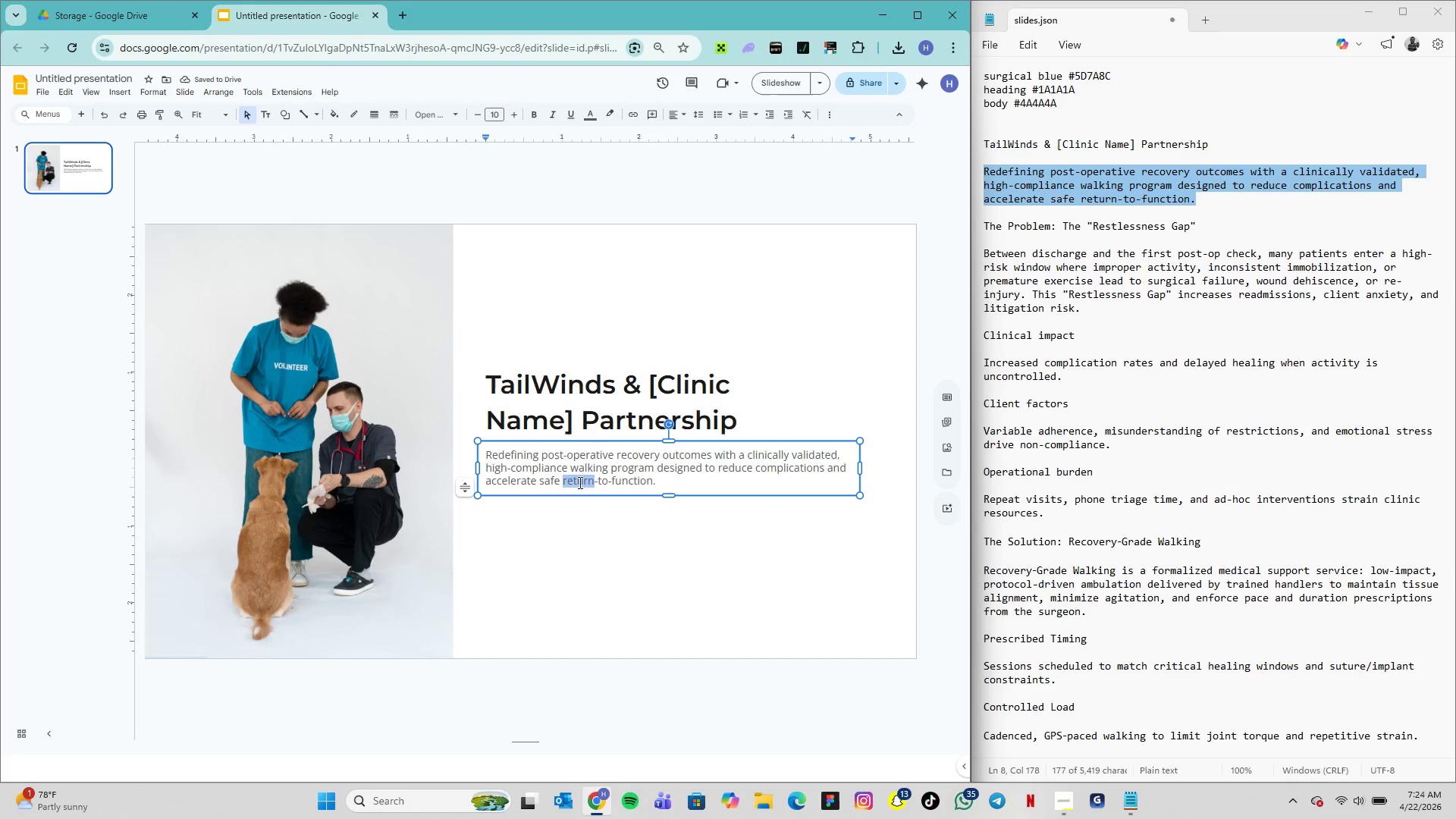 
triple_click([579, 482])
 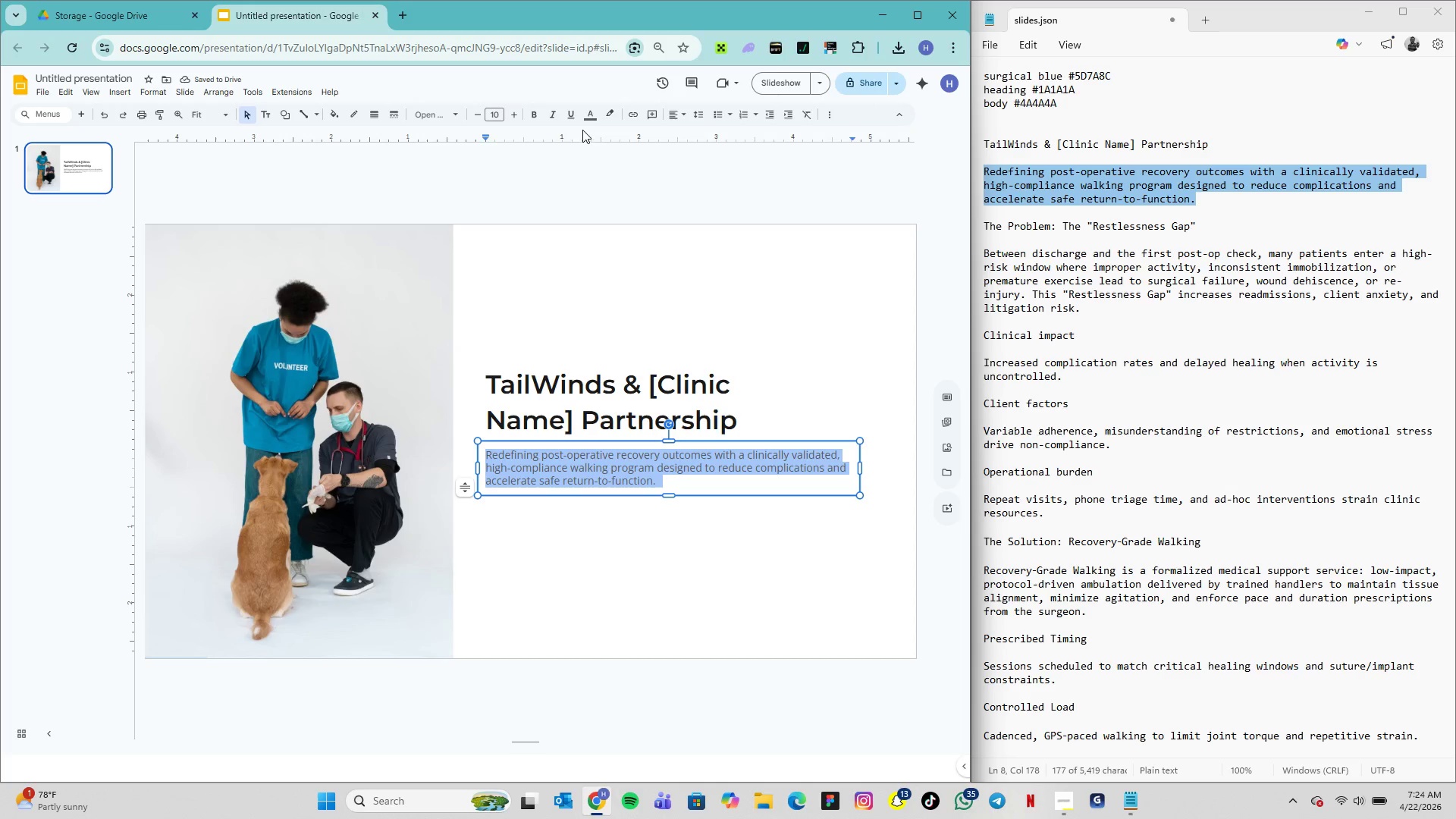 
left_click([590, 119])
 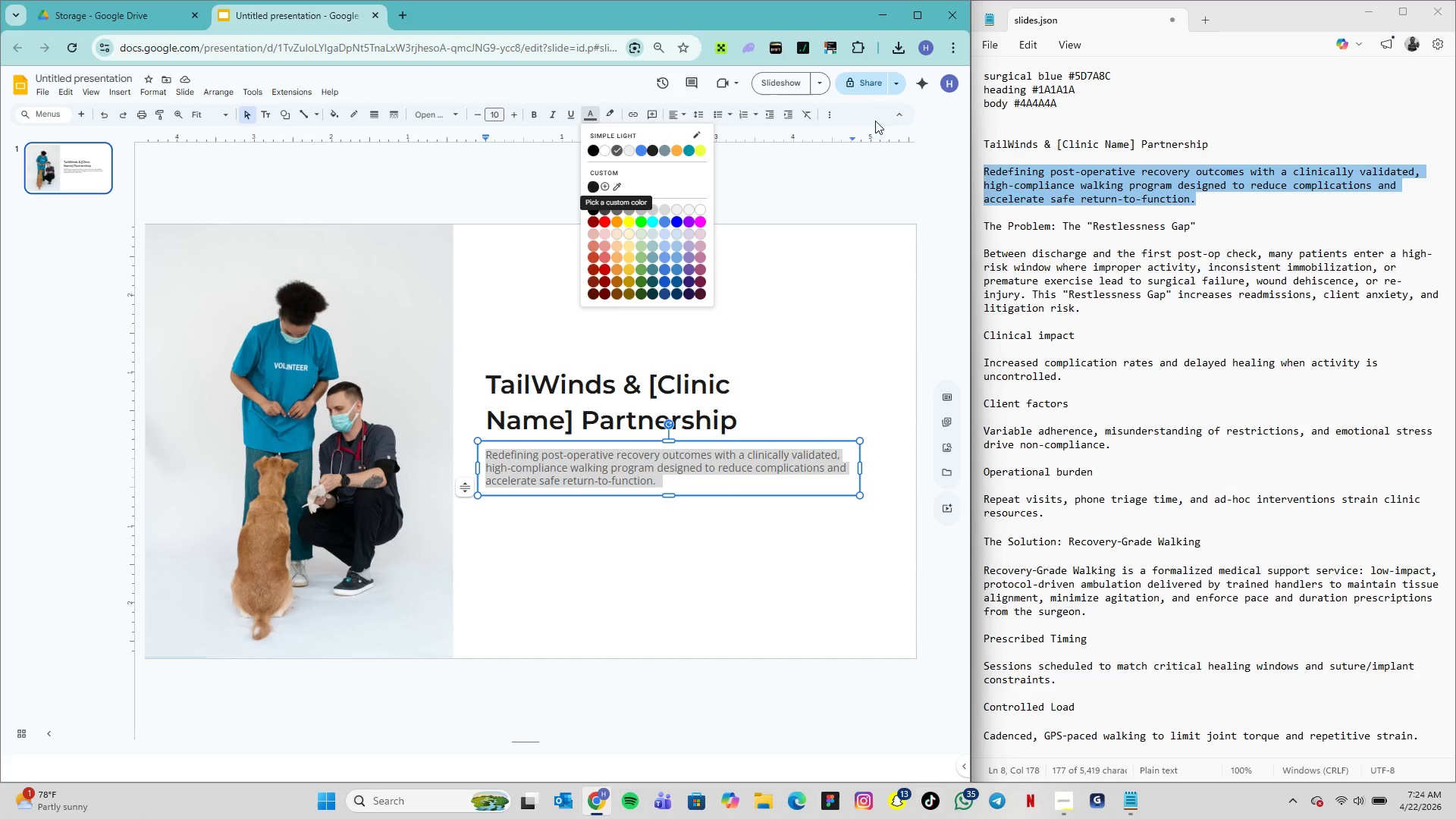 
left_click_drag(start_coordinate=[1059, 105], to_coordinate=[1015, 105])
 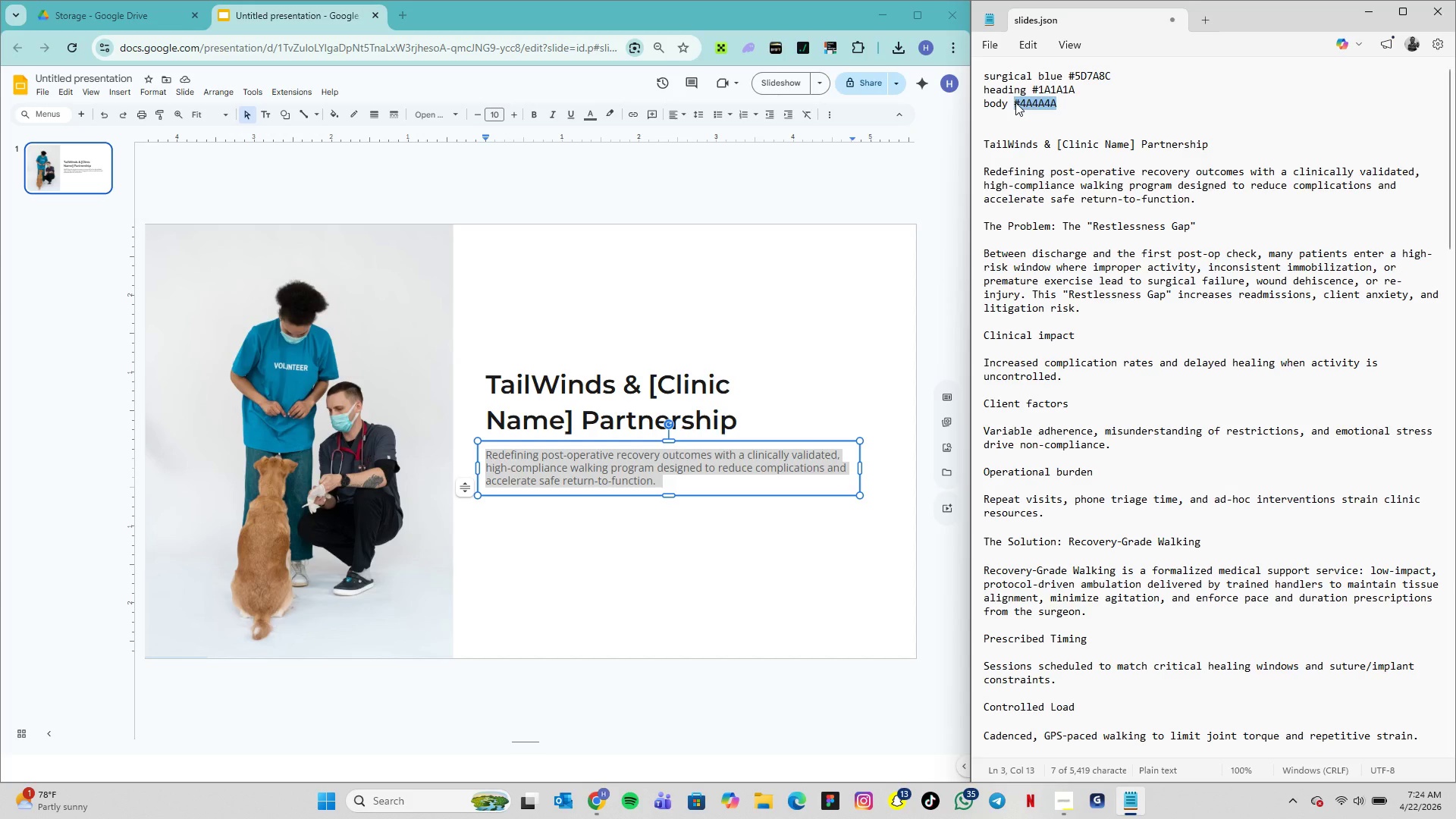 
key(Control+C)
 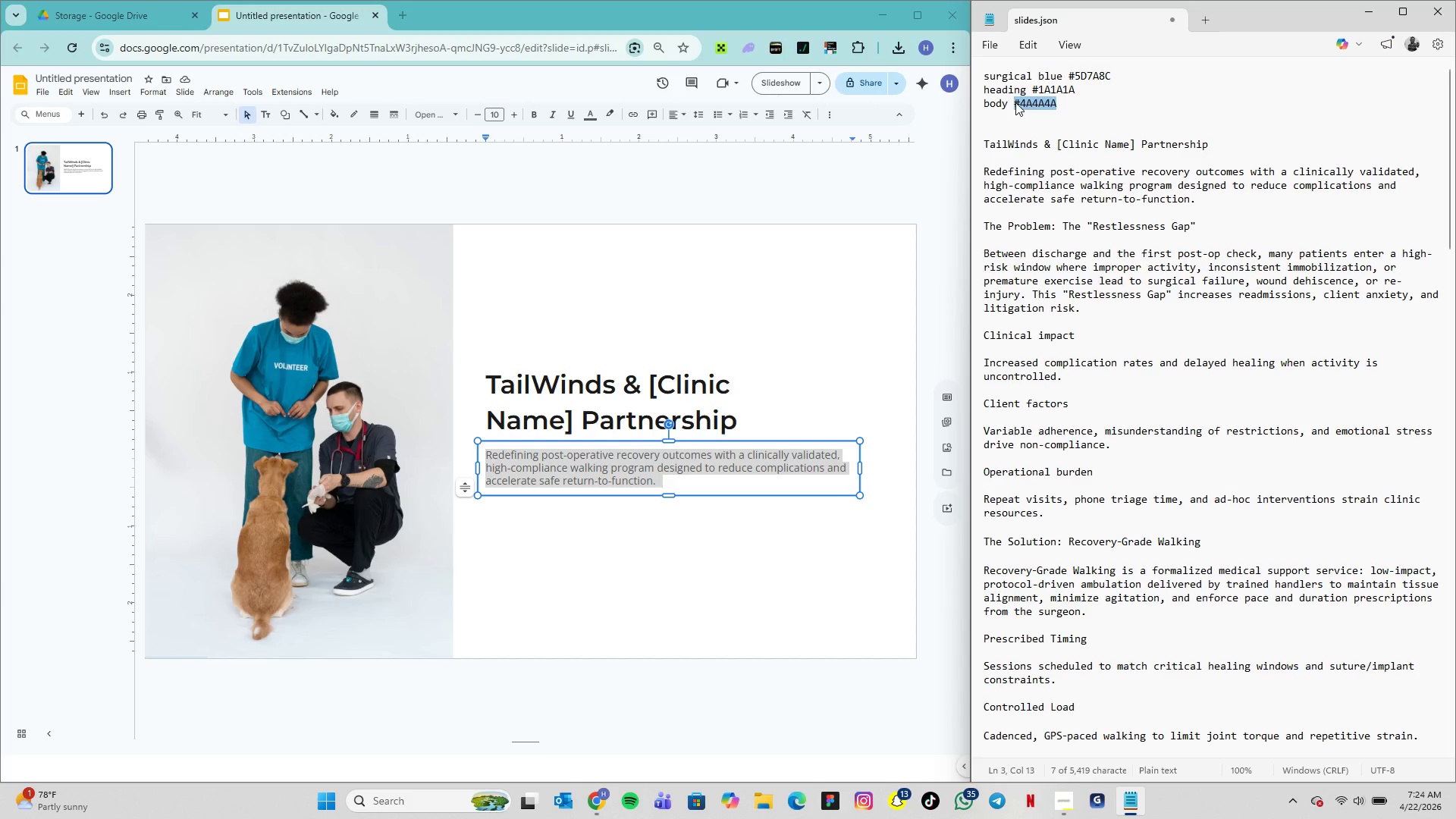 
key(Control+C)
 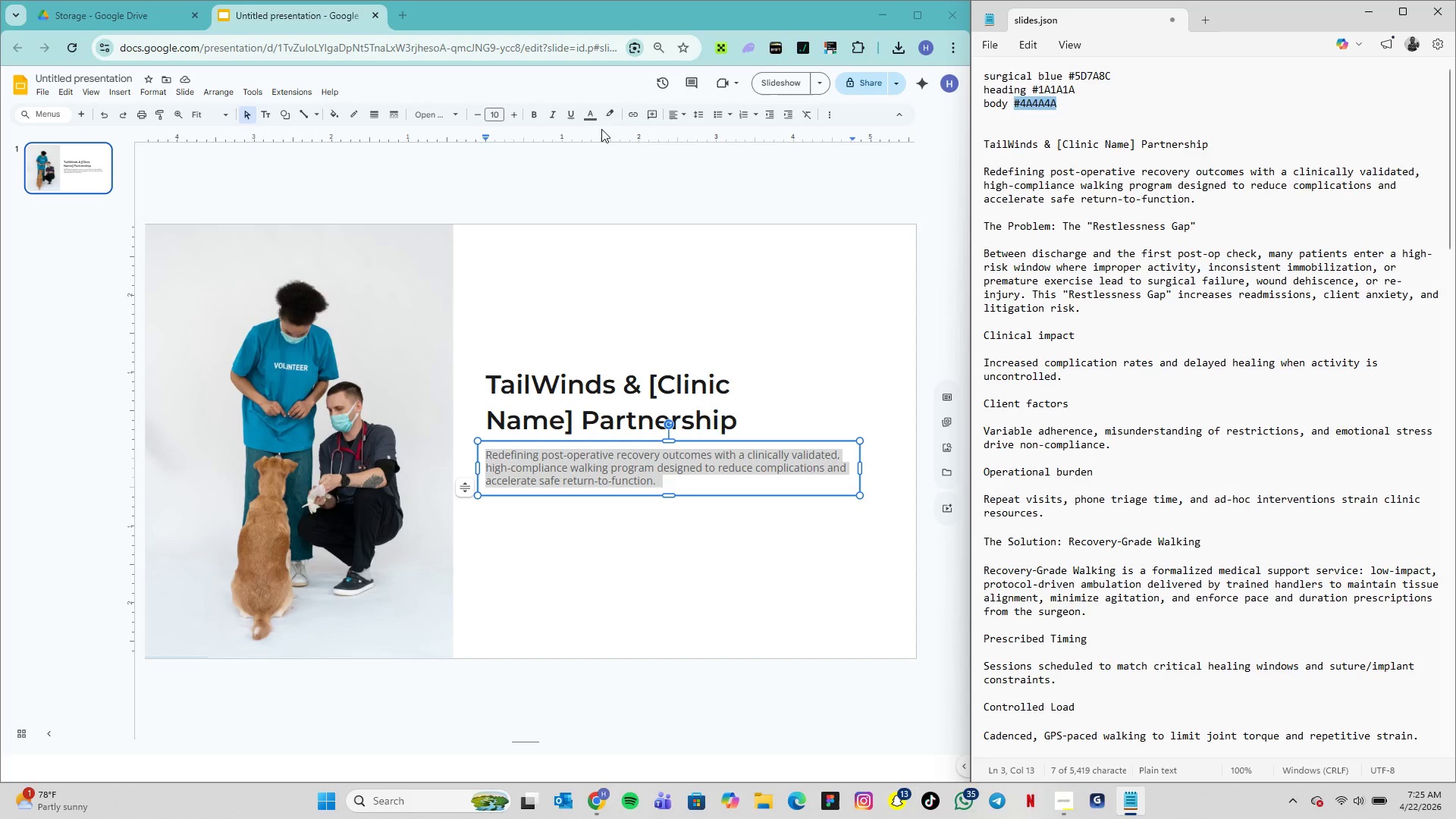 
left_click([587, 115])
 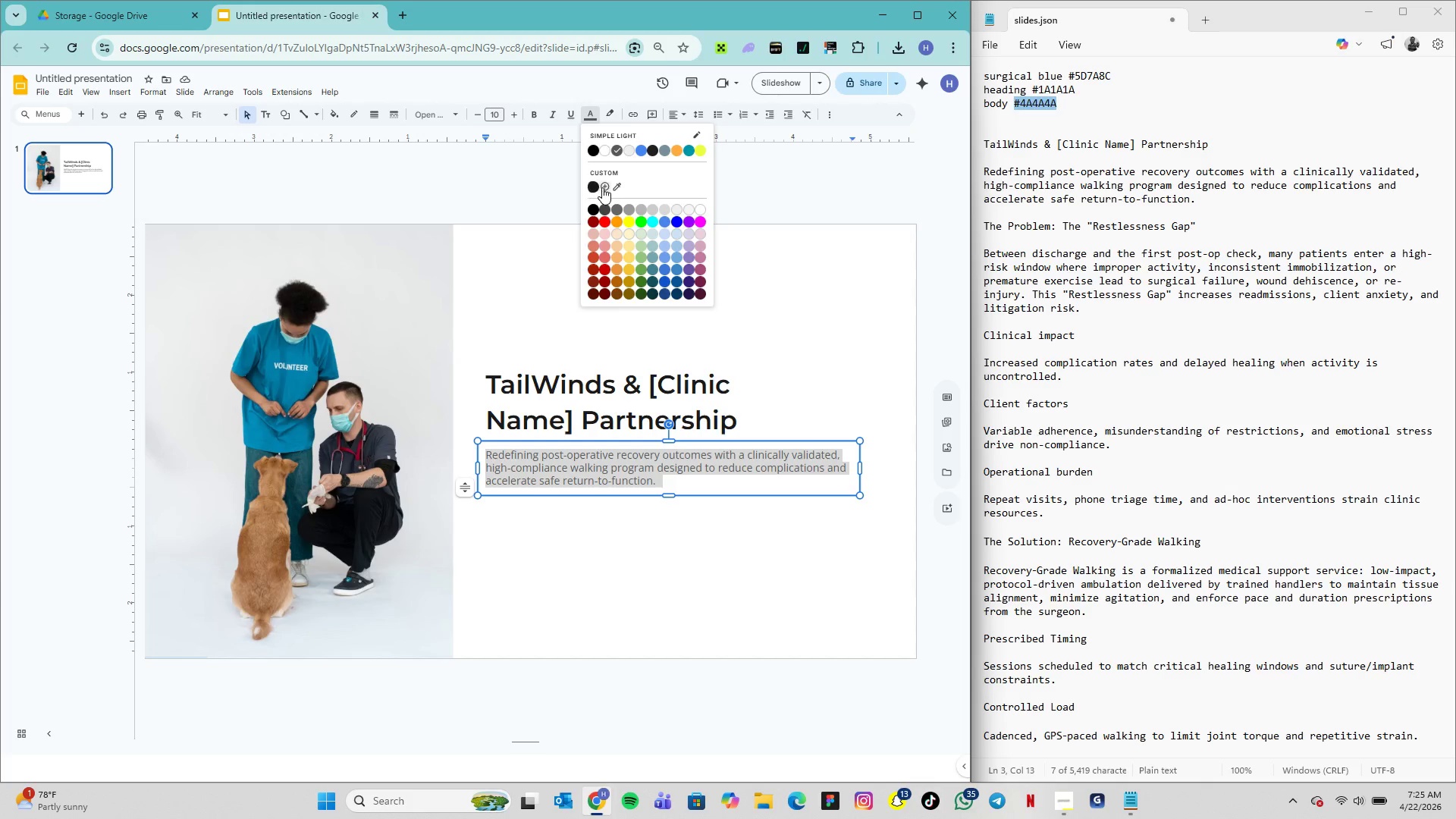 
left_click([603, 187])
 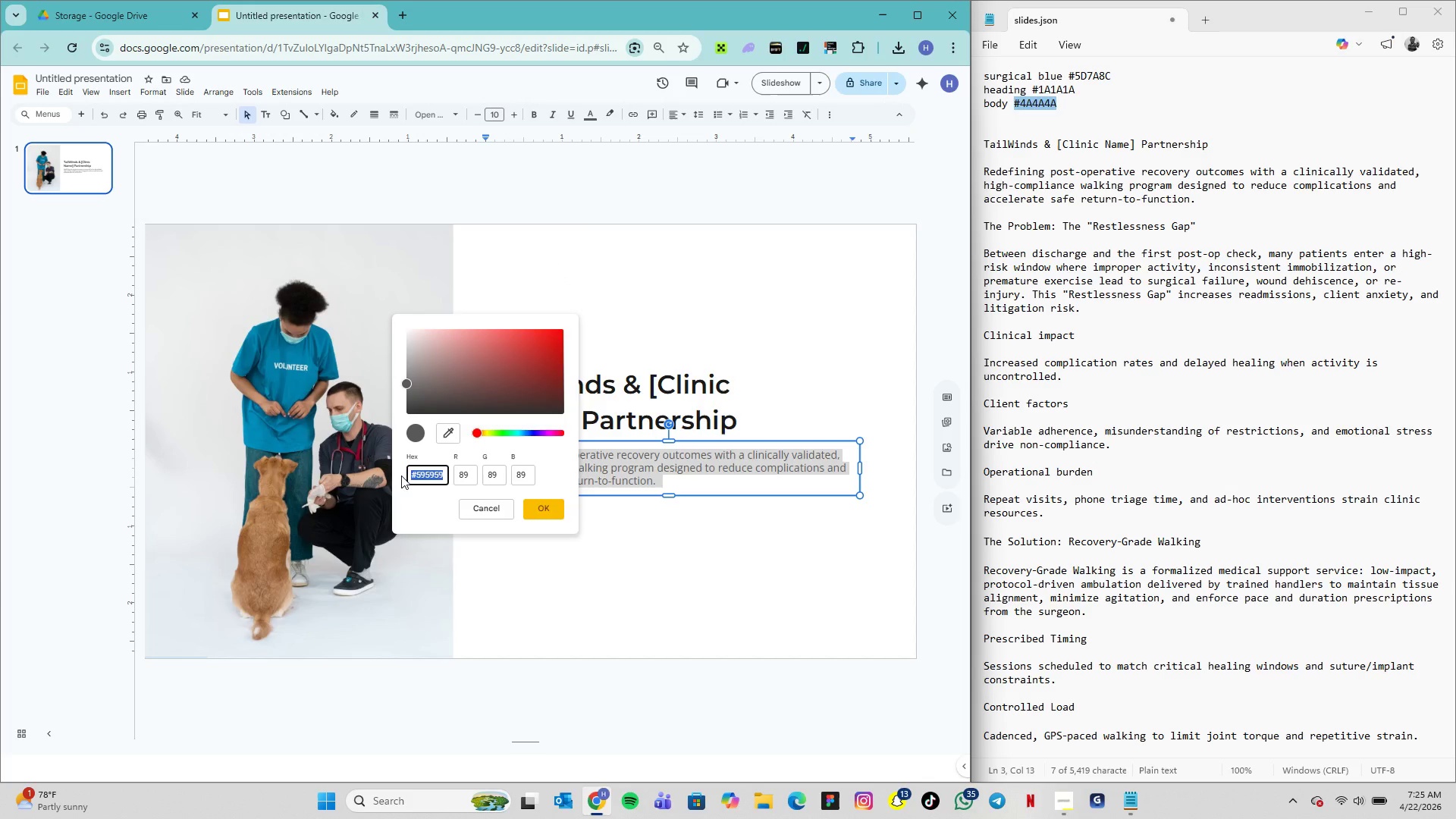 
key(Control+V)
 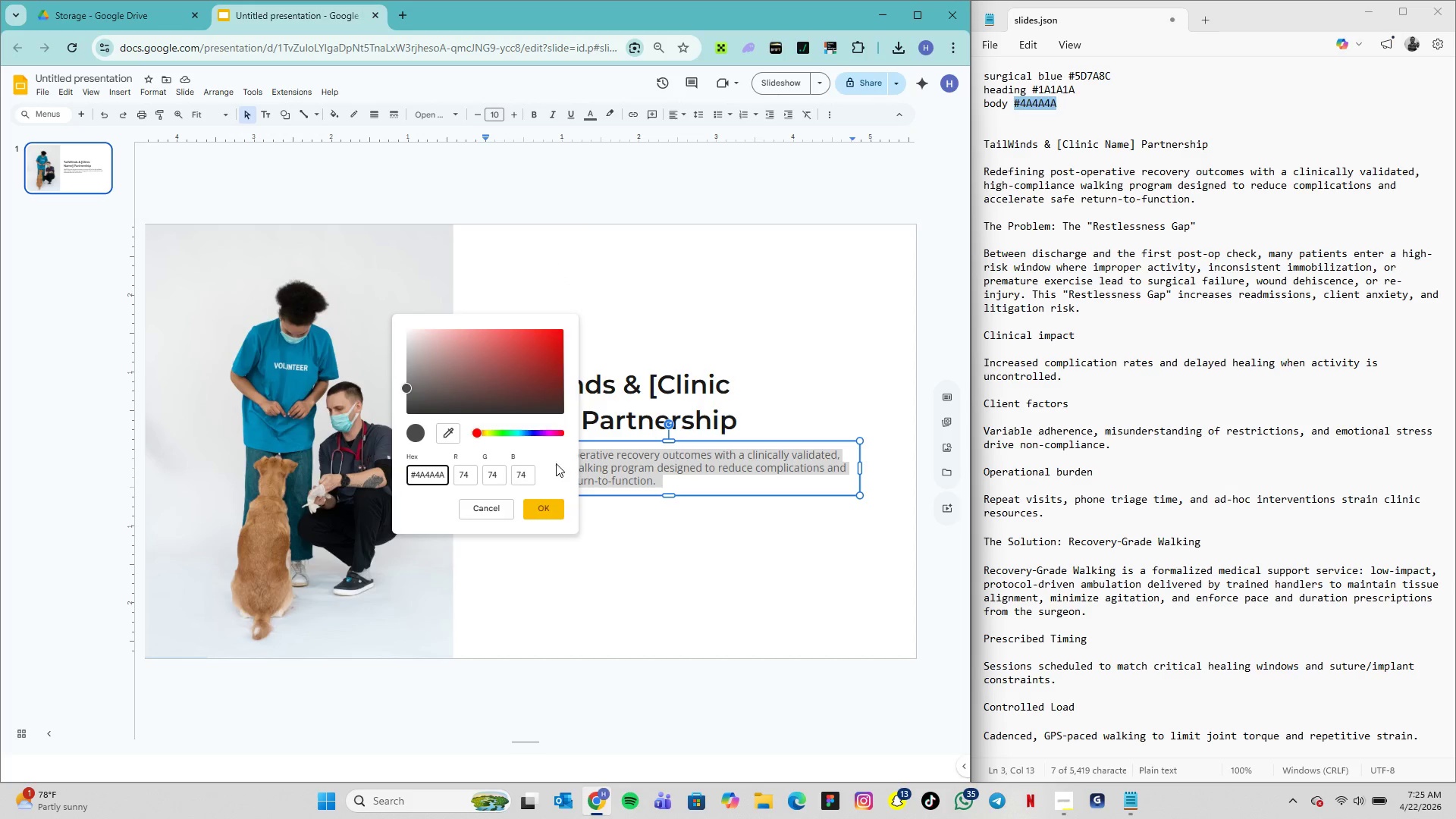 
left_click([556, 514])
 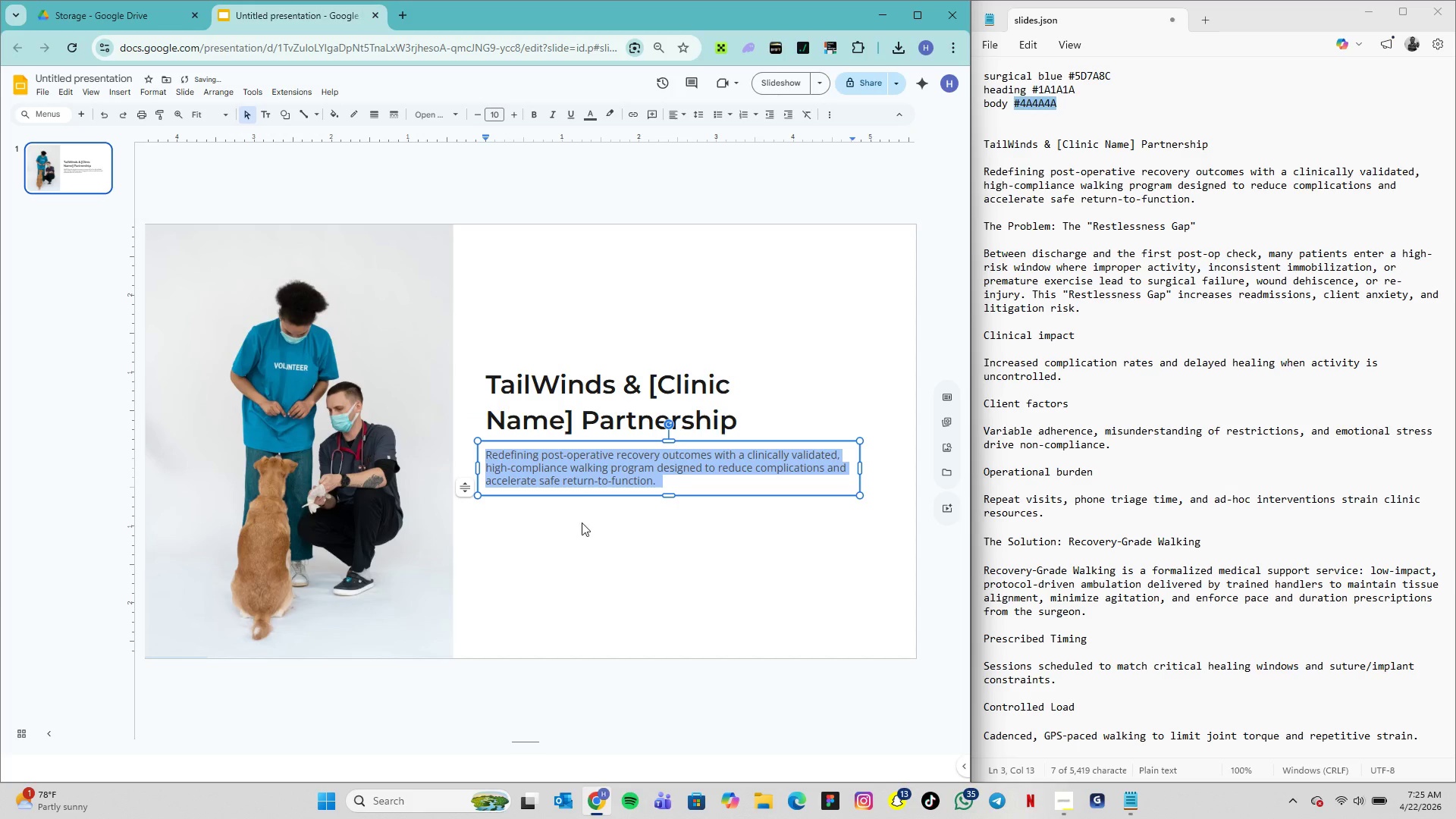 
left_click([594, 518])
 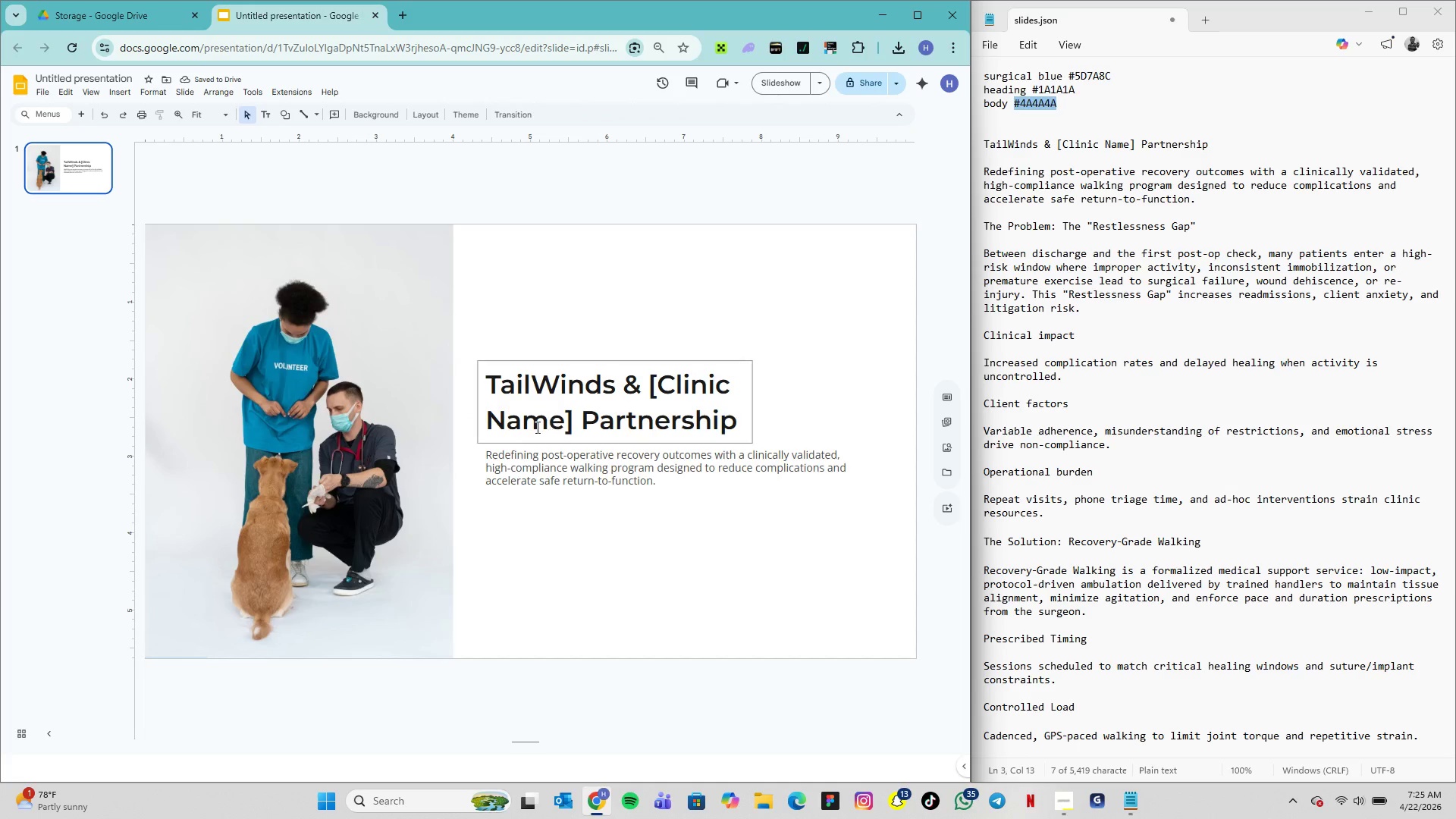 
wait(8.8)
 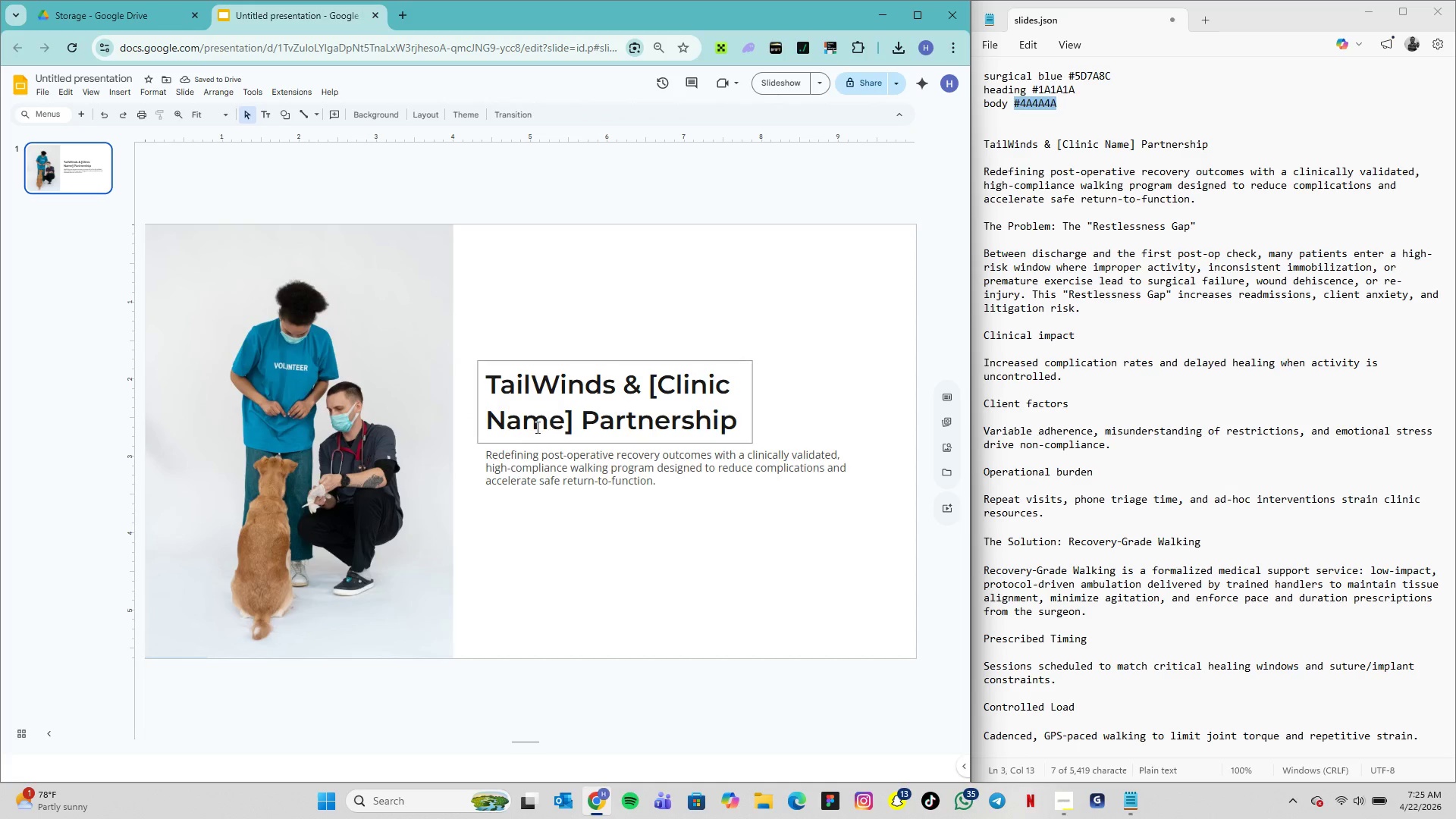 
left_click([491, 536])
 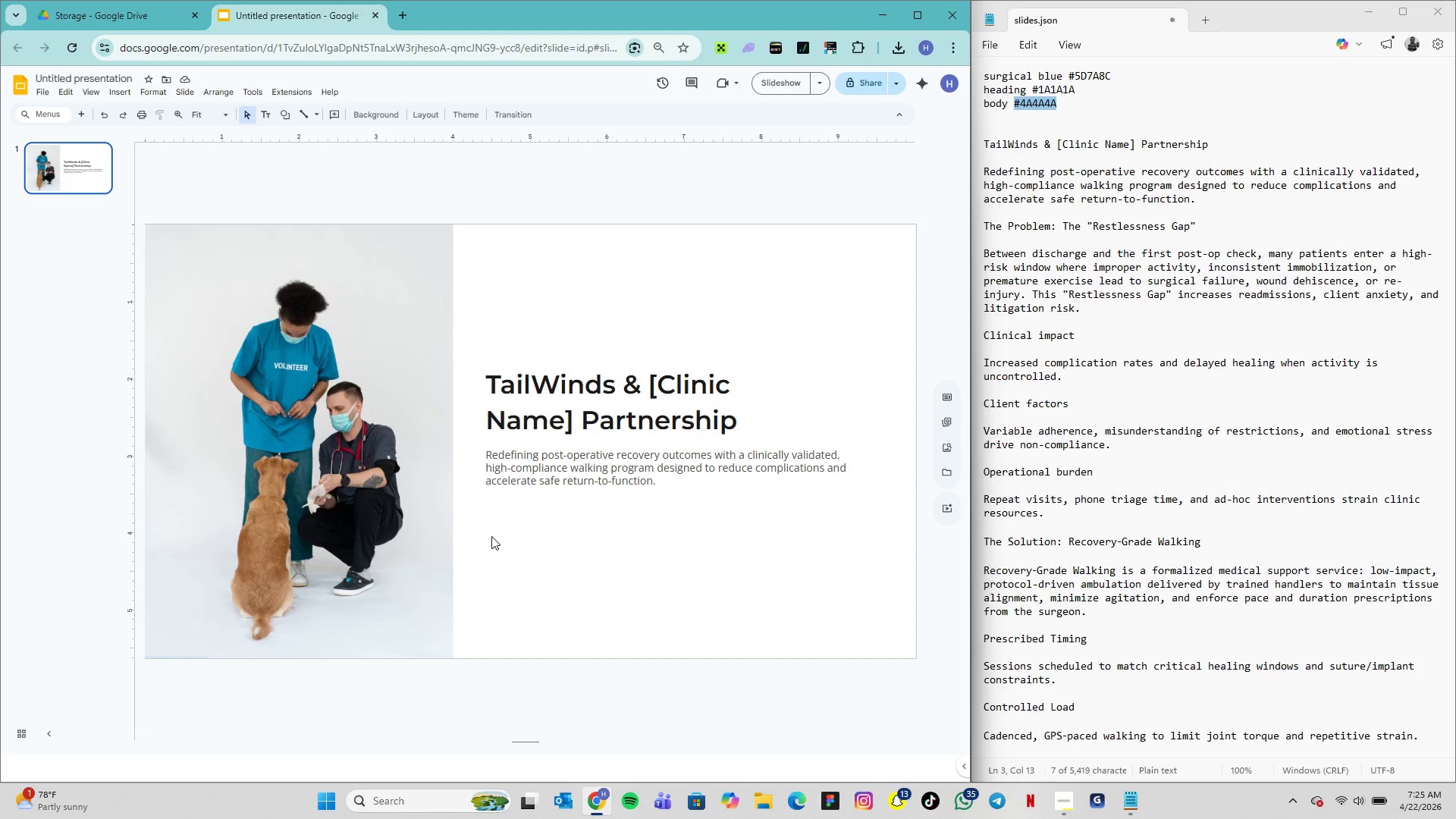 
wait(7.73)
 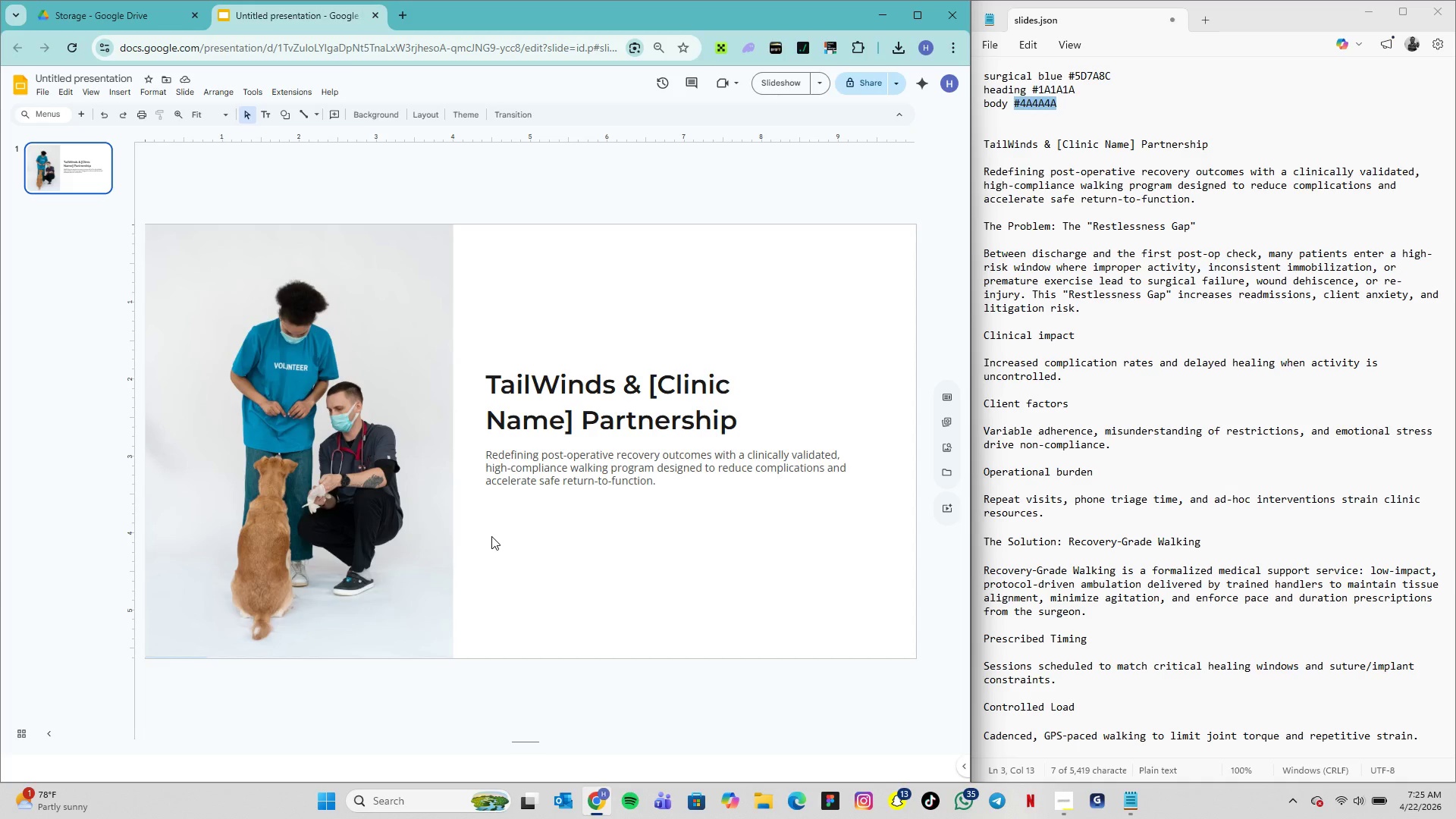 
left_click([624, 466])
 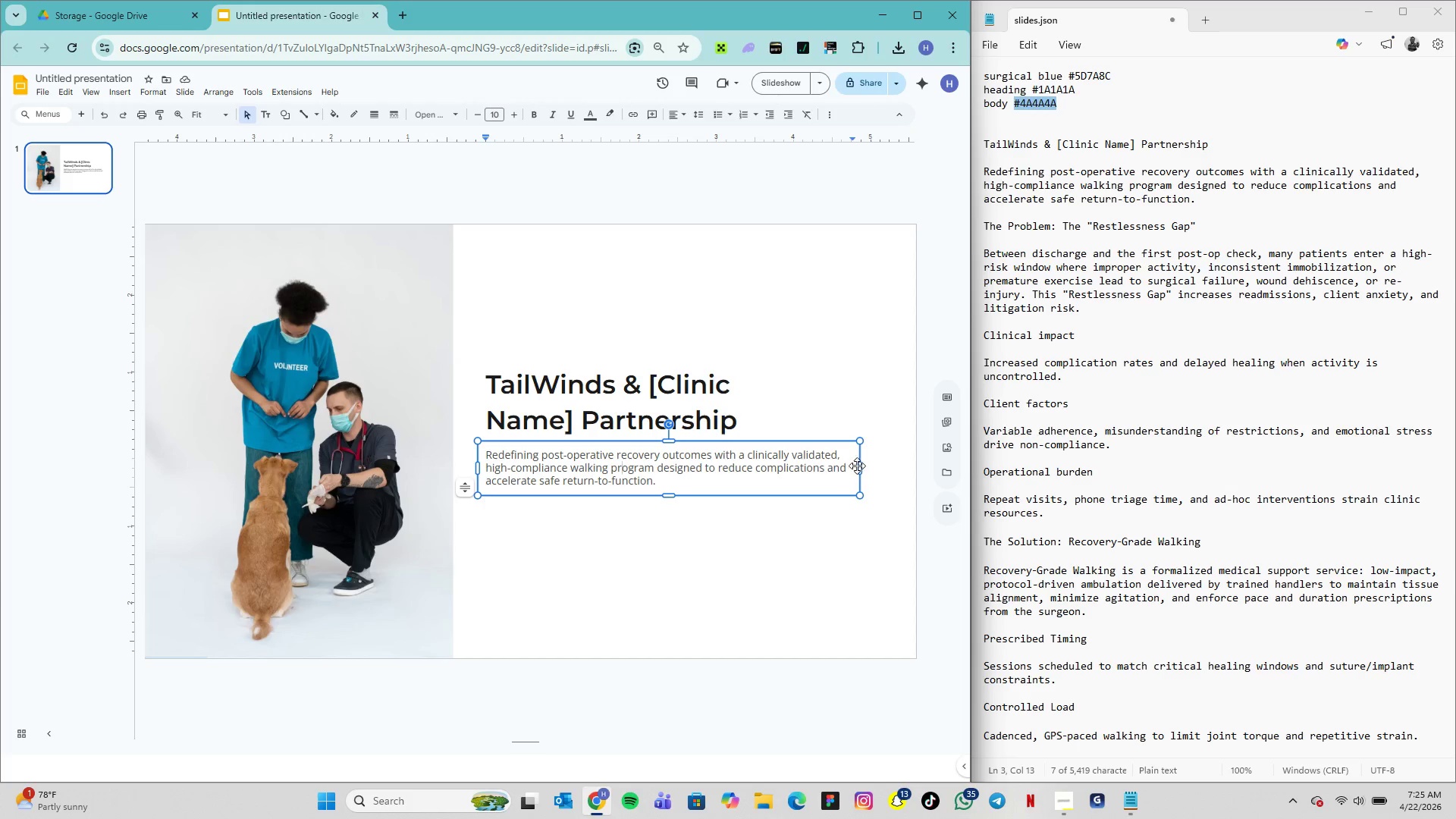 
left_click_drag(start_coordinate=[859, 466], to_coordinate=[855, 466])
 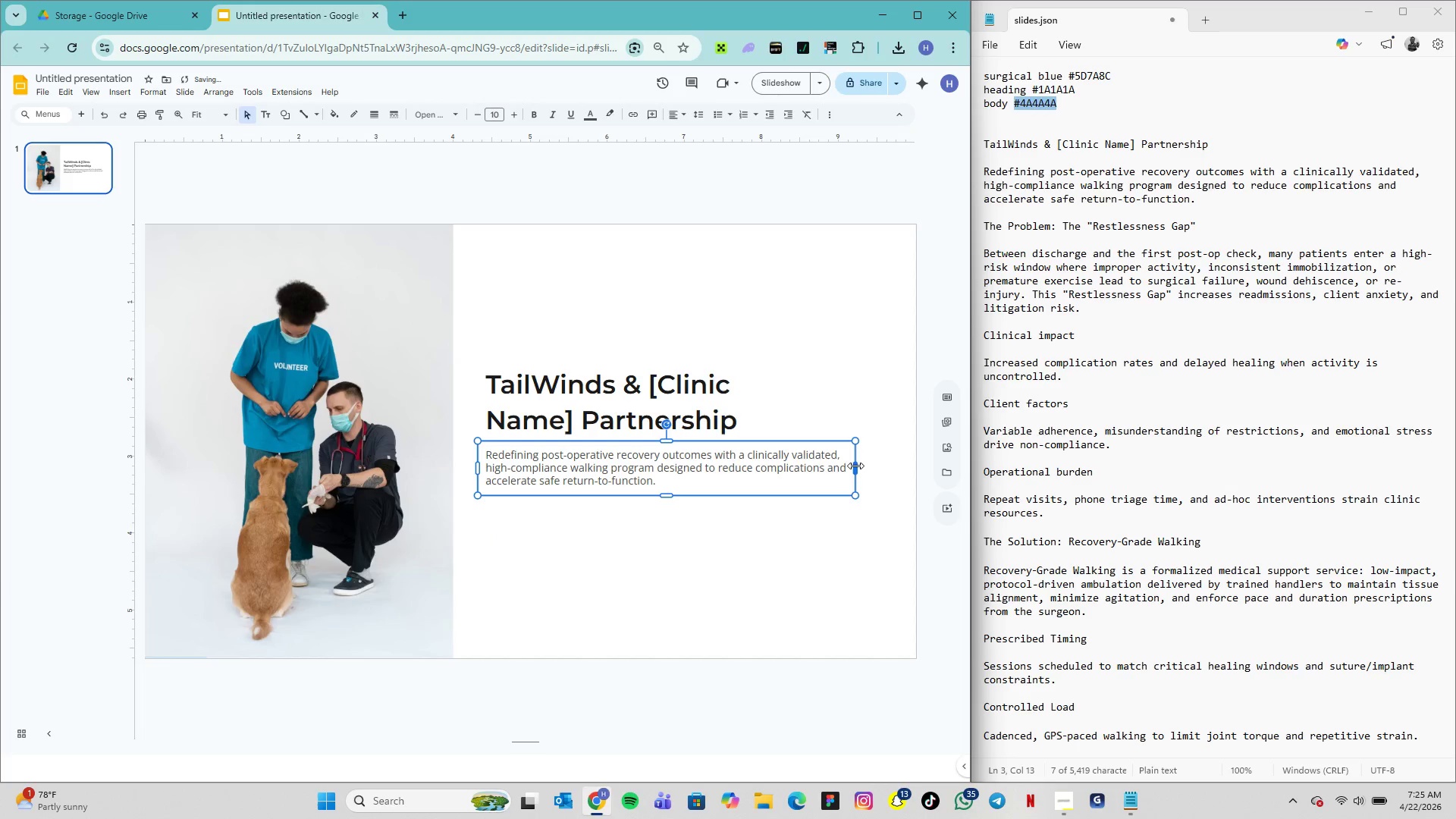 
left_click_drag(start_coordinate=[855, 466], to_coordinate=[850, 466])
 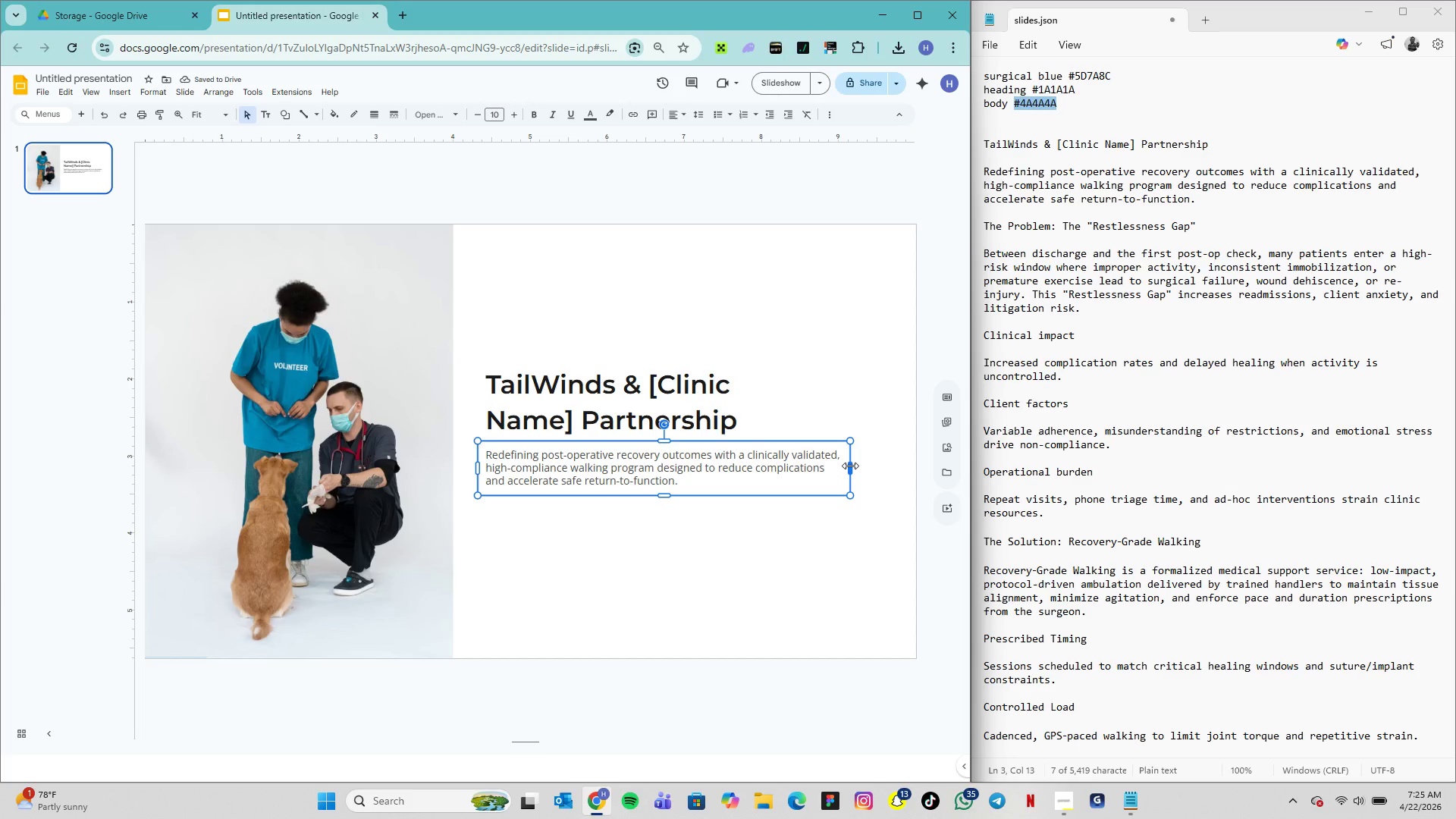 
wait(8.31)
 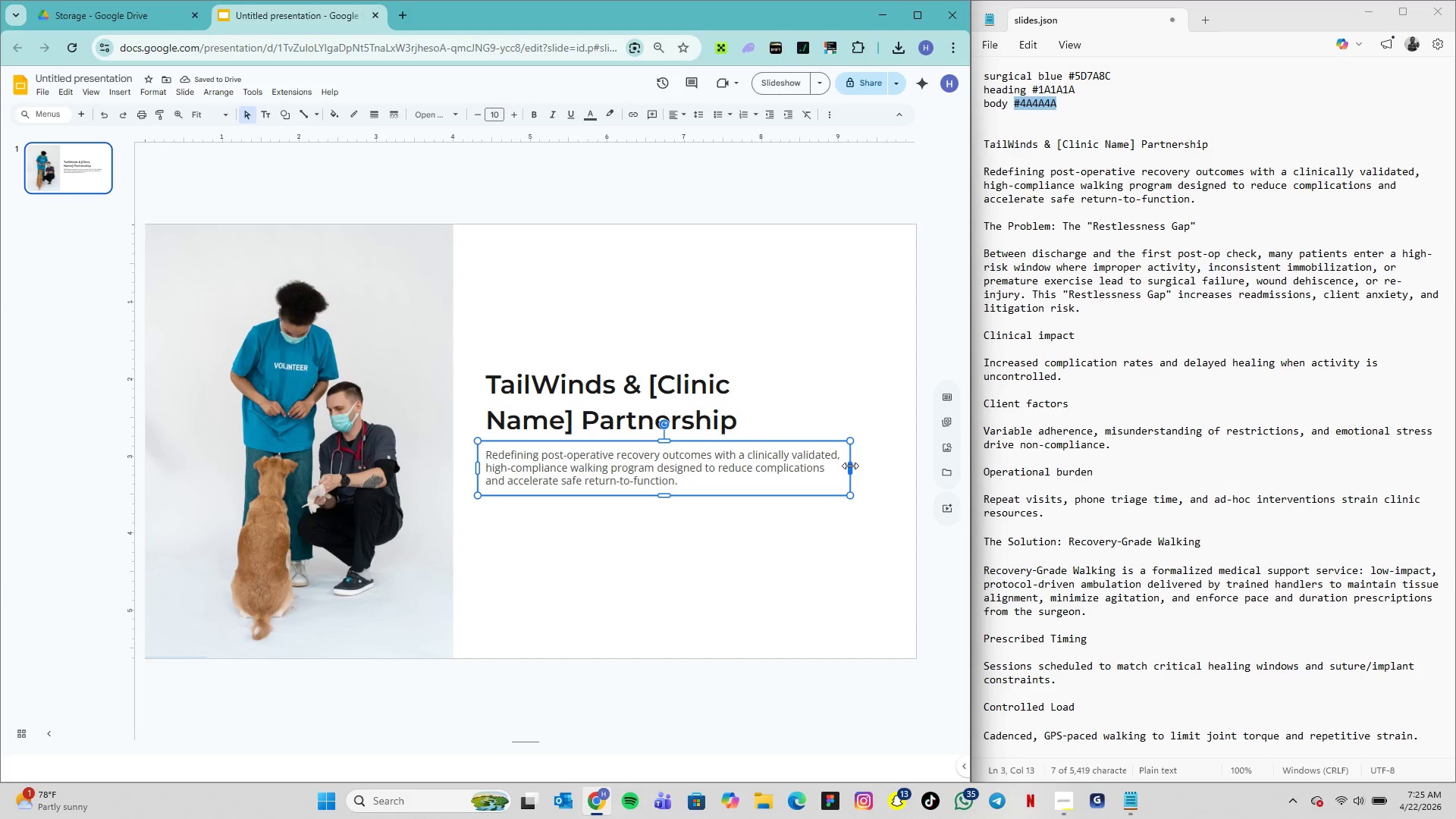 
left_click([708, 510])
 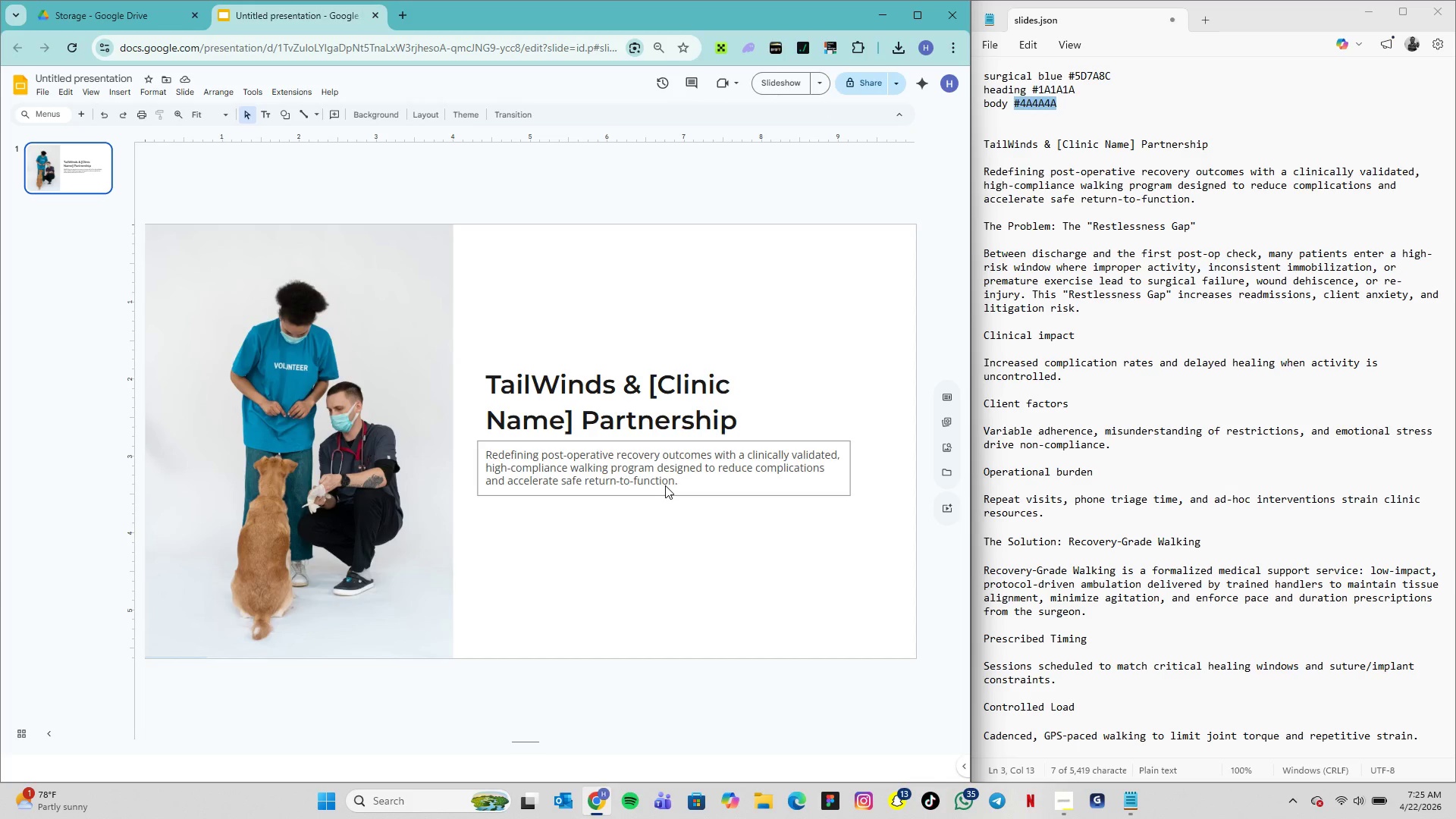 
double_click([665, 485])
 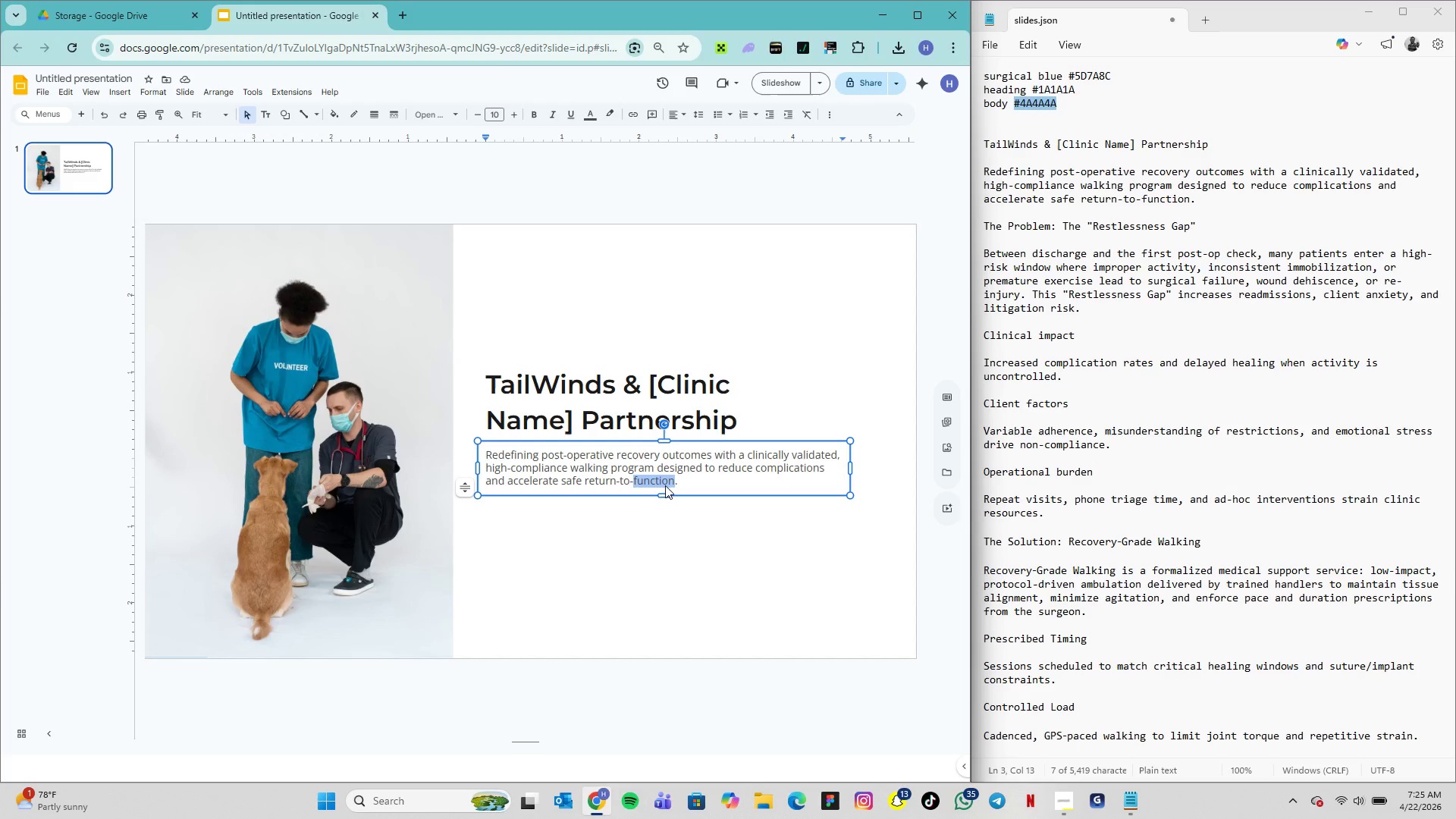 
wait(6.95)
 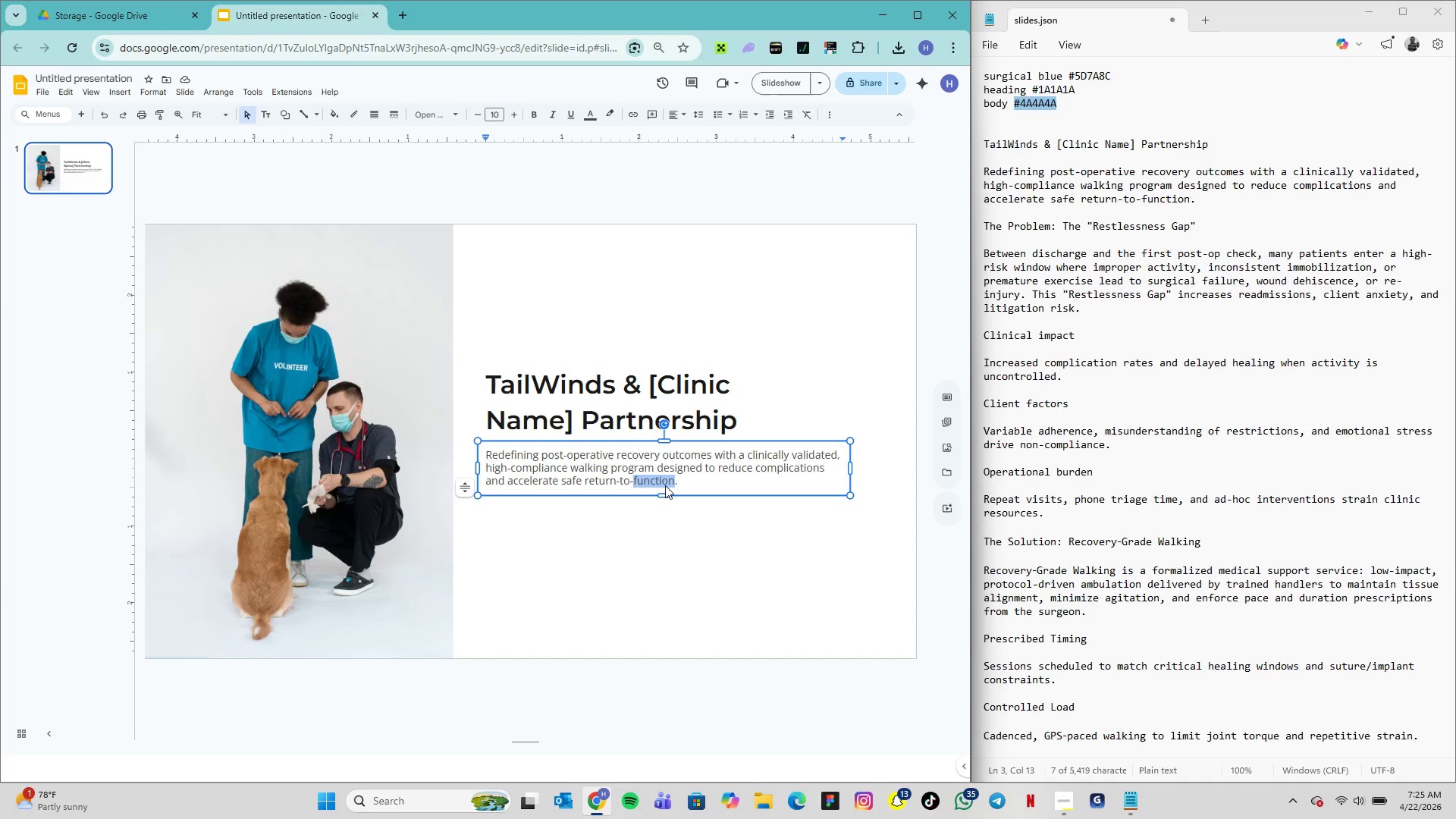 
left_click([647, 576])
 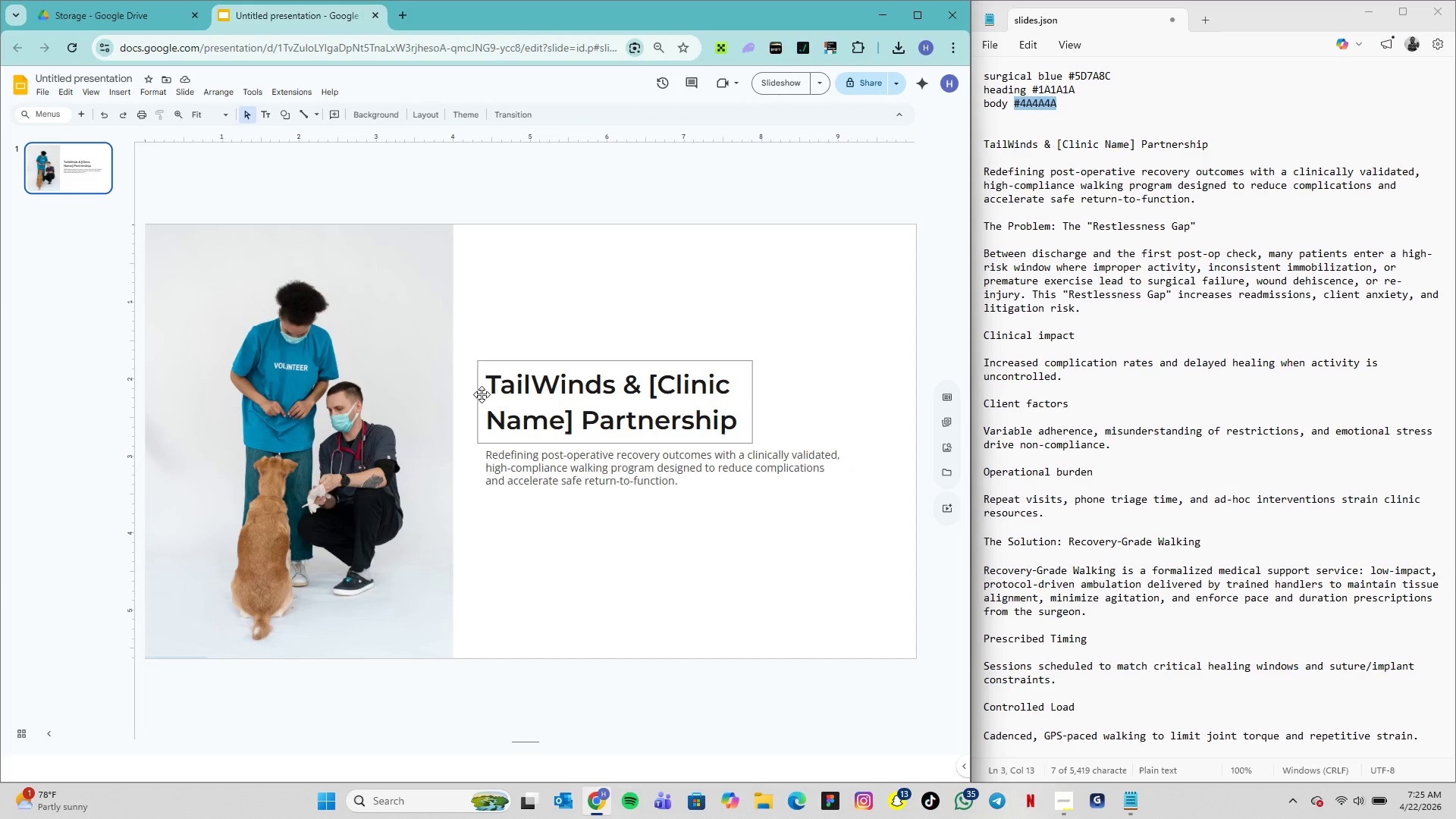 
left_click([482, 394])
 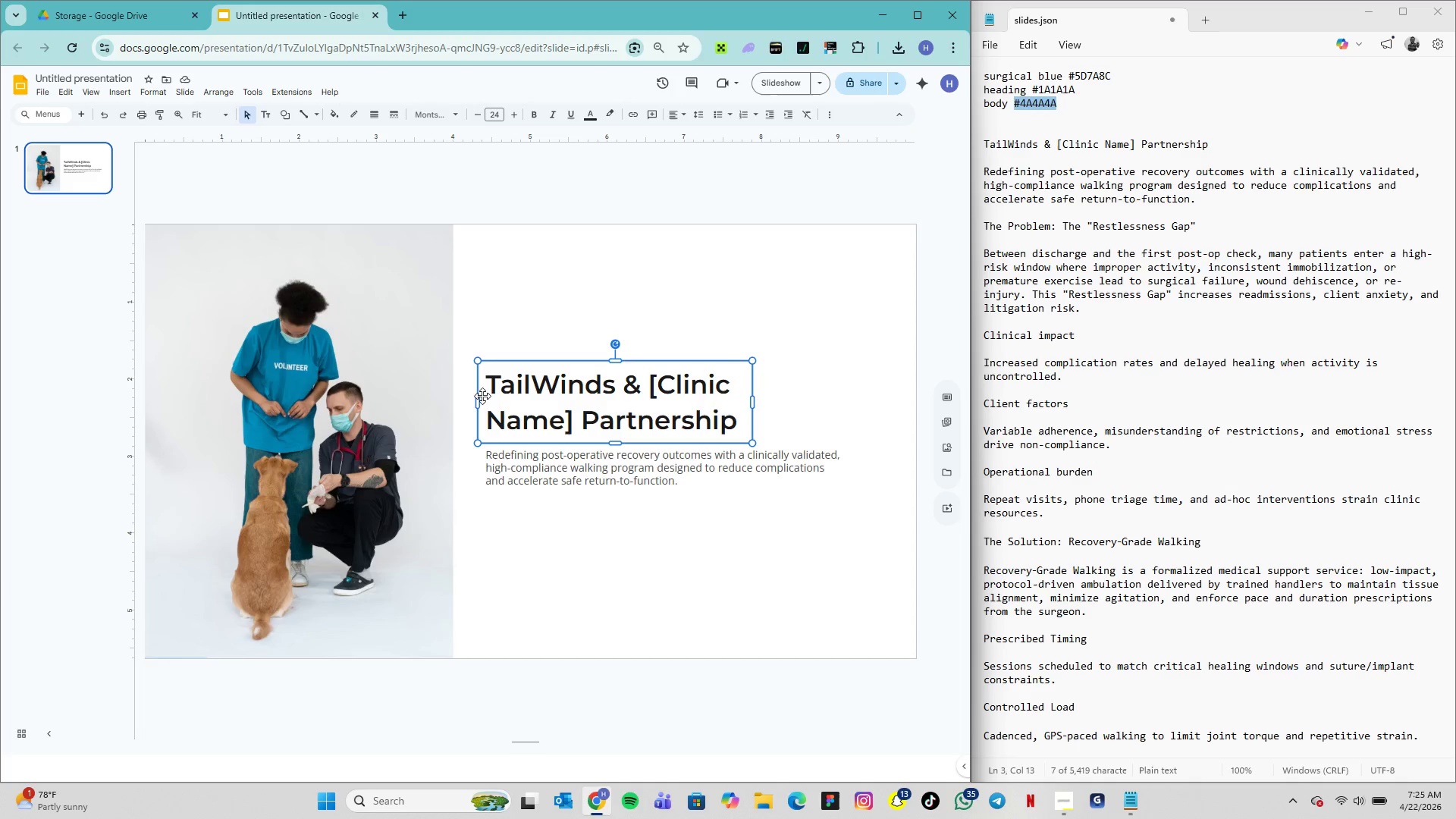 
hold_key(key=ShiftLeft, duration=3.64)
 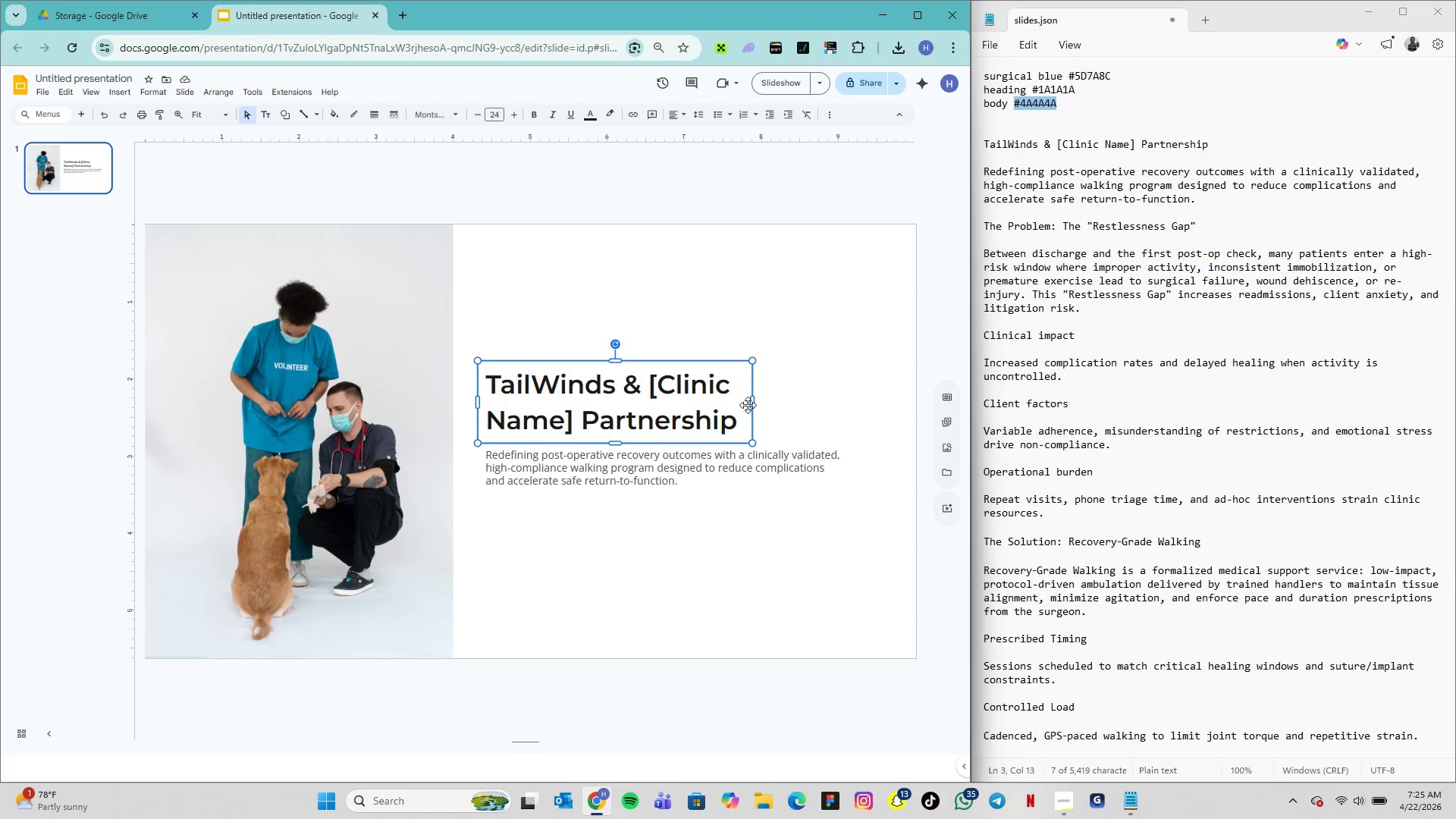 
left_click_drag(start_coordinate=[752, 404], to_coordinate=[851, 406])
 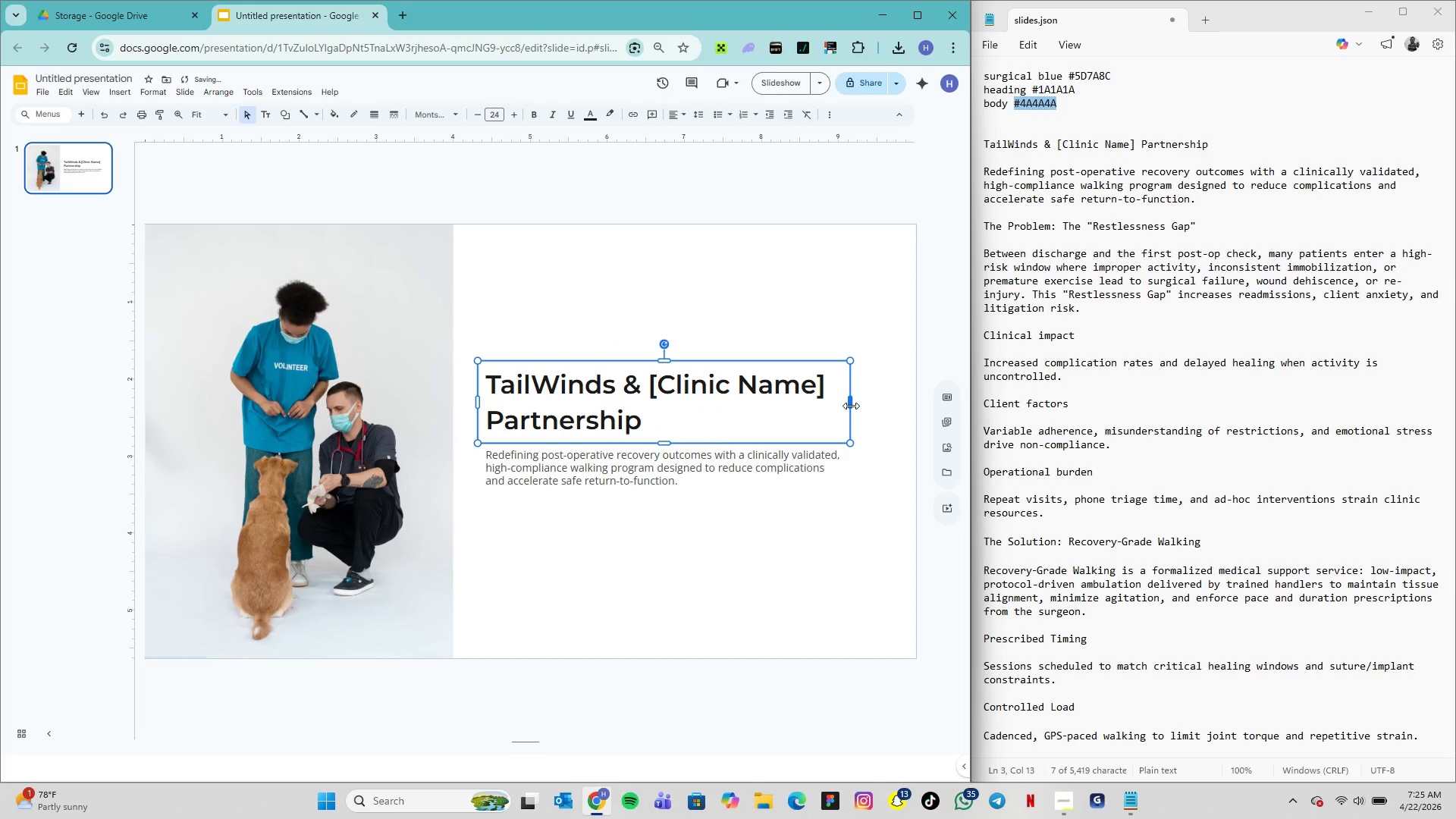 
left_click_drag(start_coordinate=[851, 406], to_coordinate=[821, 406])
 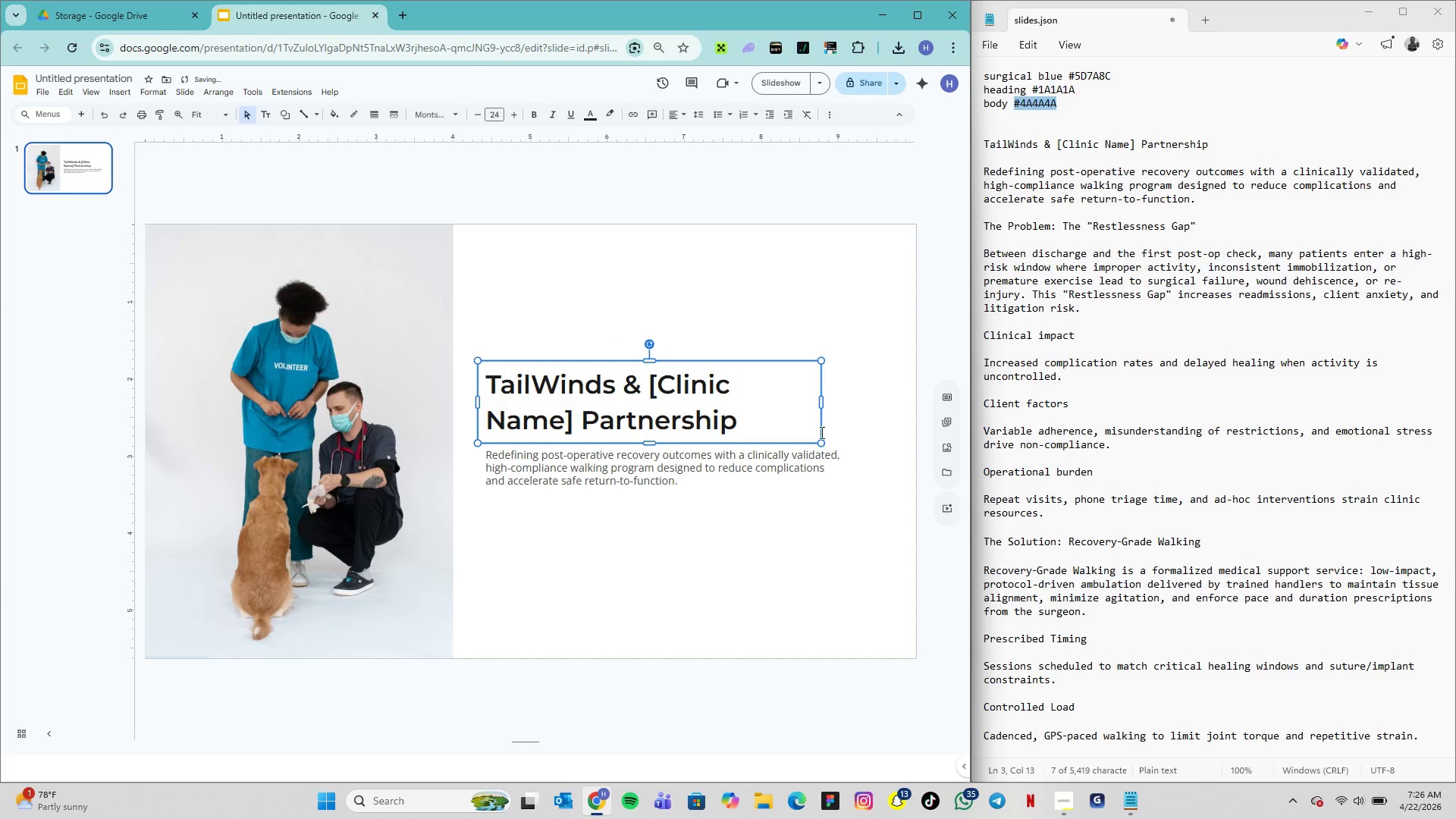 
hold_key(key=ShiftLeft, duration=3.64)
left_click([758, 495])
 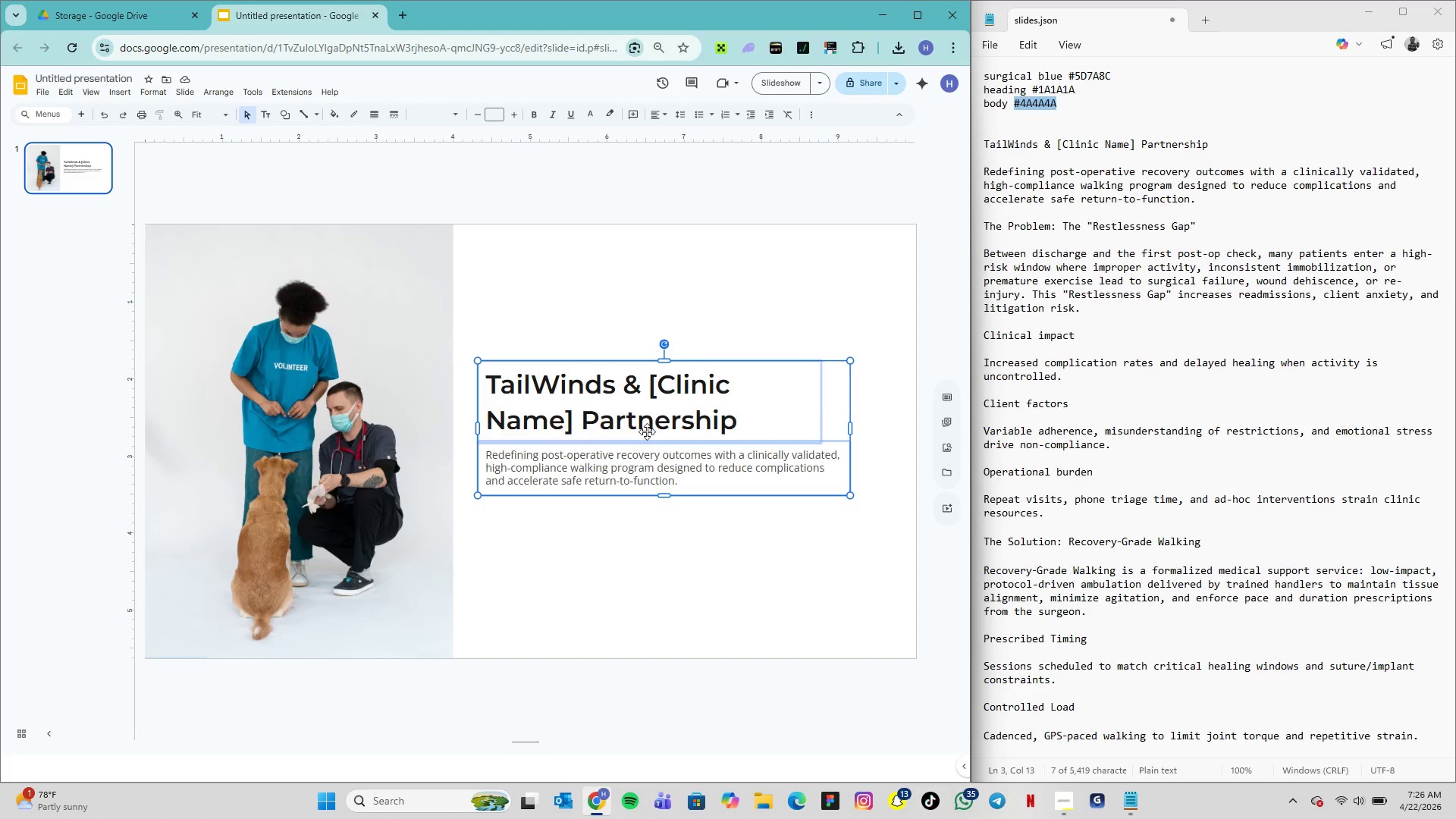 
right_click([641, 448])
 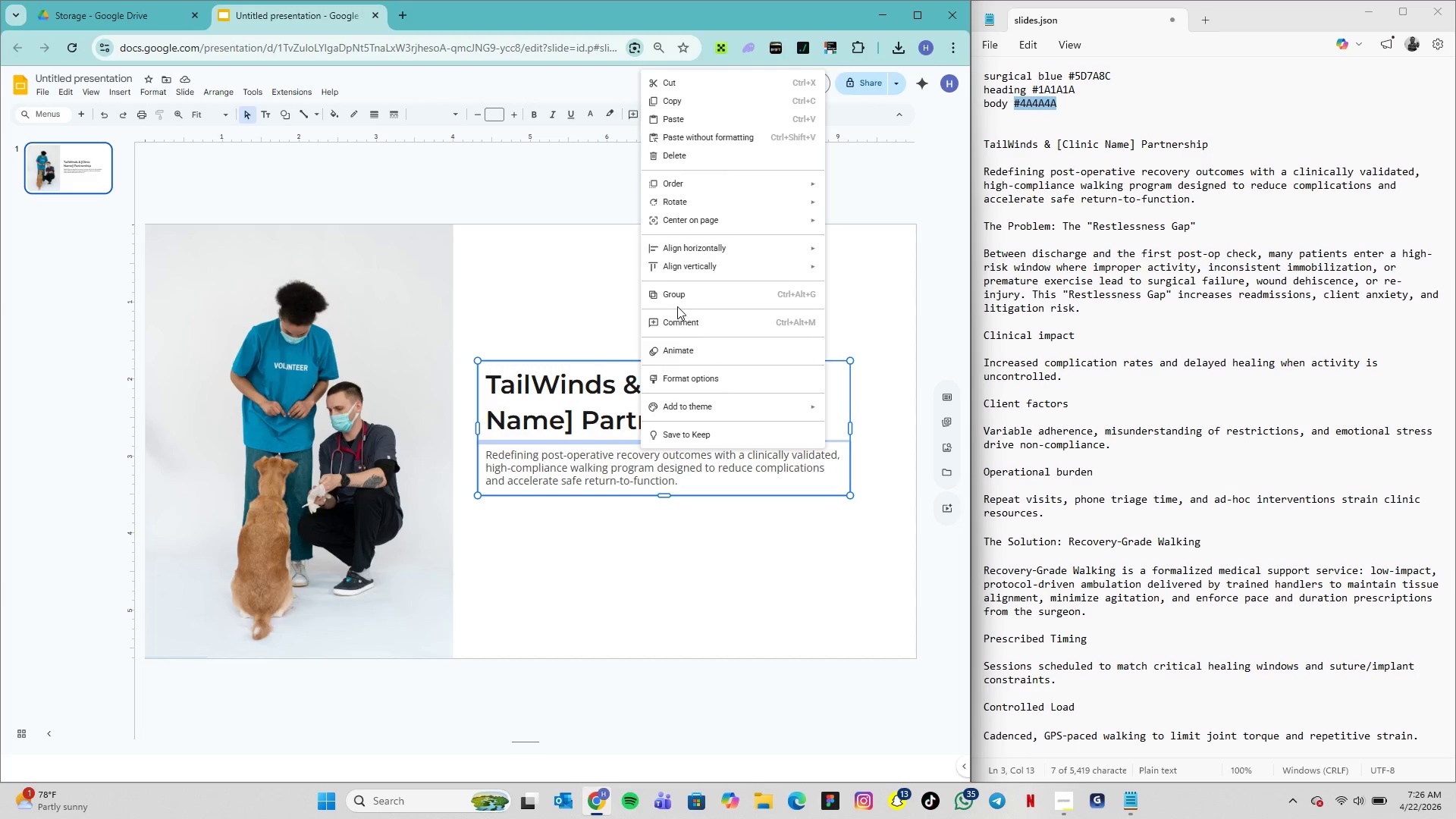 
left_click([681, 299])
 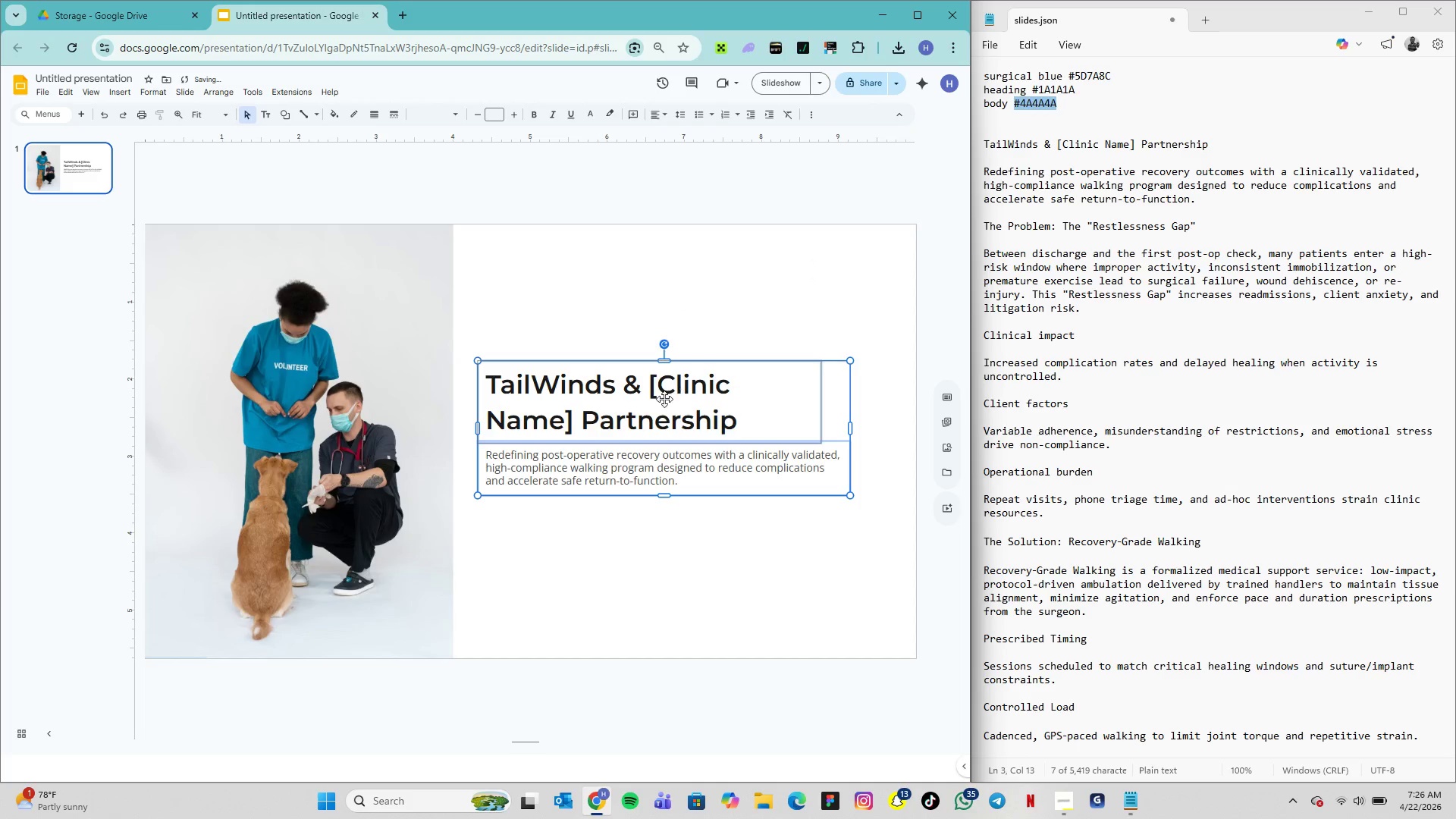 
right_click([579, 451])
 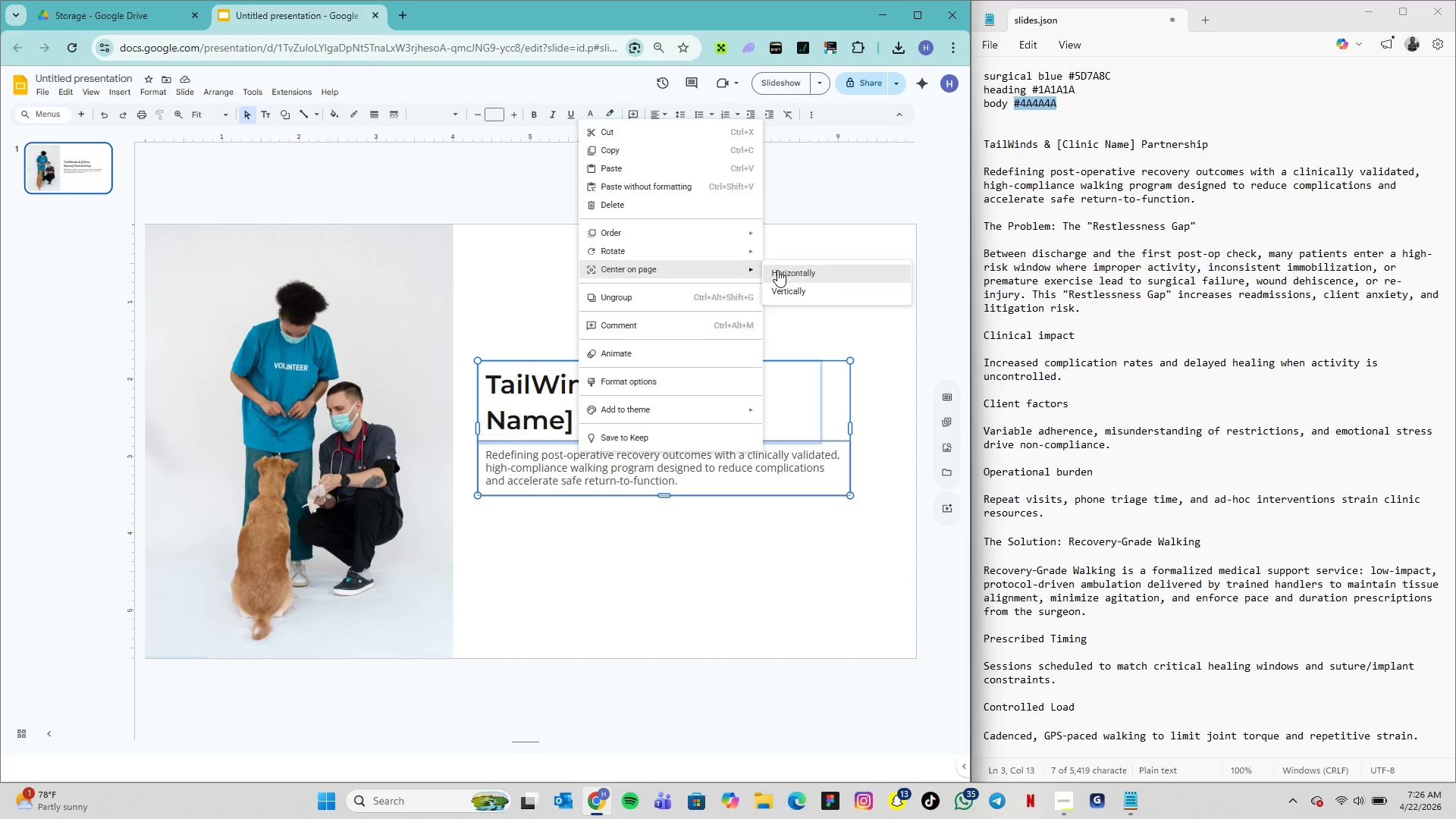 
wait(11.73)
 